 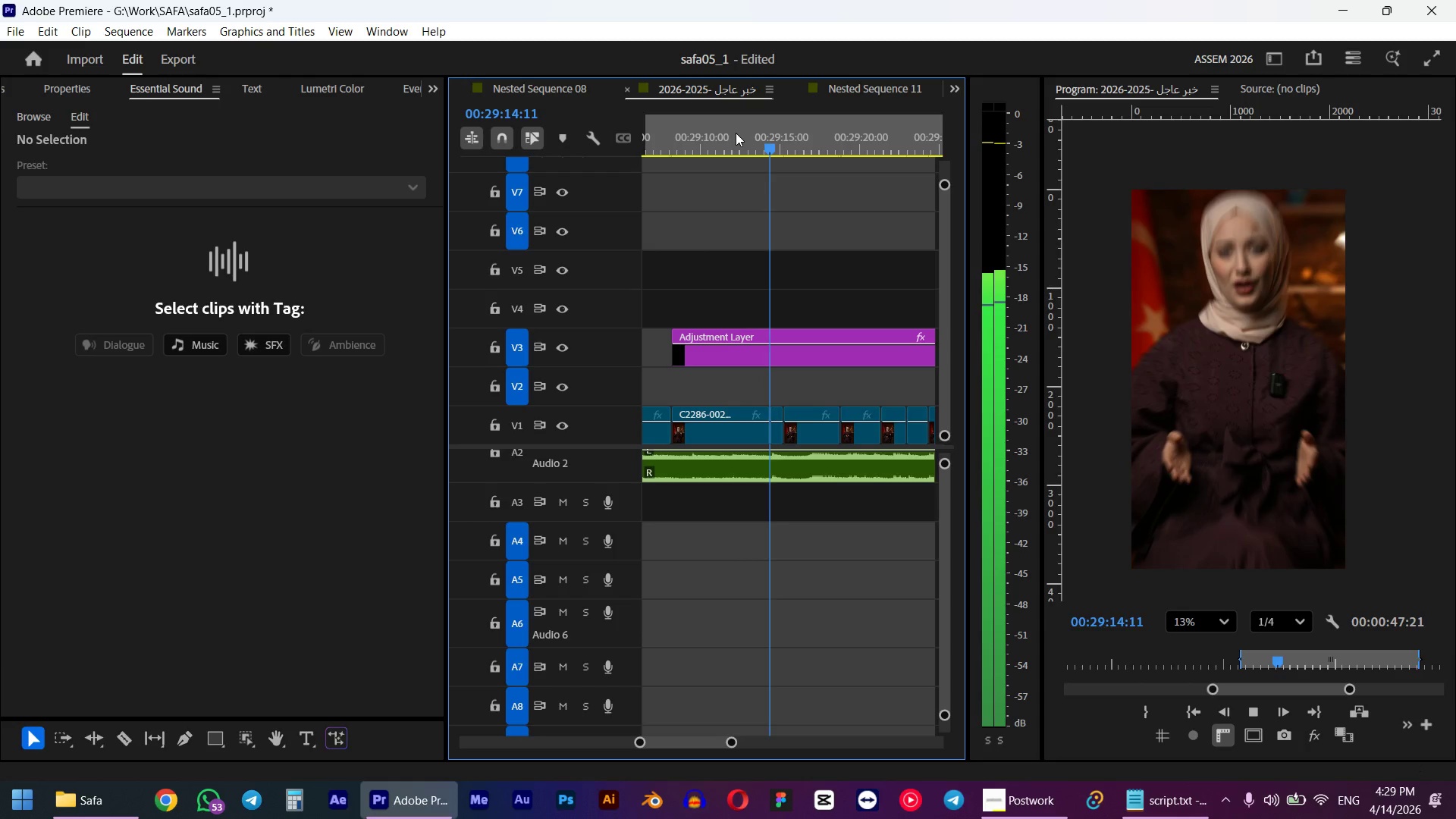 
left_click_drag(start_coordinate=[776, 146], to_coordinate=[785, 145])
 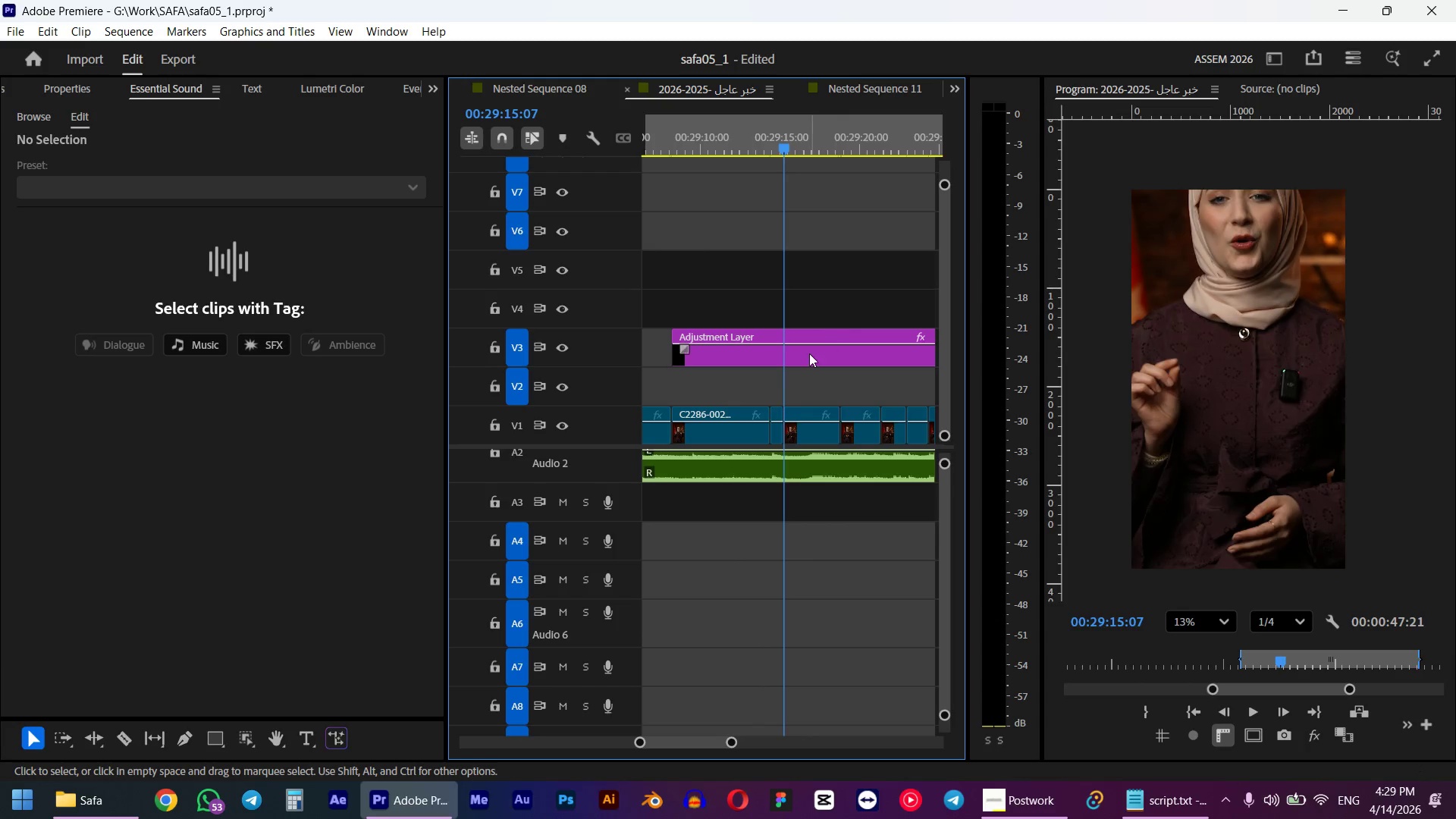 
hold_key(key=ShiftLeft, duration=0.62)
 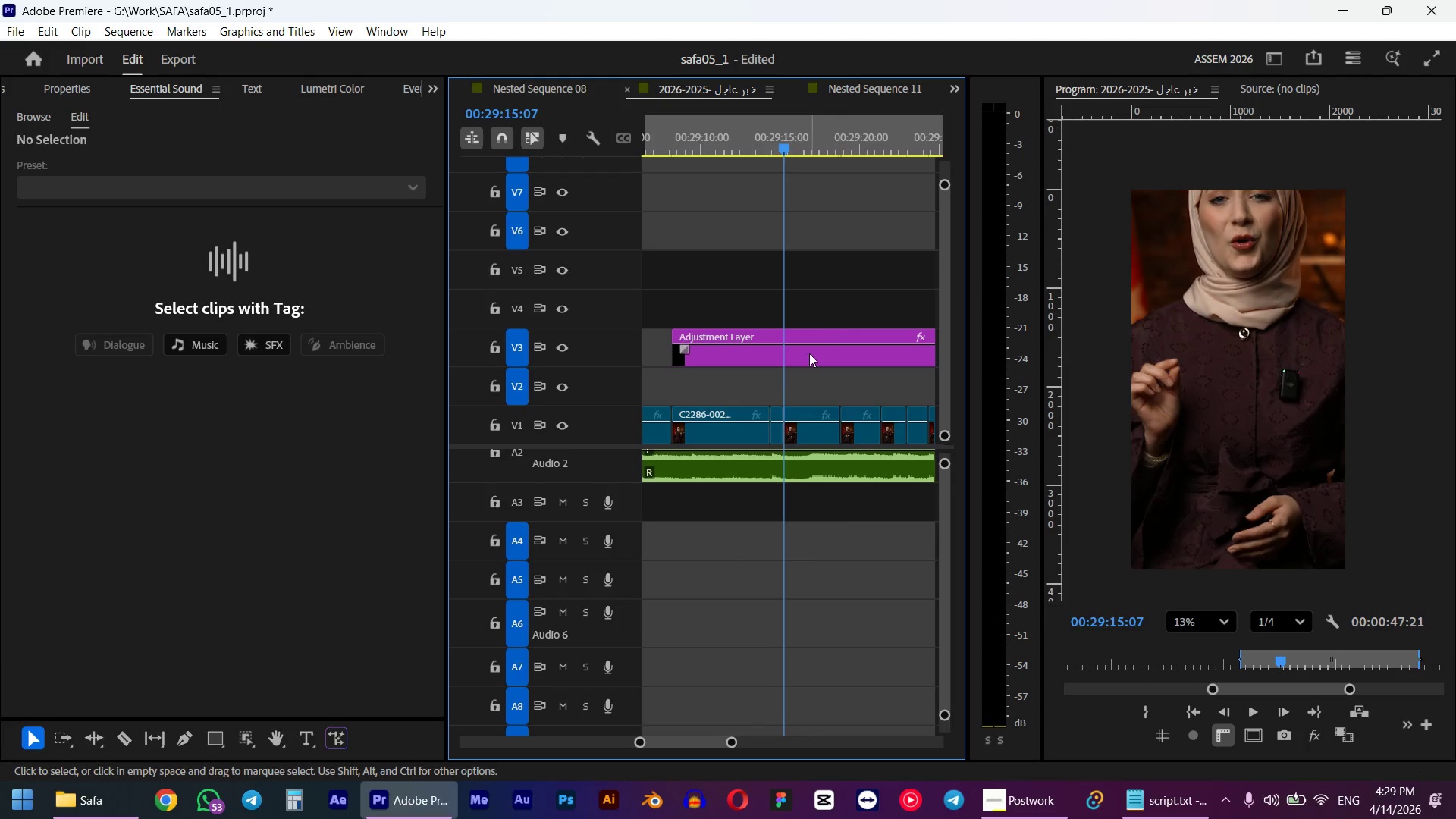 
left_click([809, 353])
 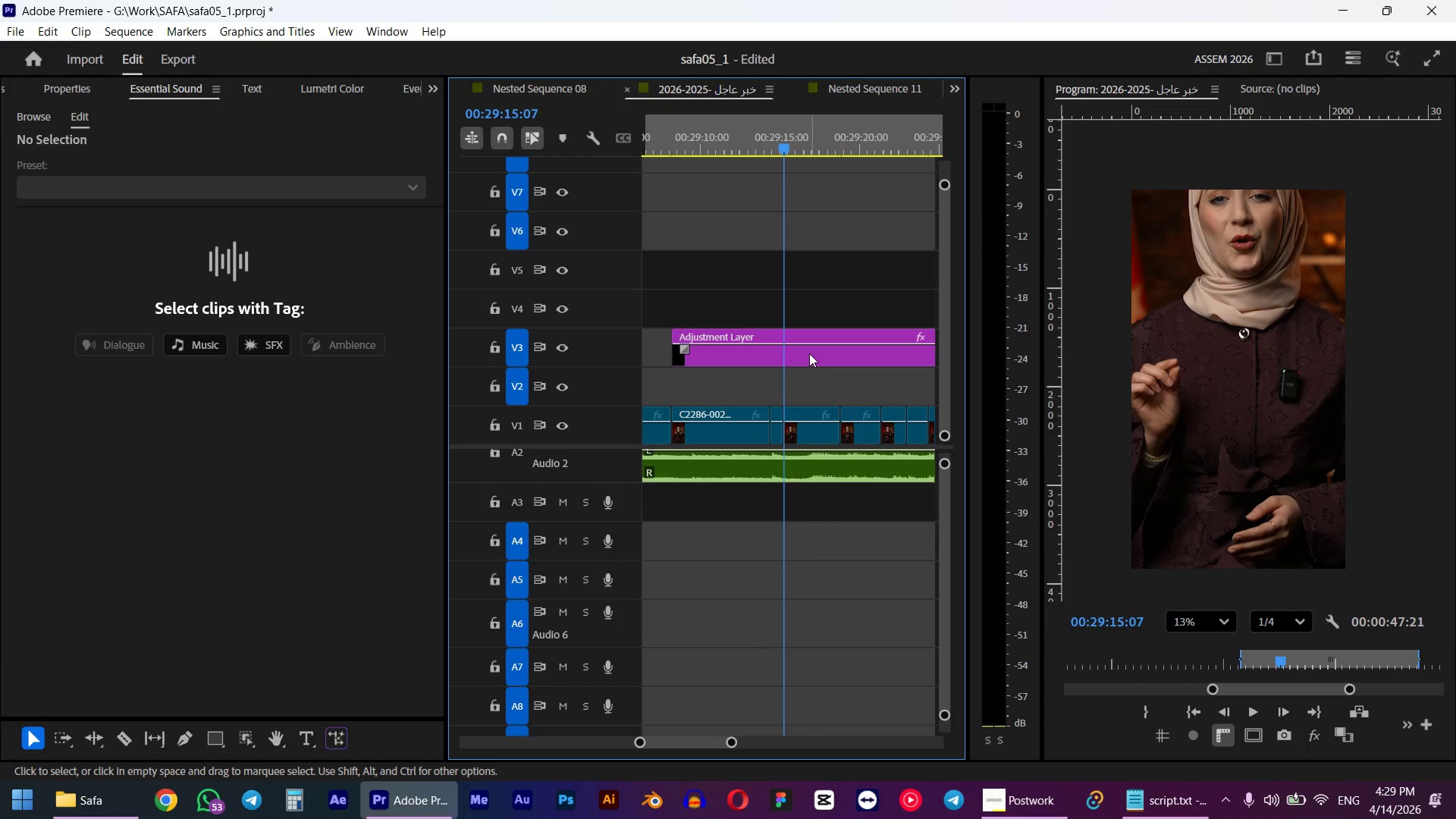 
key(Shift+5)
 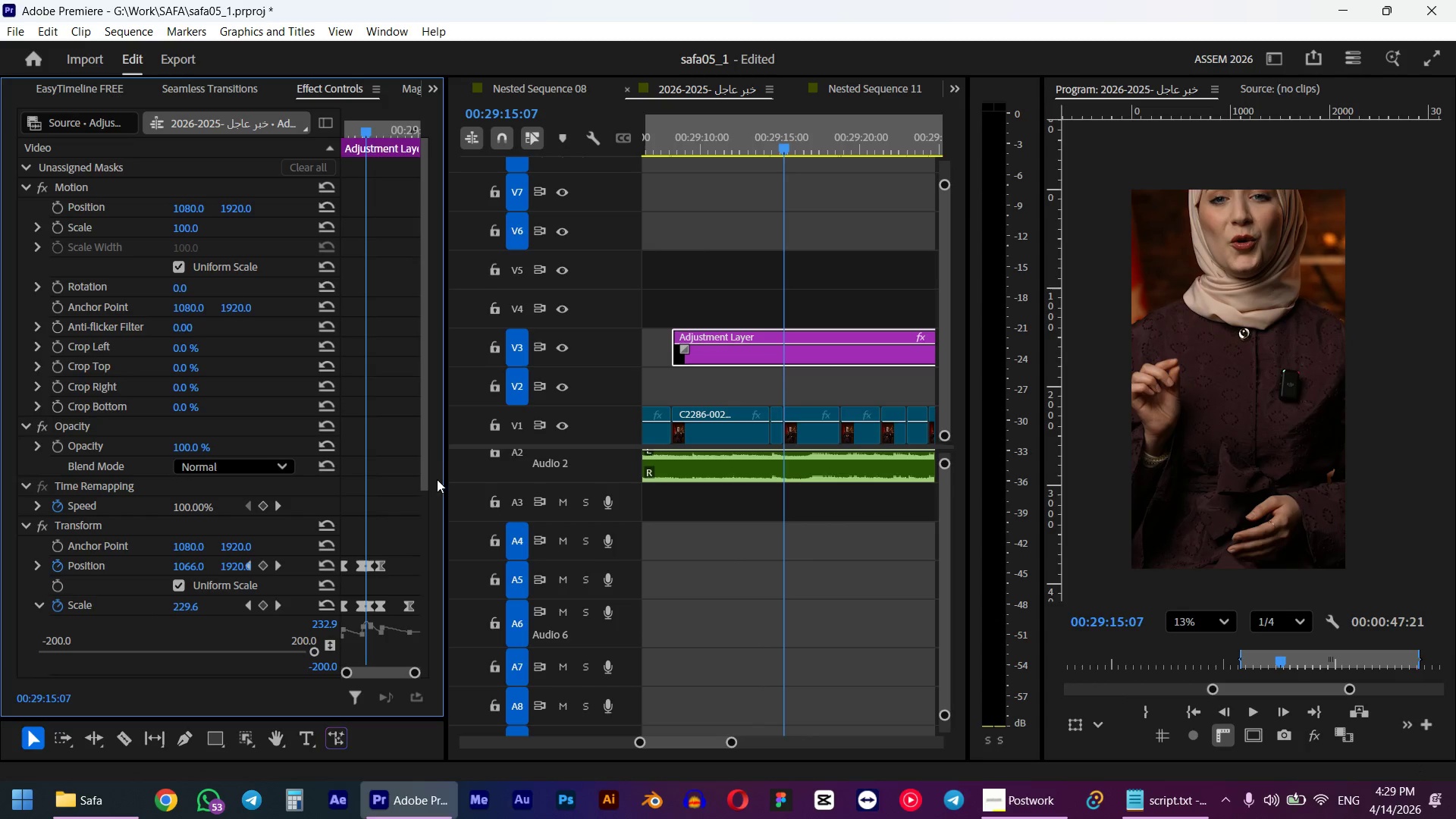 
left_click_drag(start_coordinate=[425, 447], to_coordinate=[426, 575])
 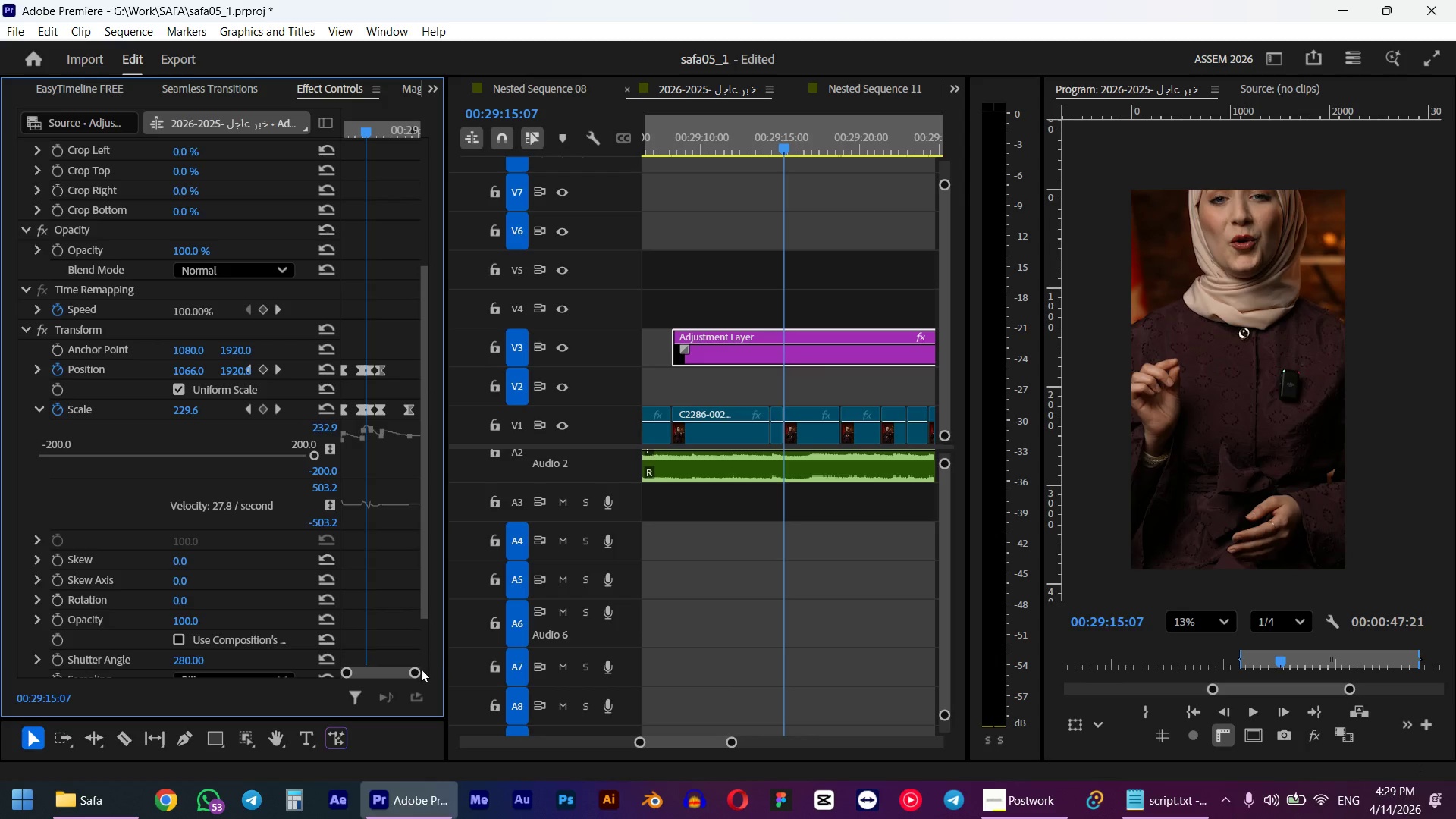 
left_click_drag(start_coordinate=[415, 670], to_coordinate=[405, 670])
 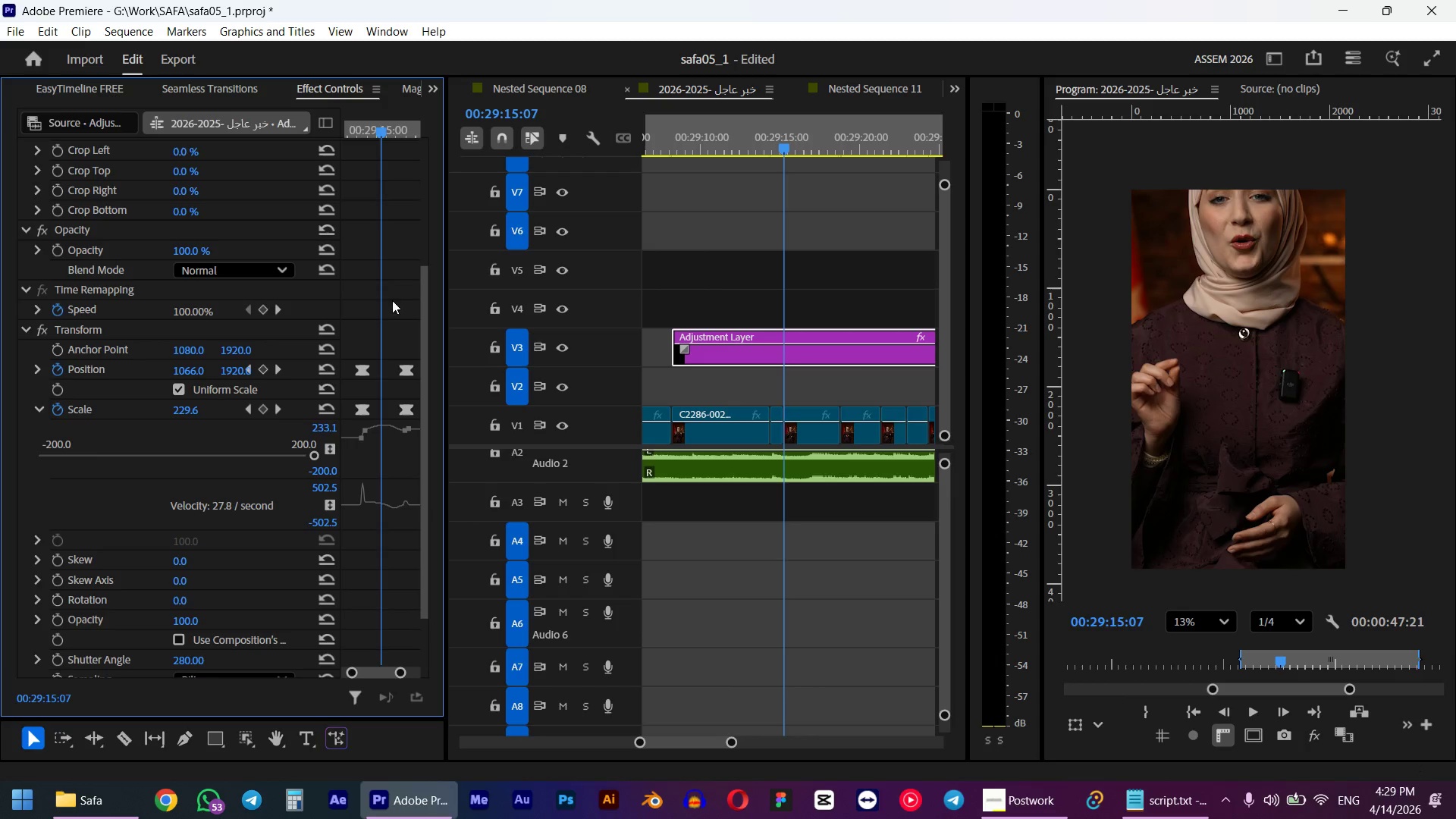 
left_click_drag(start_coordinate=[379, 125], to_coordinate=[374, 137])
 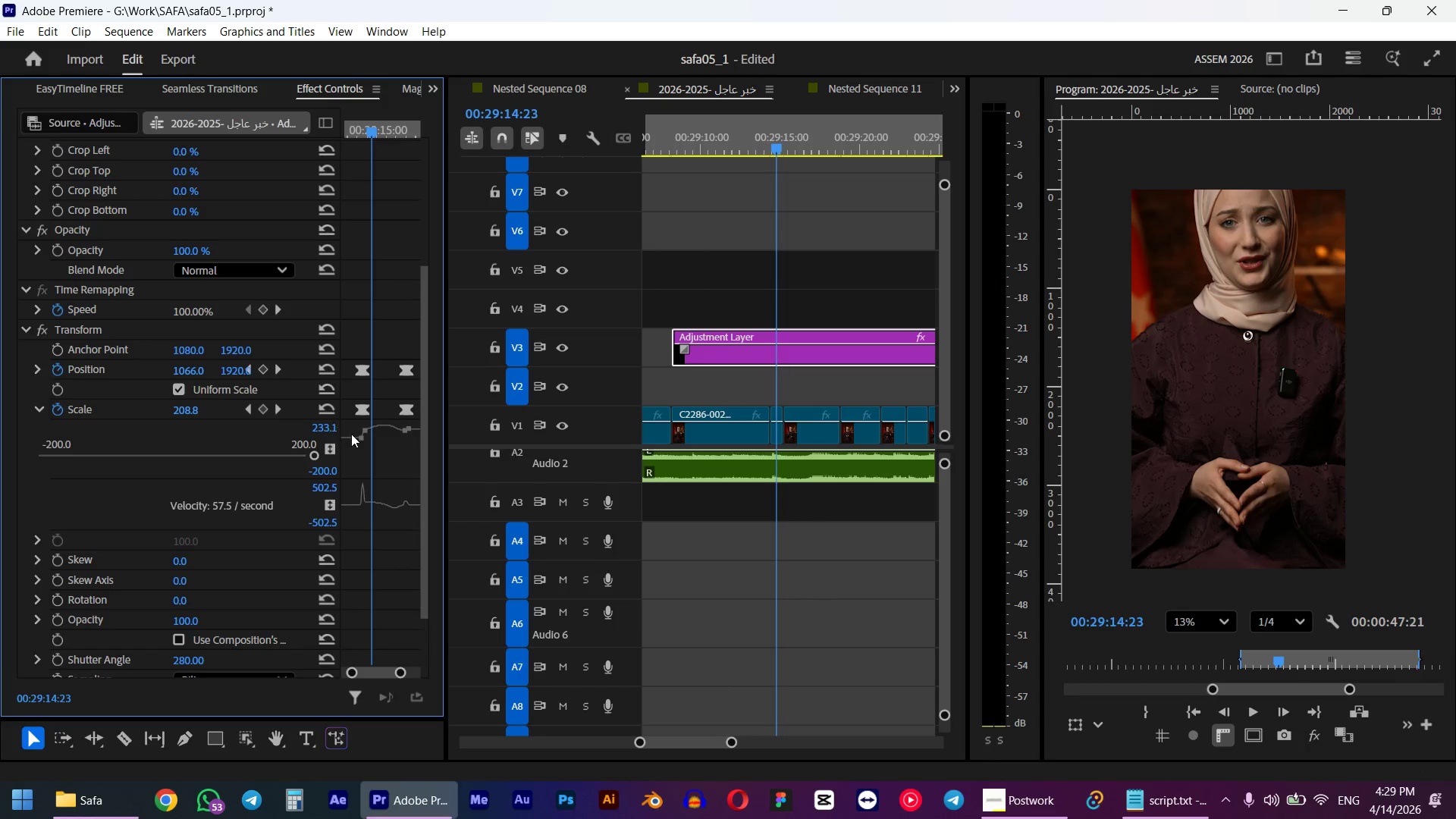 
left_click([364, 432])
 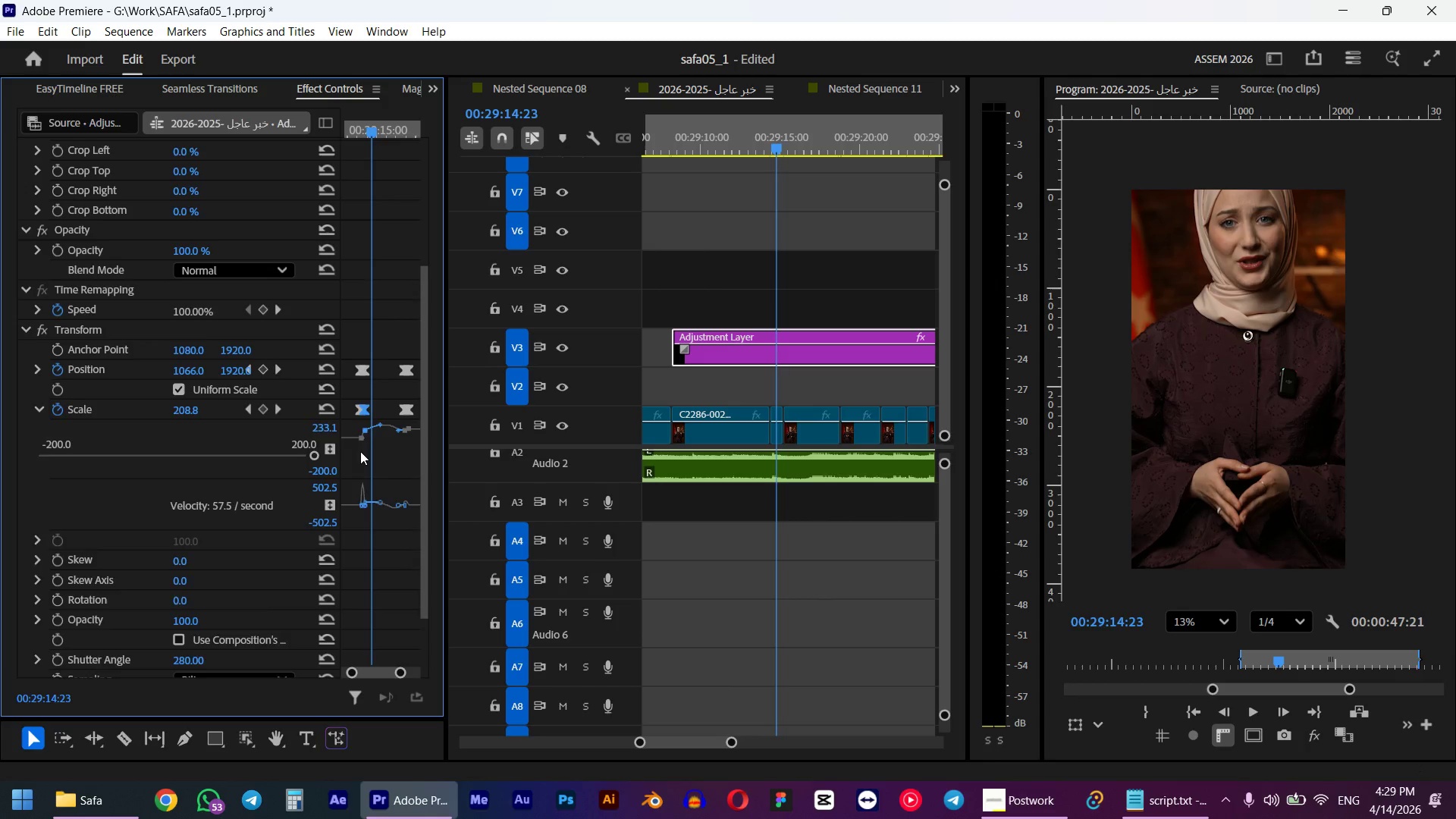 
scroll: coordinate [362, 457], scroll_direction: none, amount: 0.0
 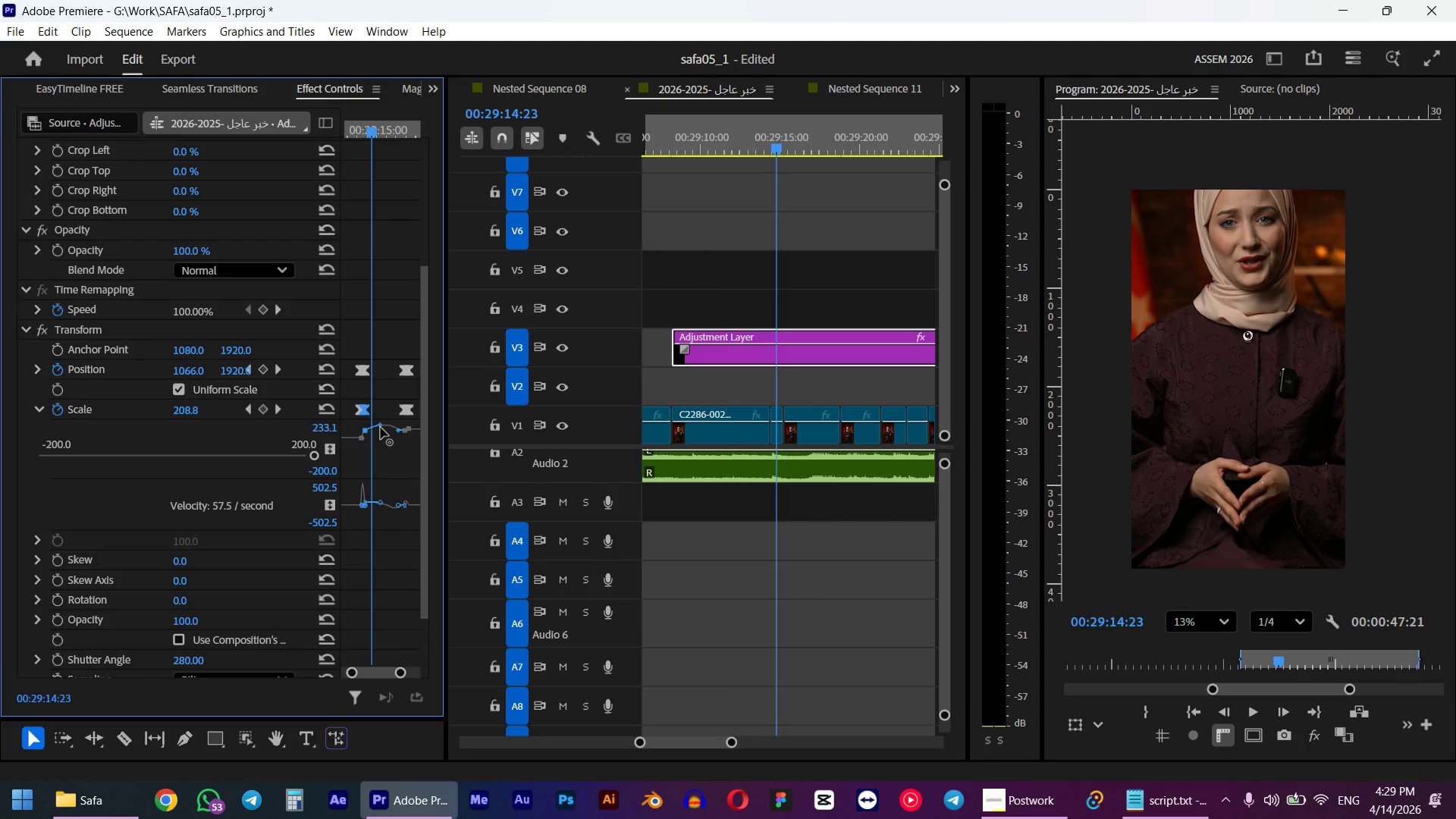 
left_click_drag(start_coordinate=[381, 428], to_coordinate=[399, 430])
 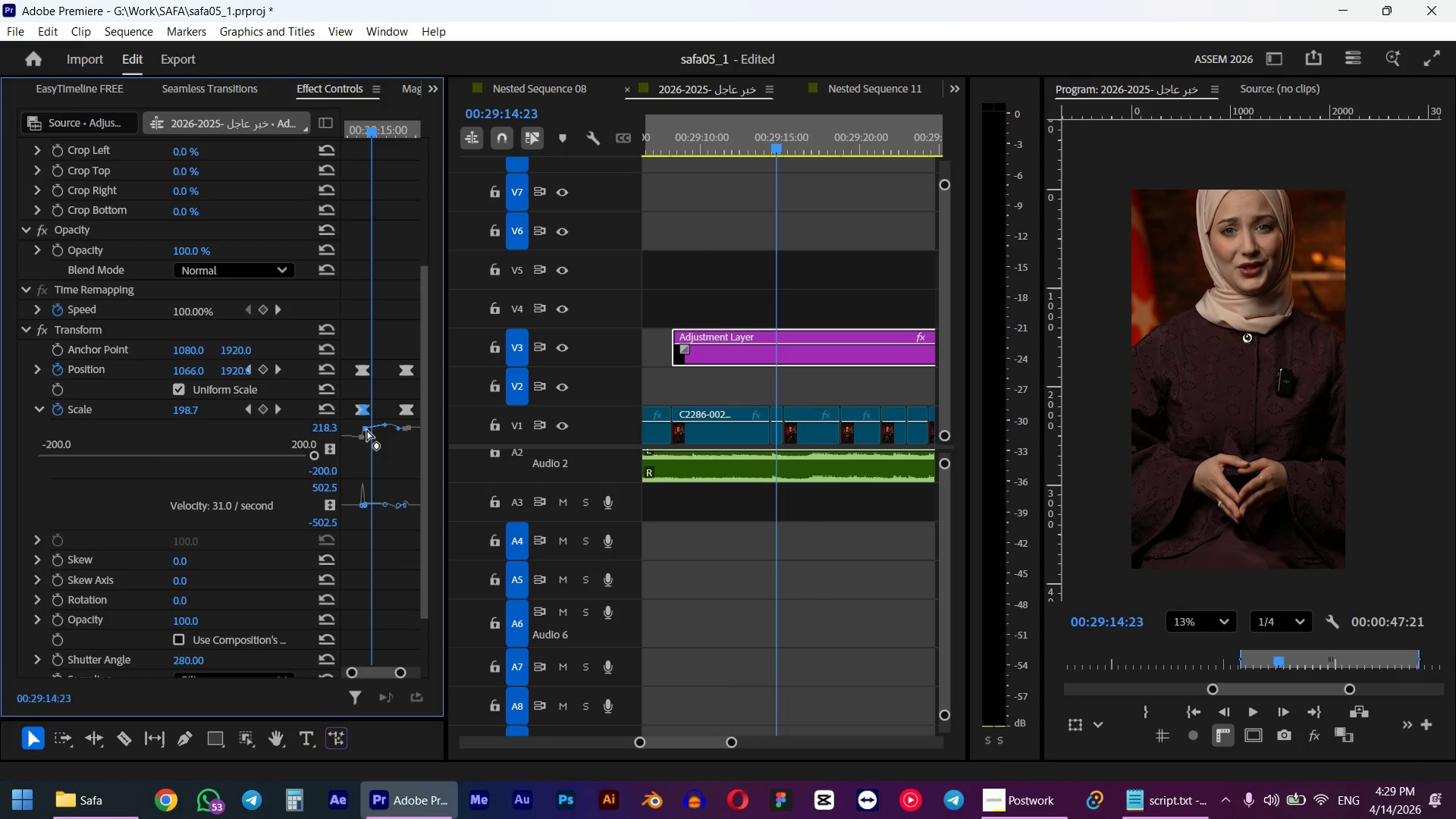 
left_click_drag(start_coordinate=[367, 430], to_coordinate=[377, 434])
 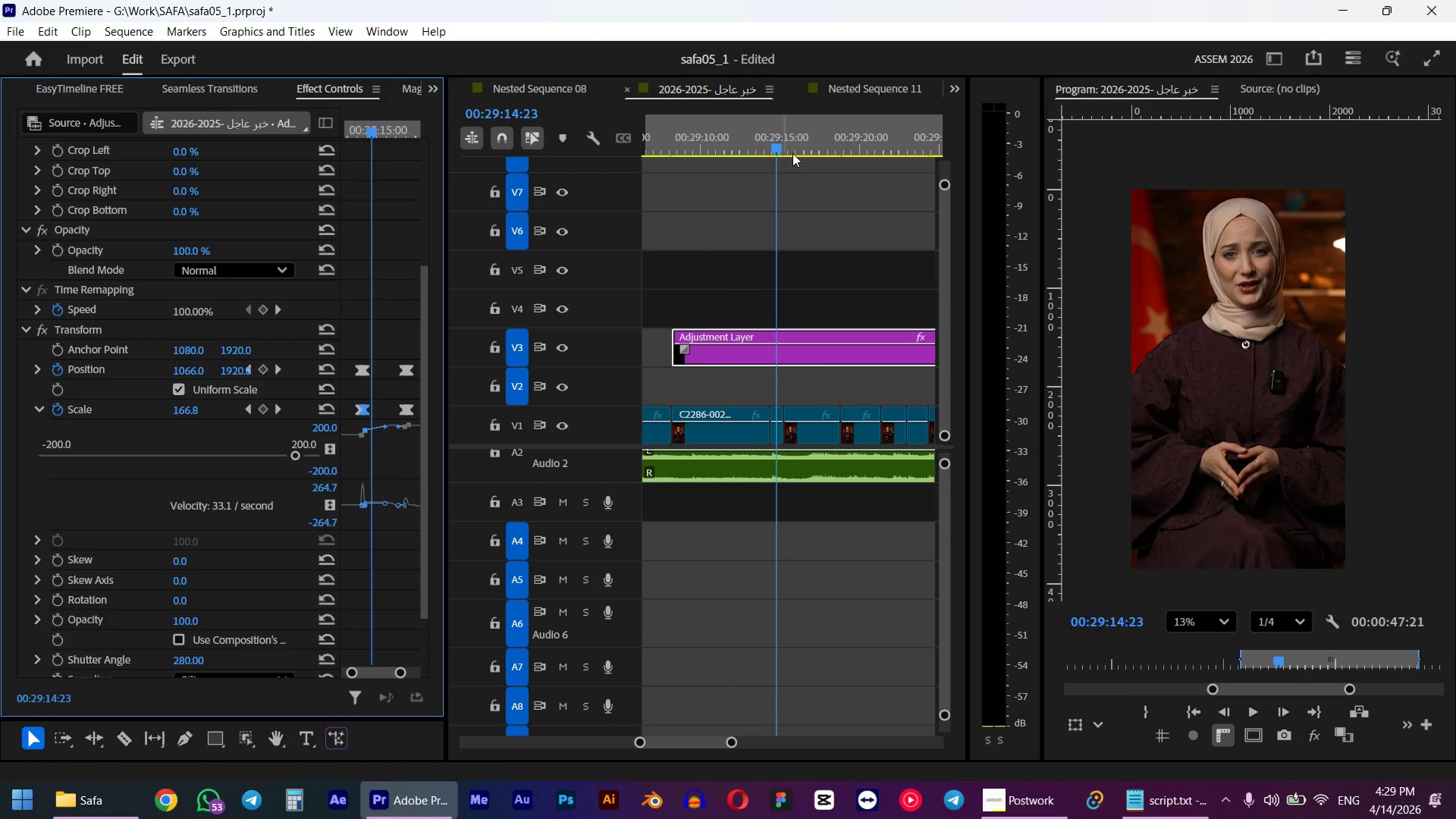 
left_click([742, 135])
 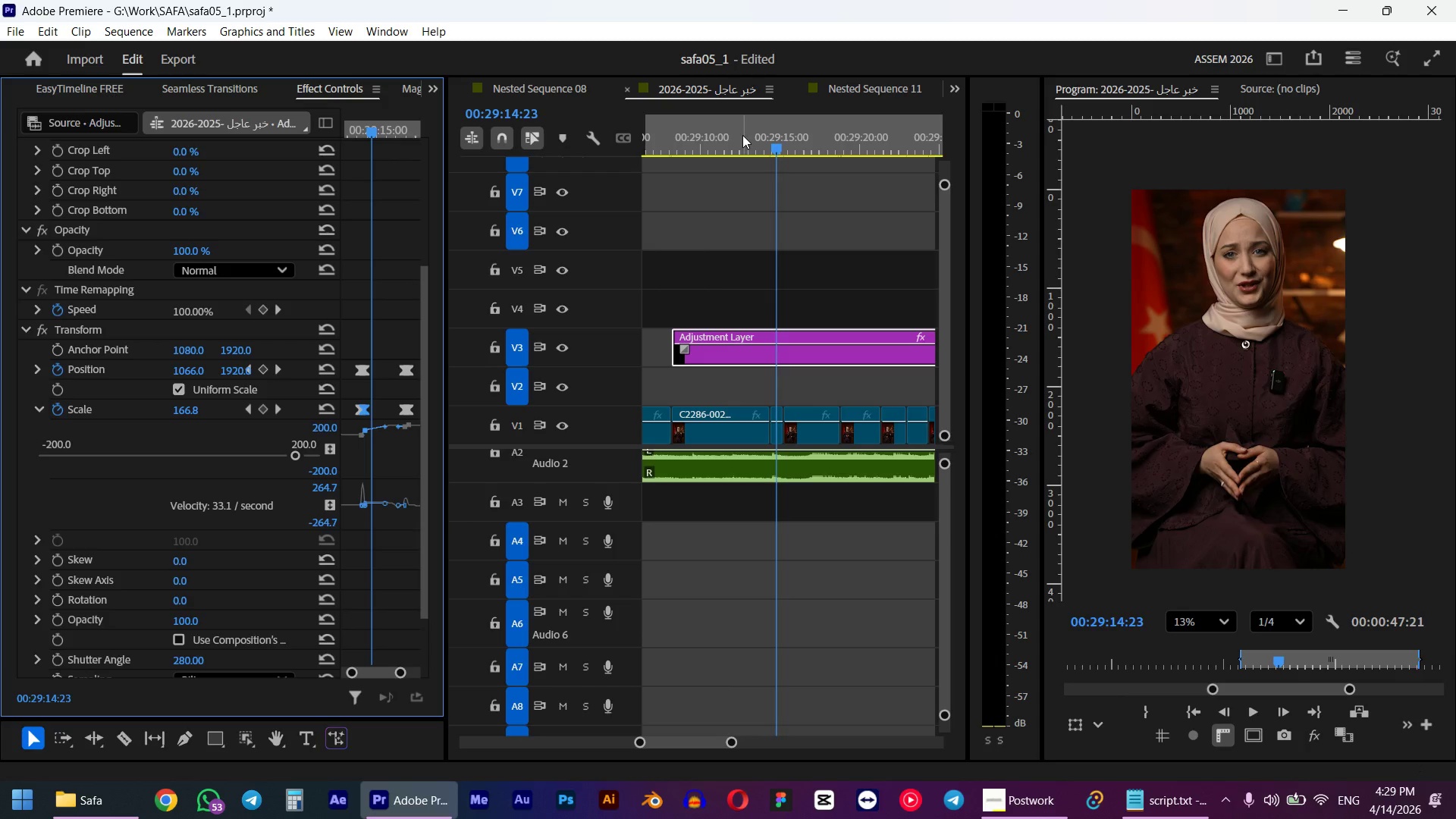 
key(Space)
 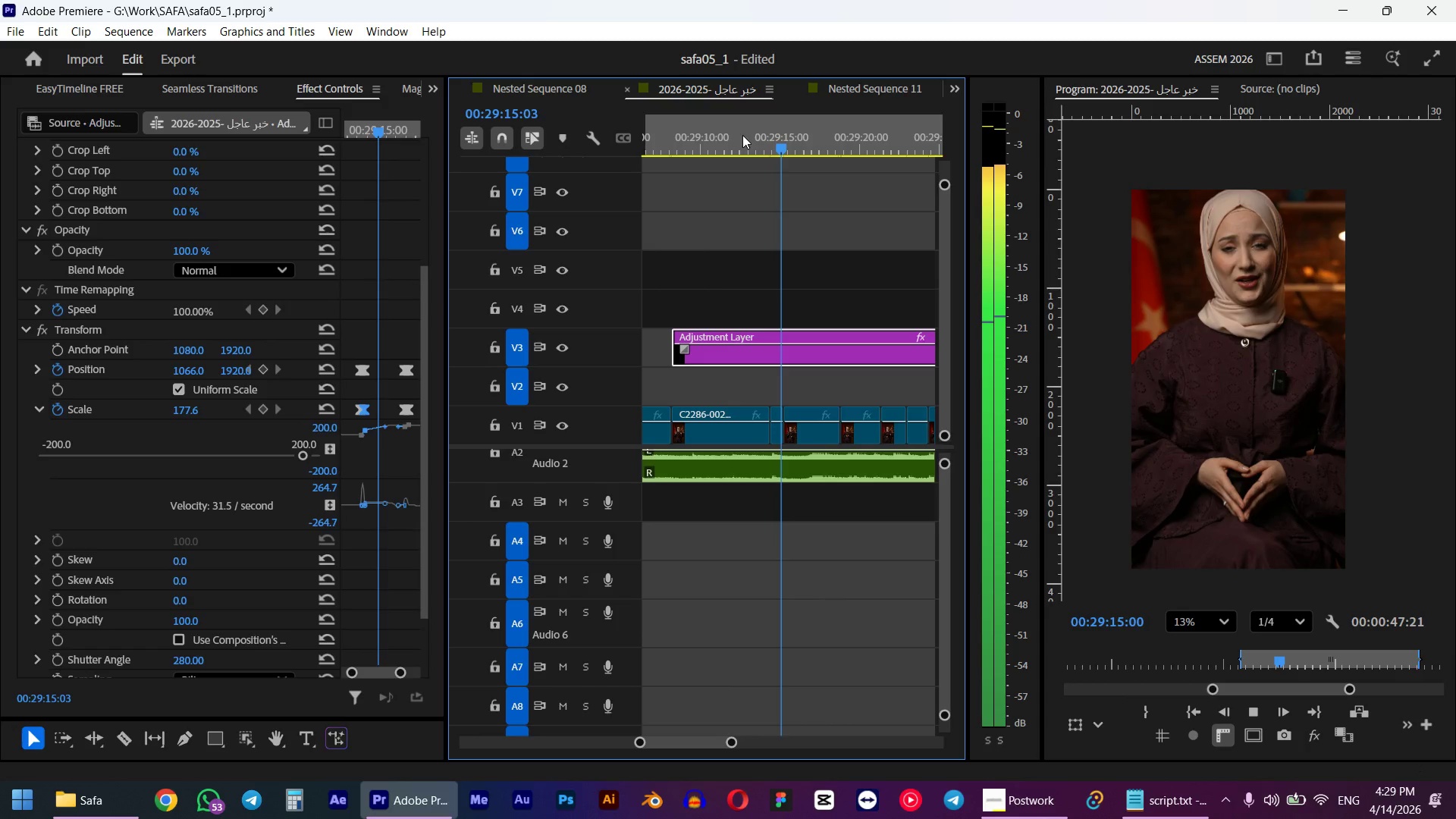 
key(Space)
 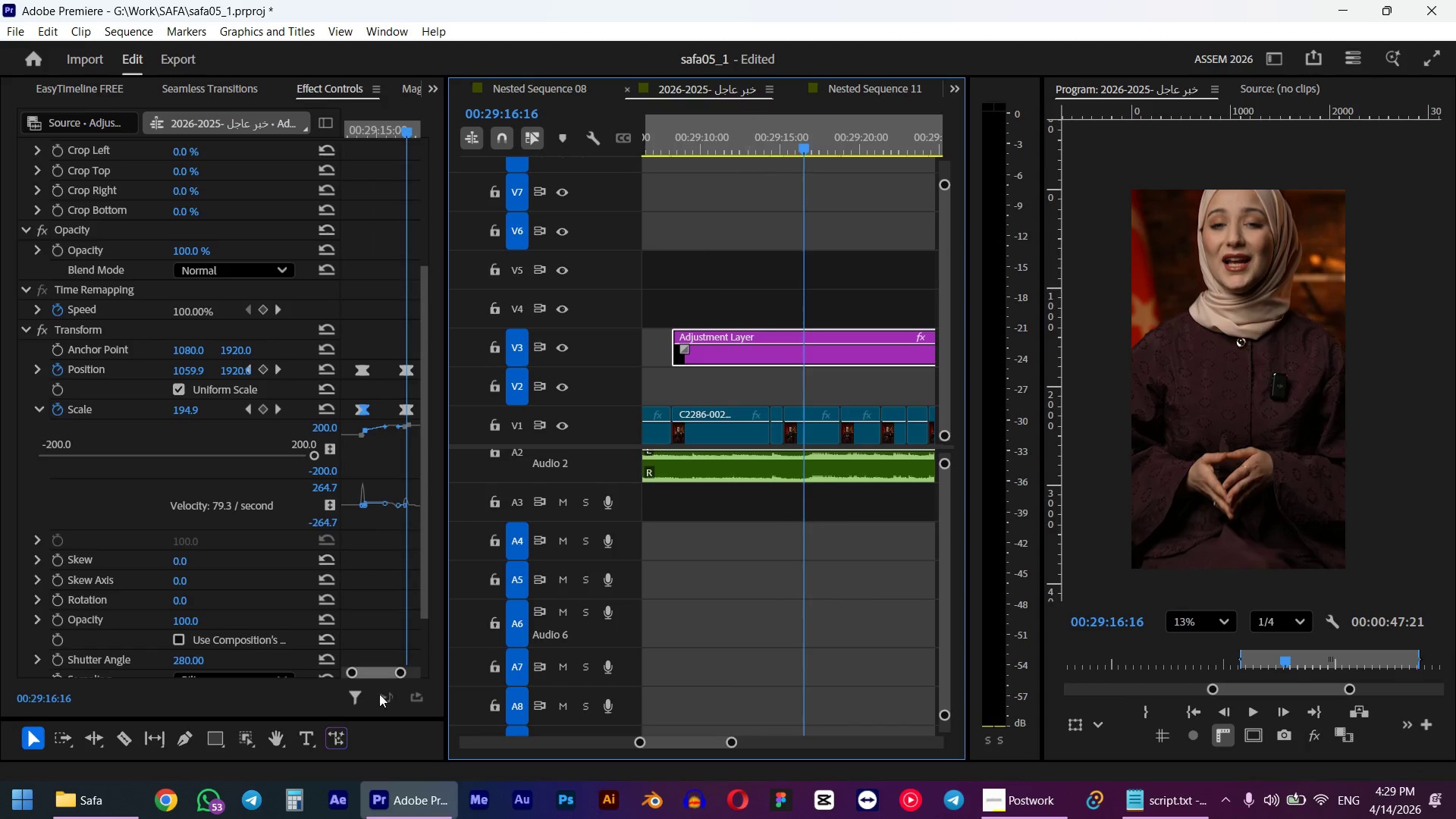 
left_click_drag(start_coordinate=[400, 671], to_coordinate=[391, 668])
 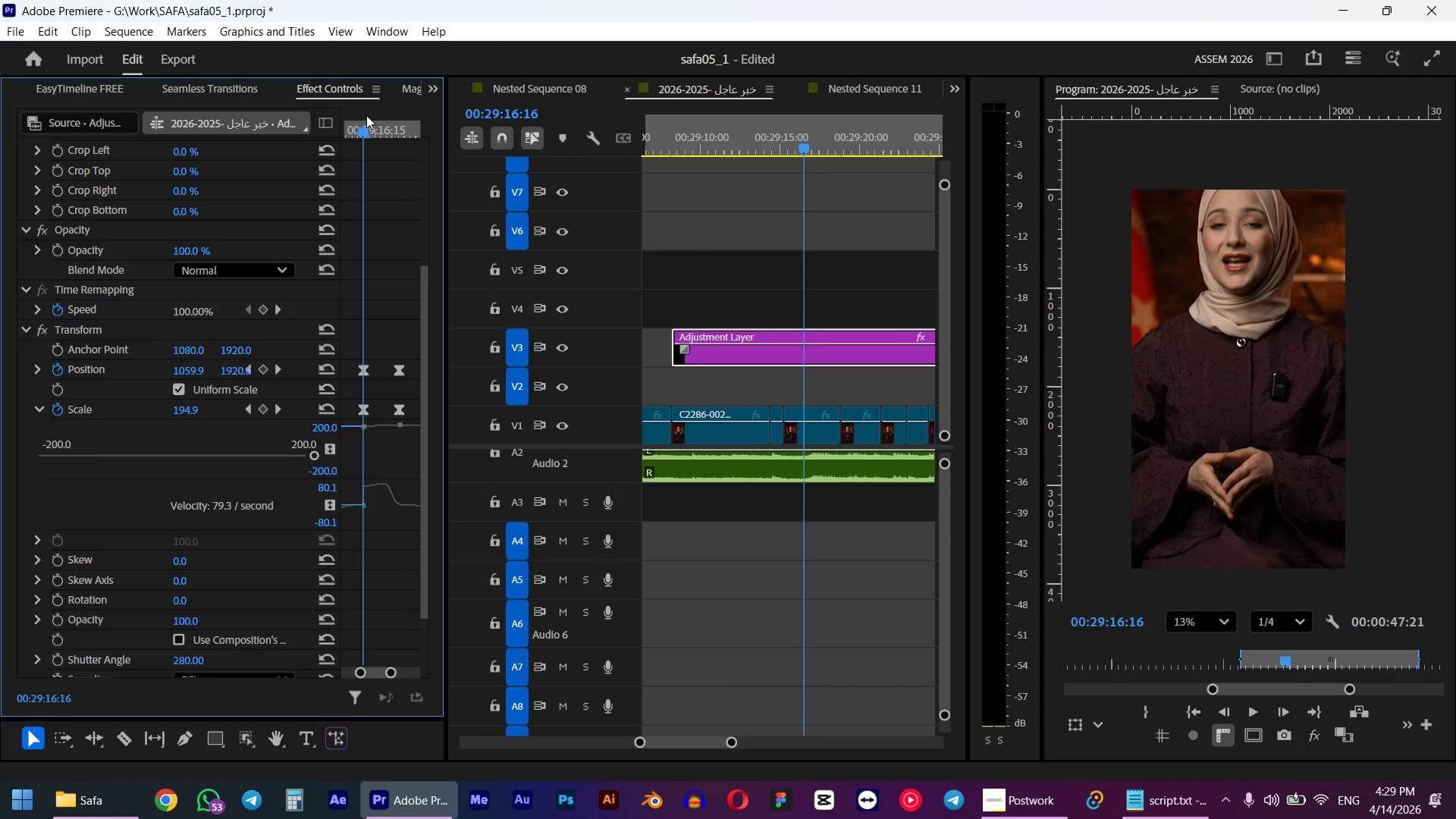 
hold_key(key=ShiftLeft, duration=0.7)
 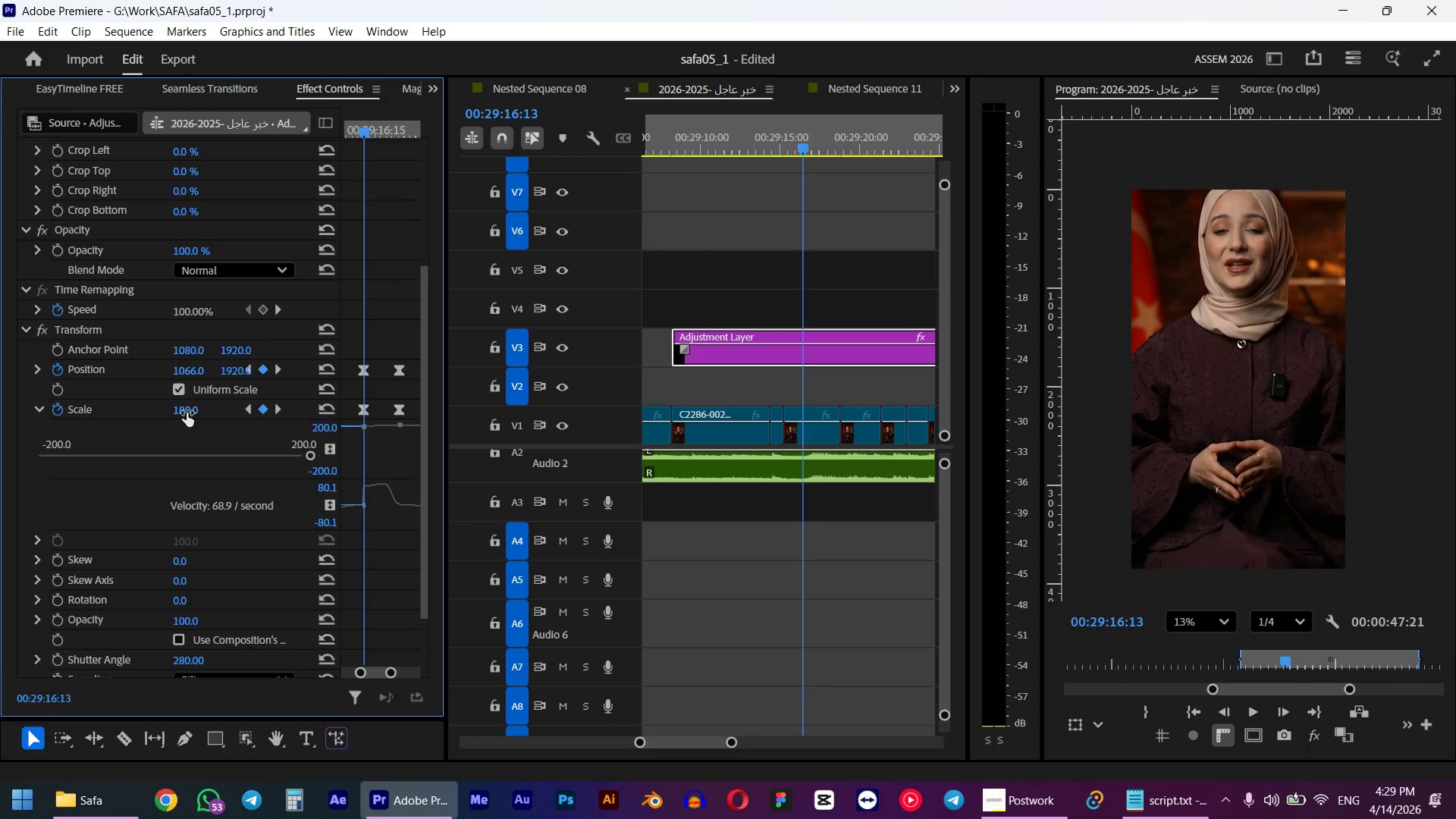 
left_click([187, 413])
 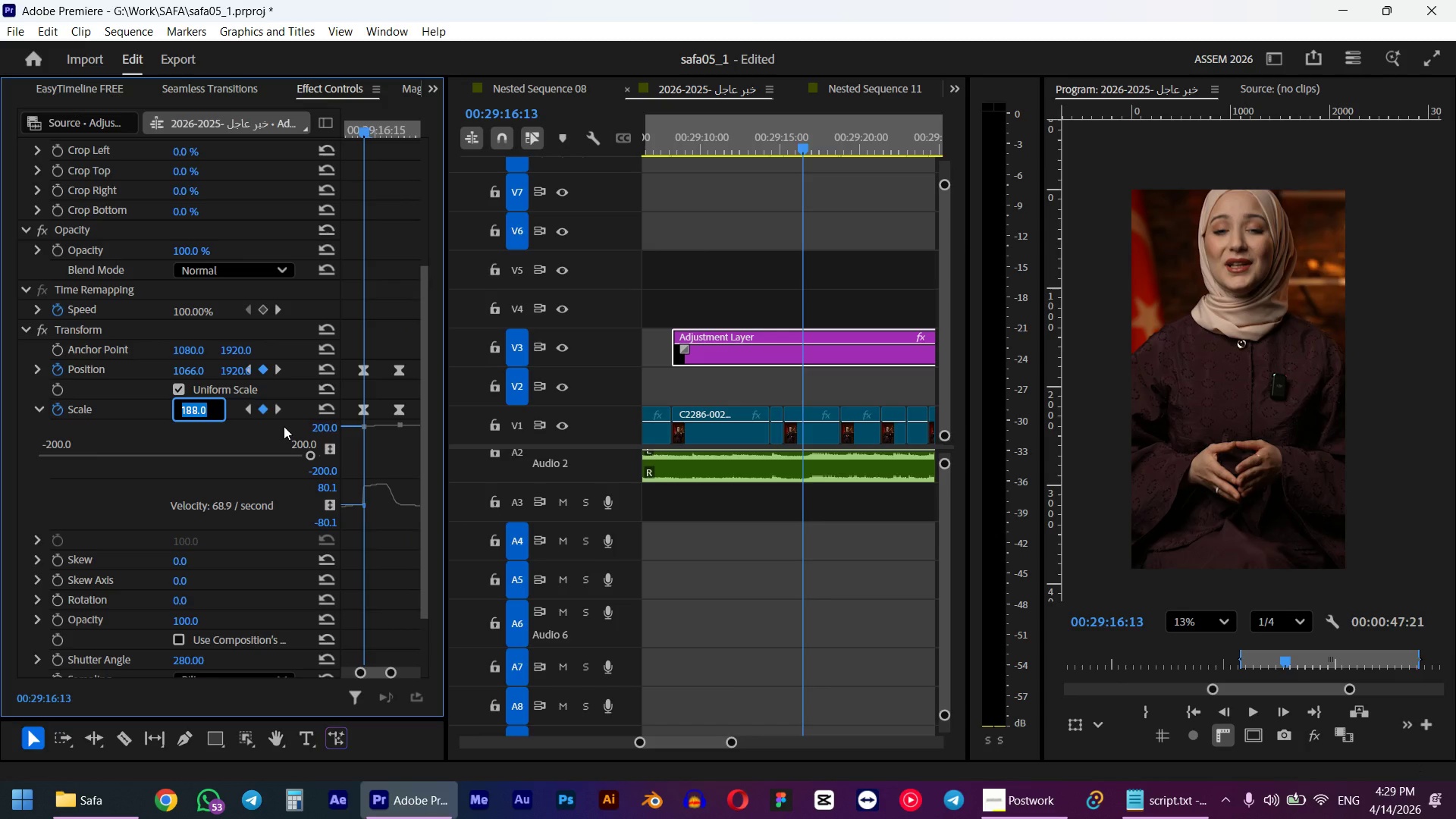 
key(Numpad1)
 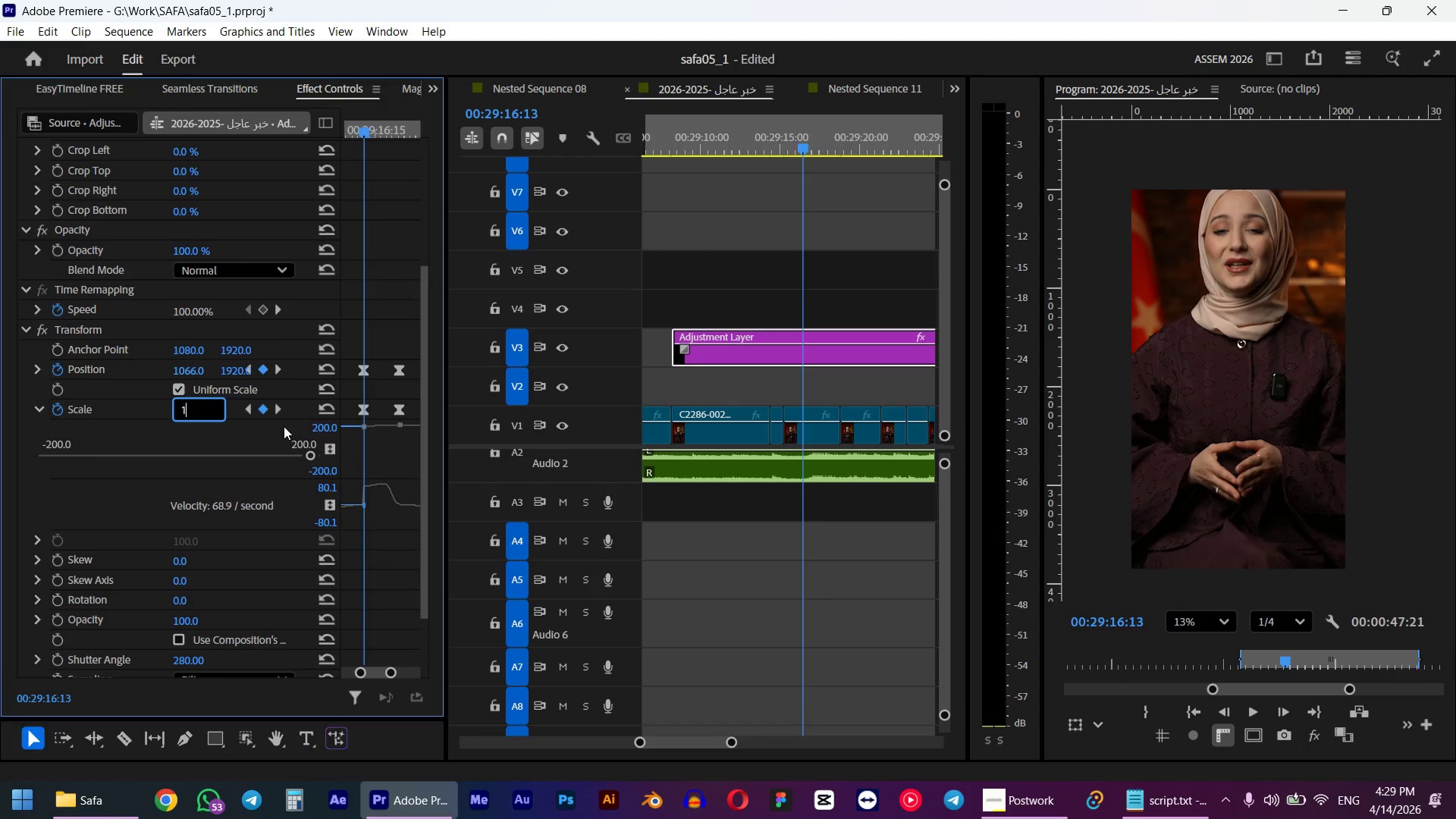 
key(Numpad6)
 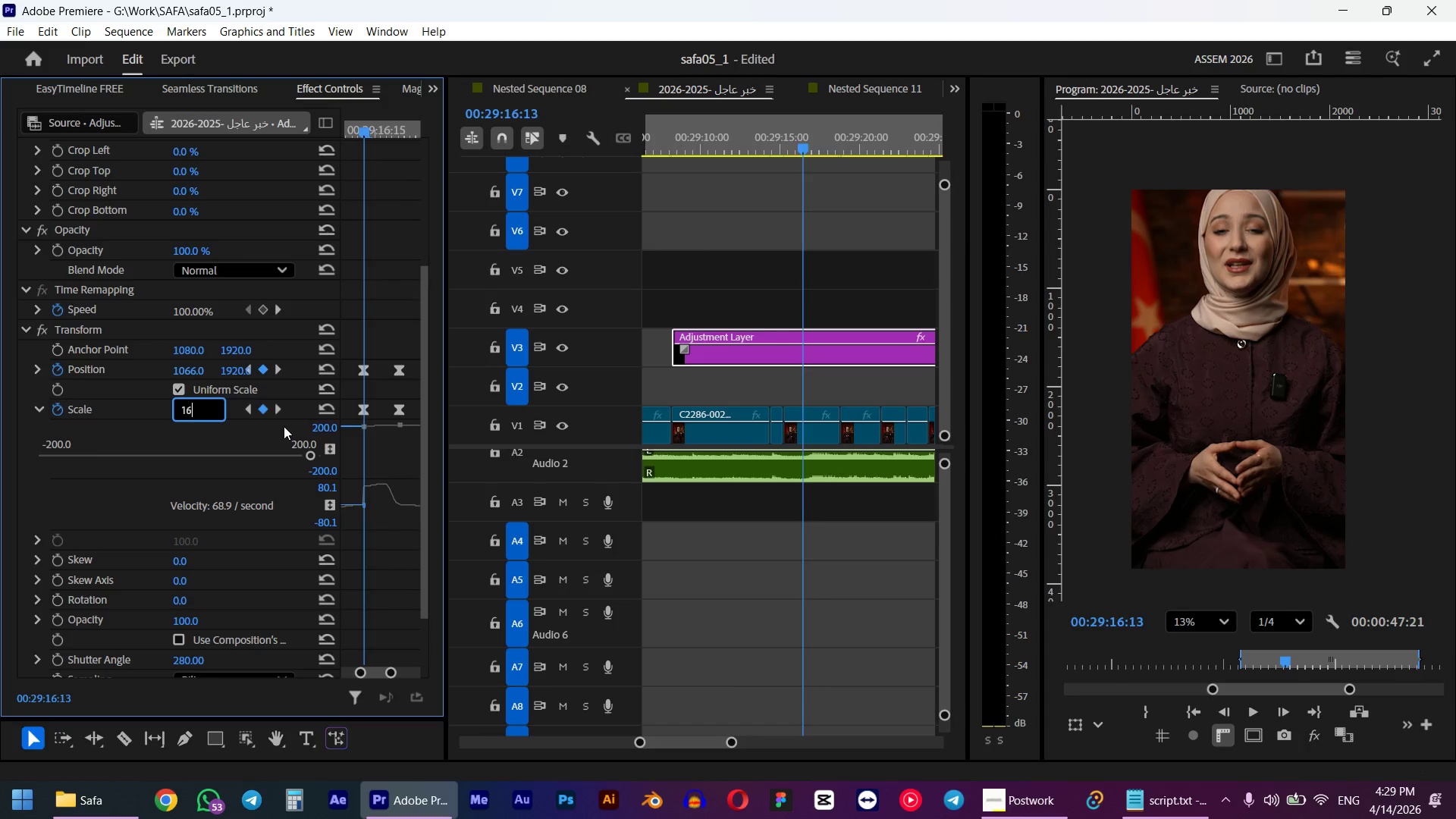 
key(Numpad0)
 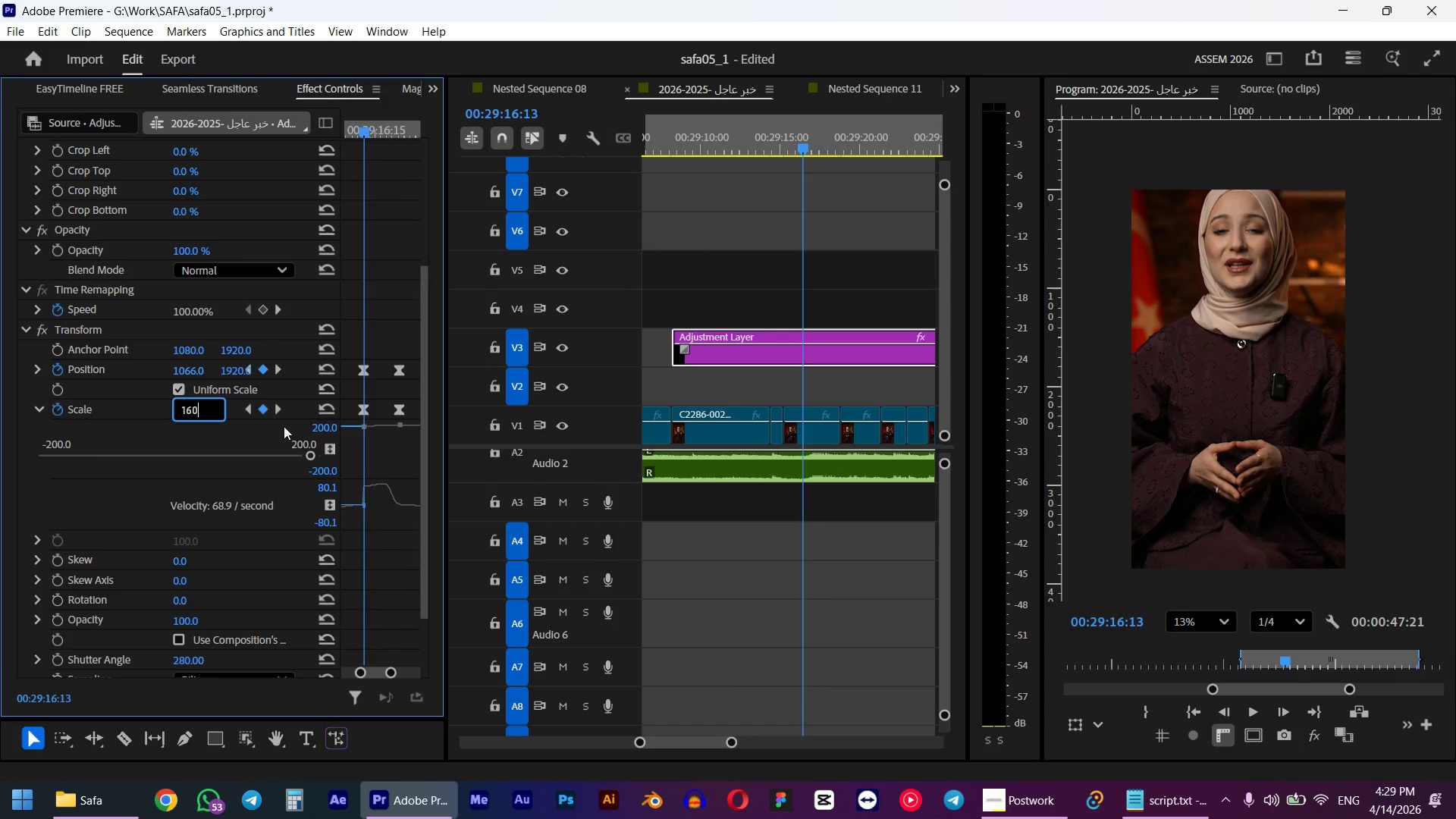 
key(NumpadEnter)
 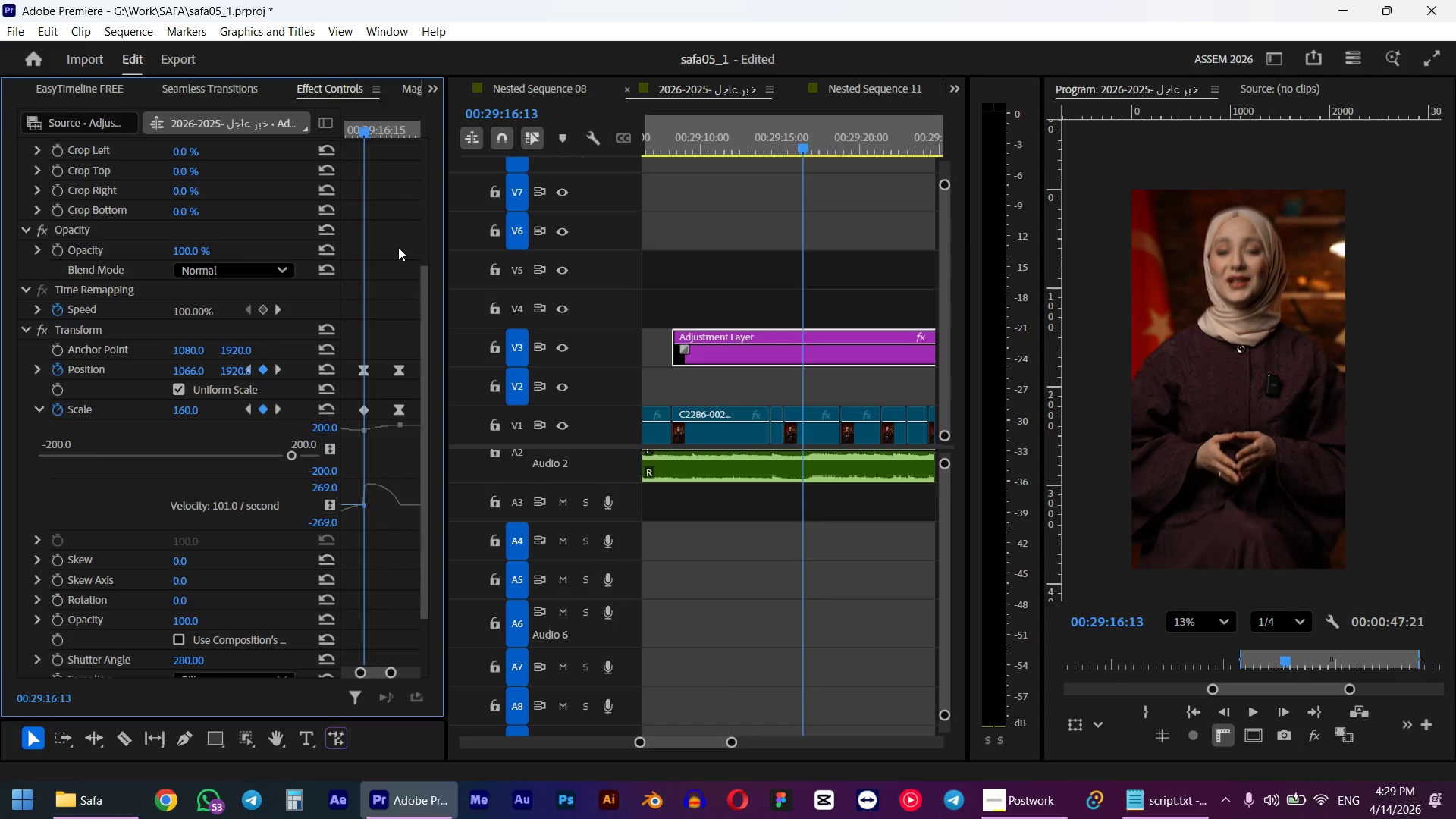 
key(Control+ControlLeft)
 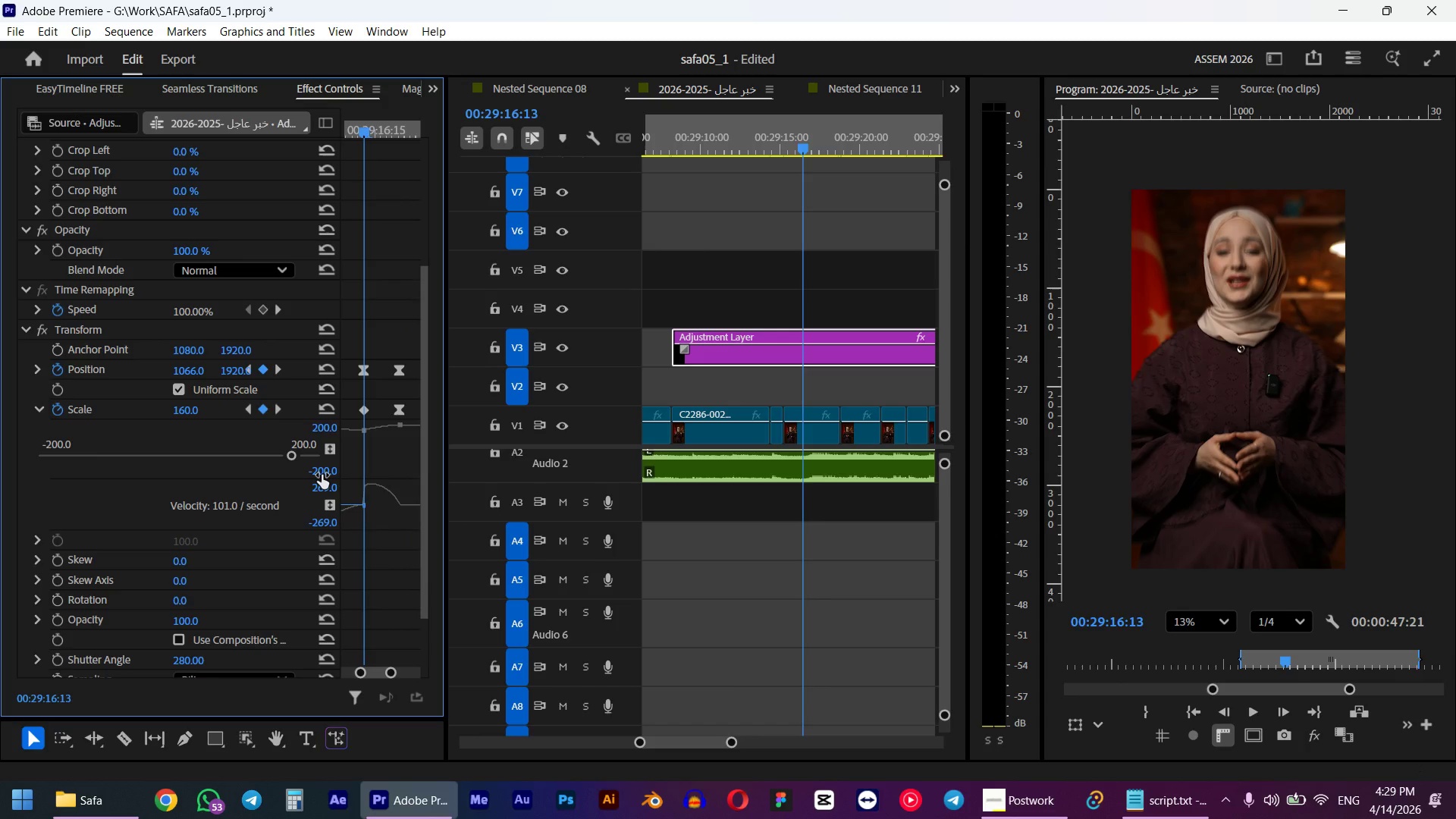 
key(Control+Z)
 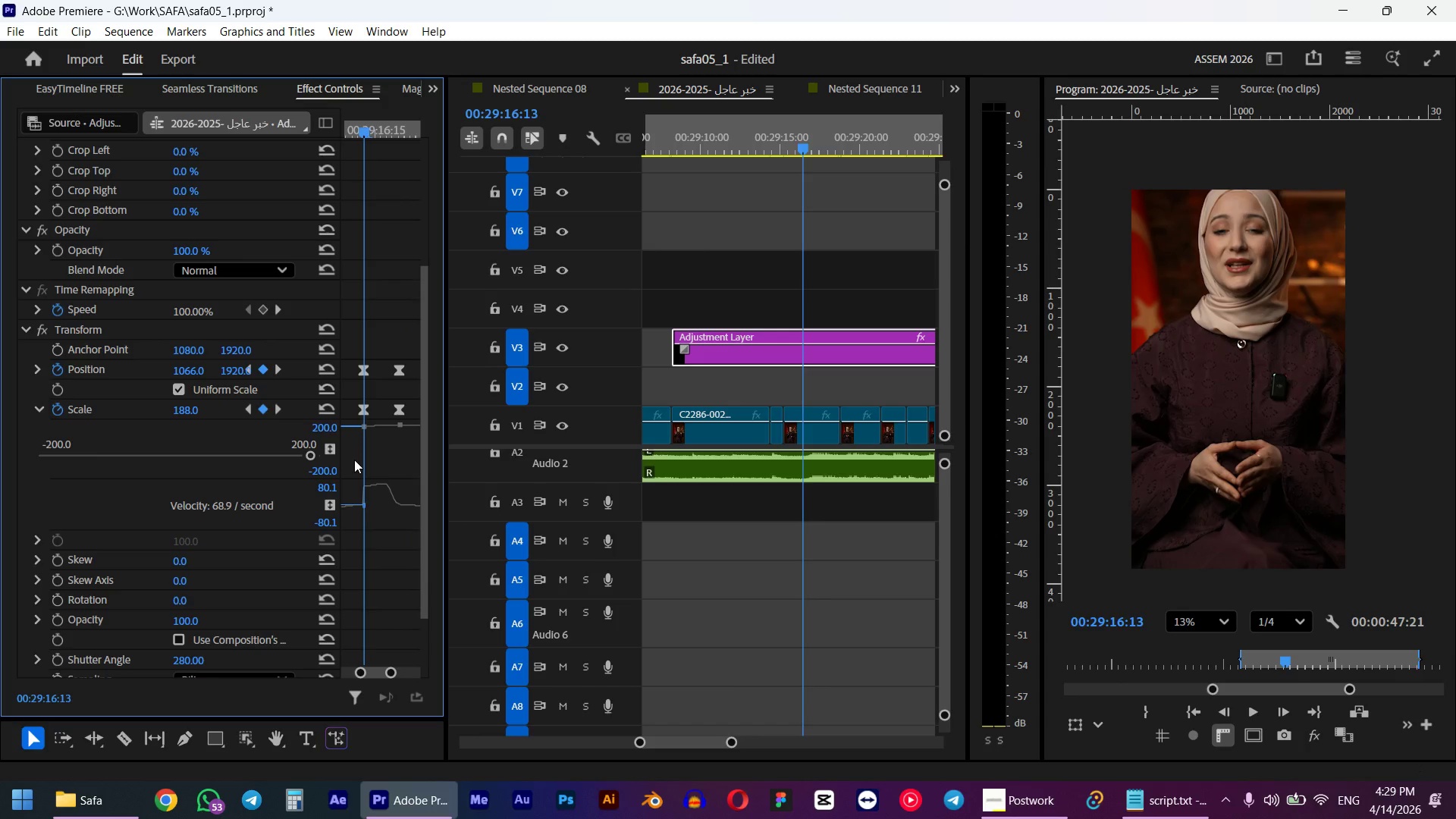 
left_click([384, 457])
 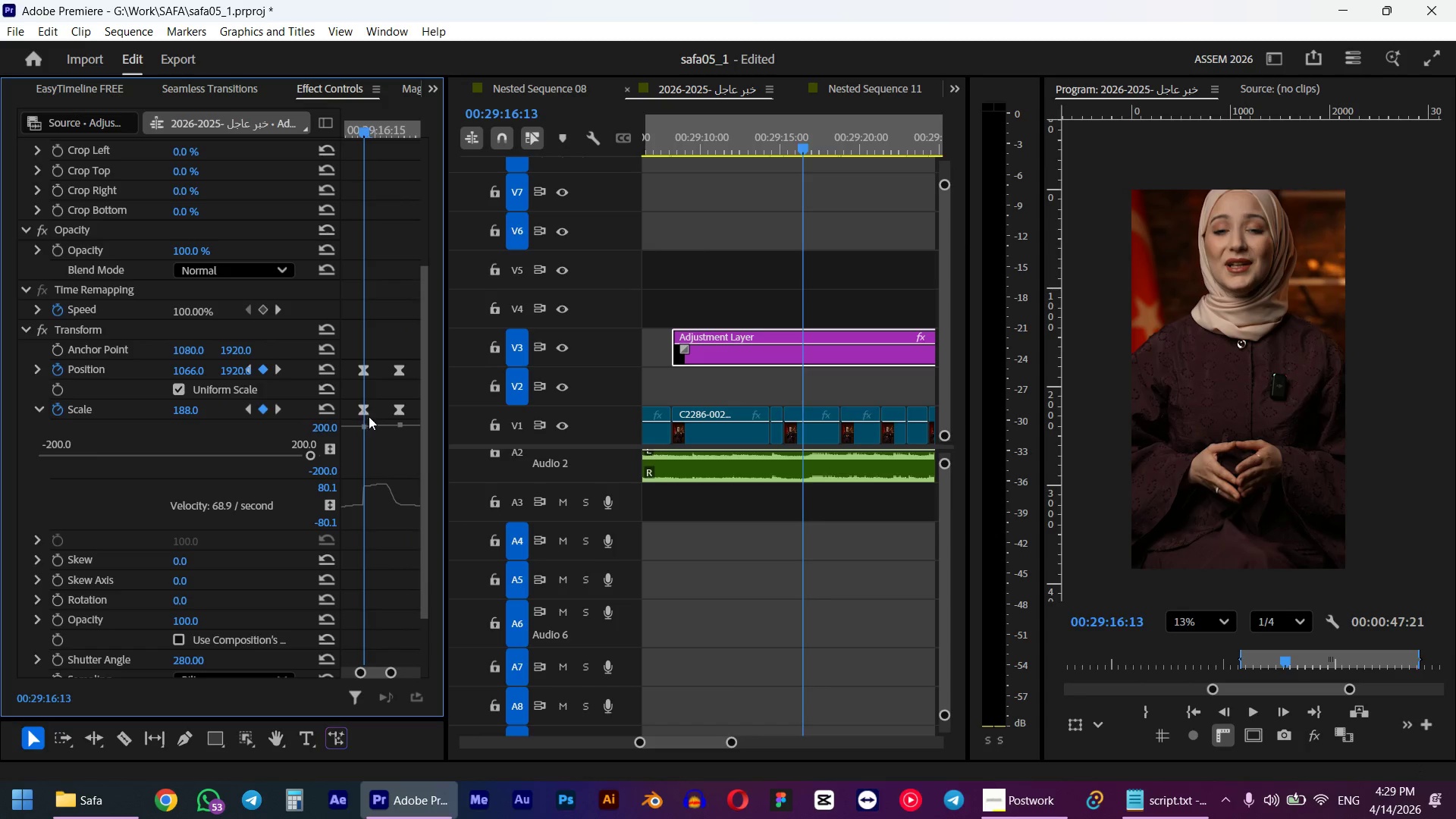 
left_click([391, 454])
 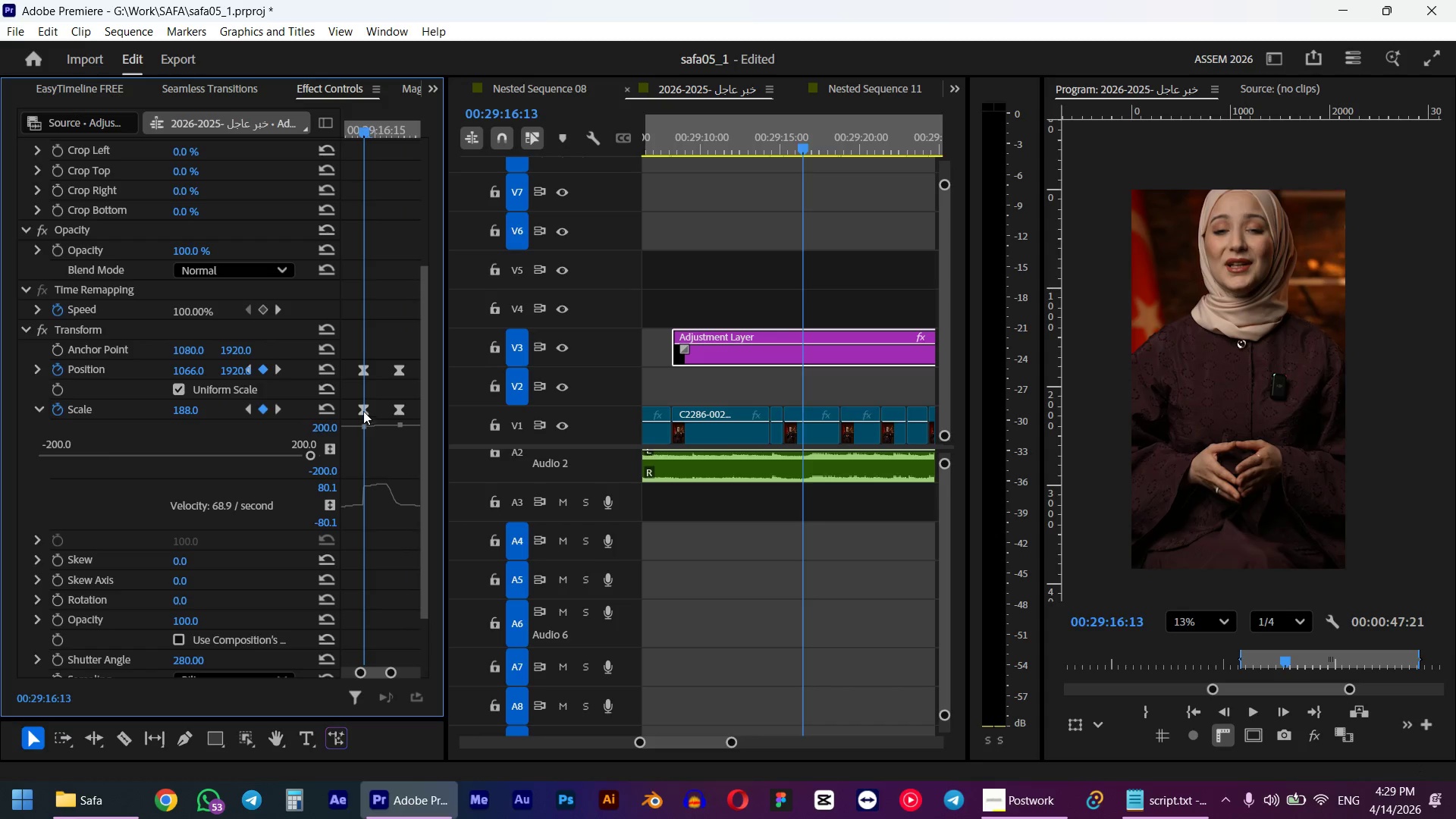 
left_click([363, 410])
 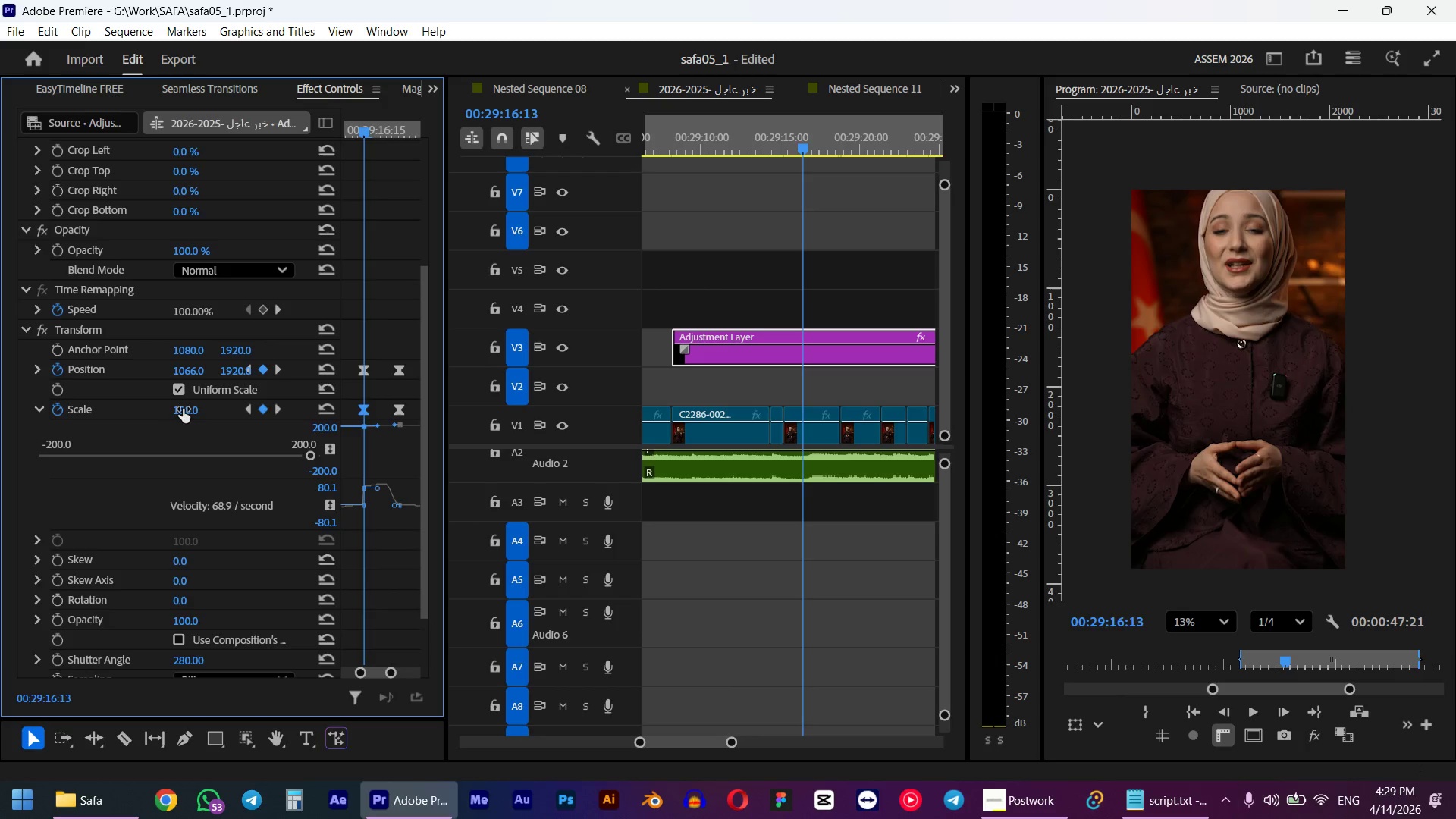 
left_click_drag(start_coordinate=[185, 410], to_coordinate=[180, 410])
 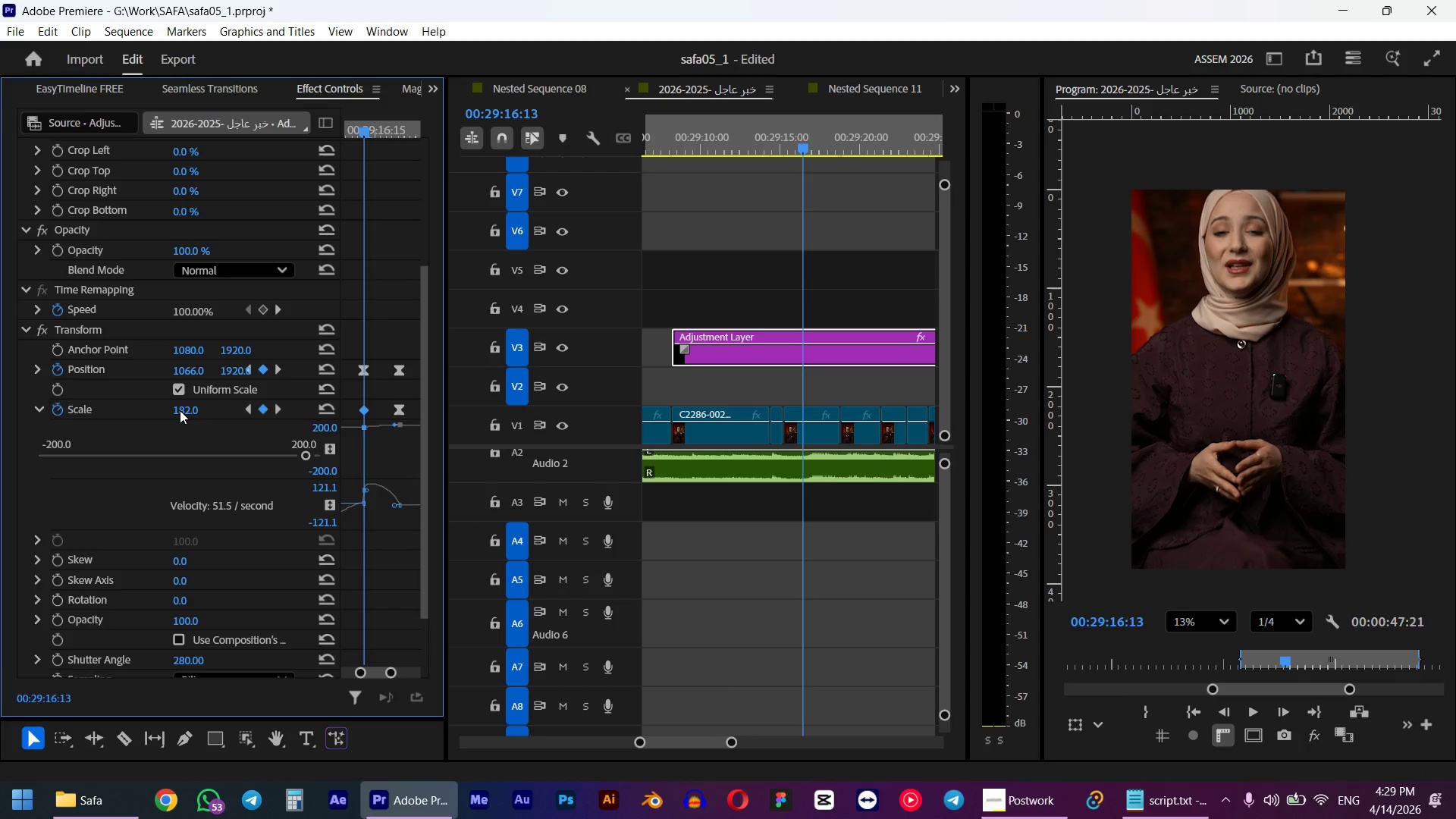 
key(Control+ControlLeft)
 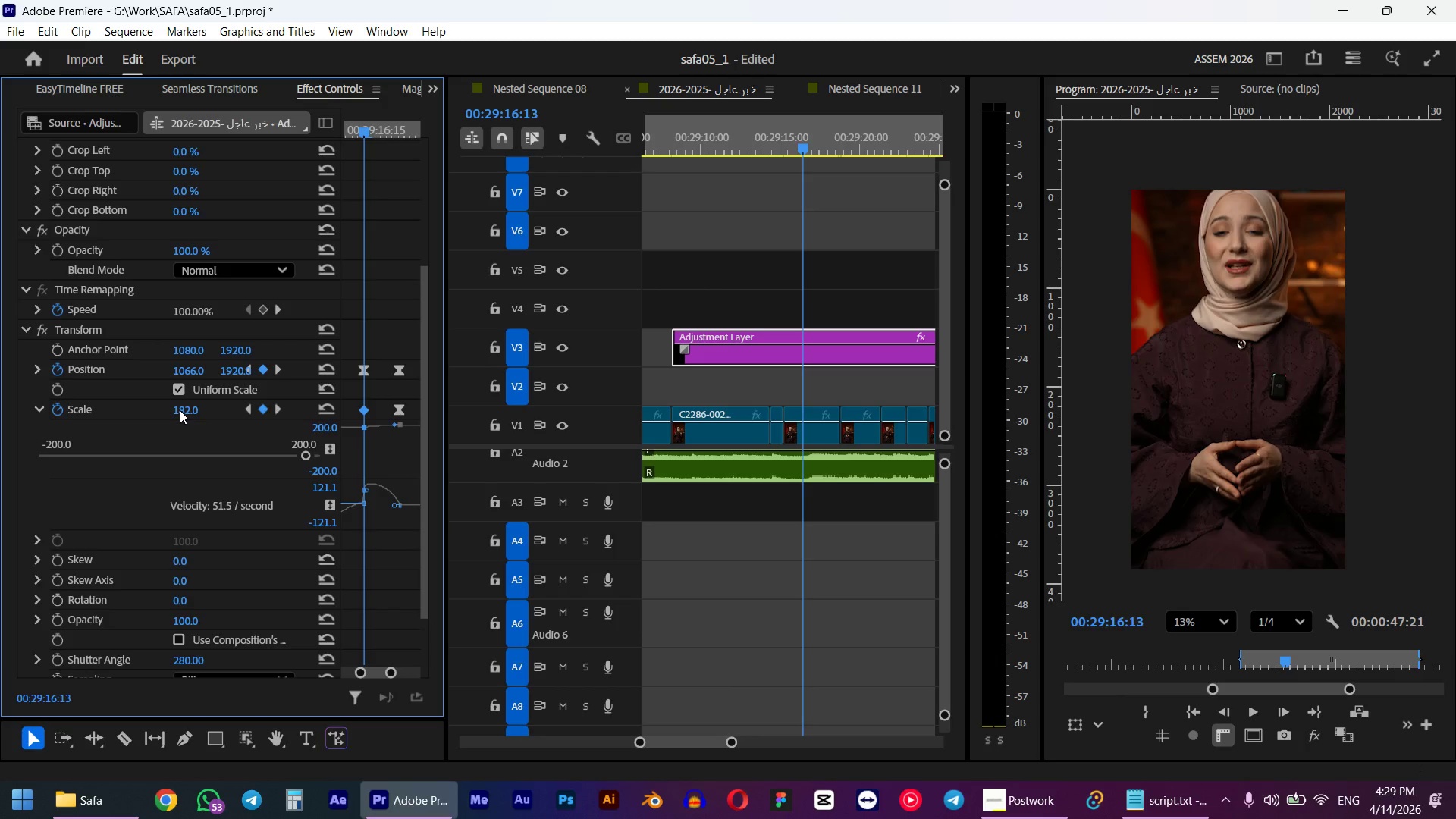 
key(Control+Z)
 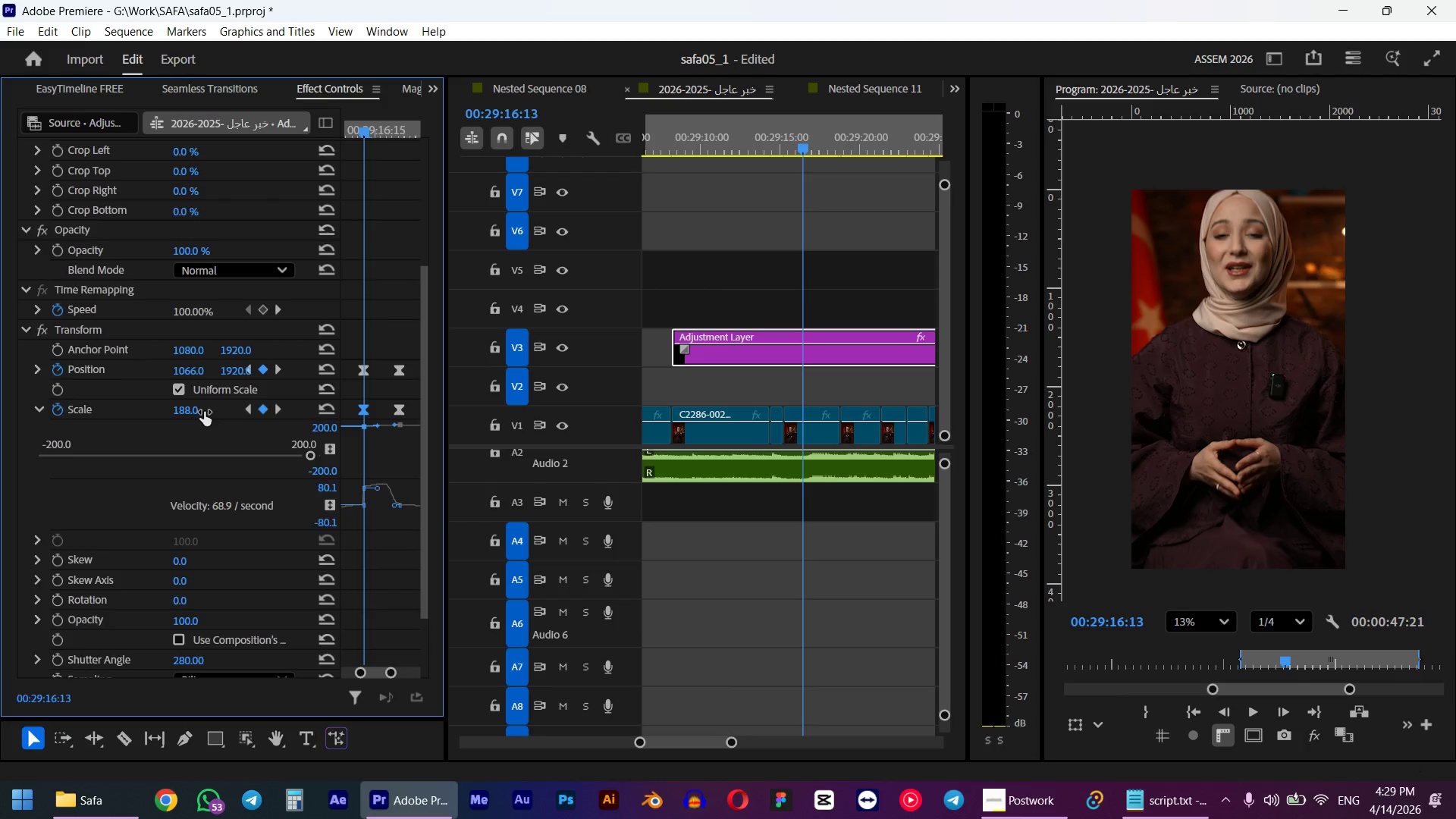 
left_click([204, 410])
 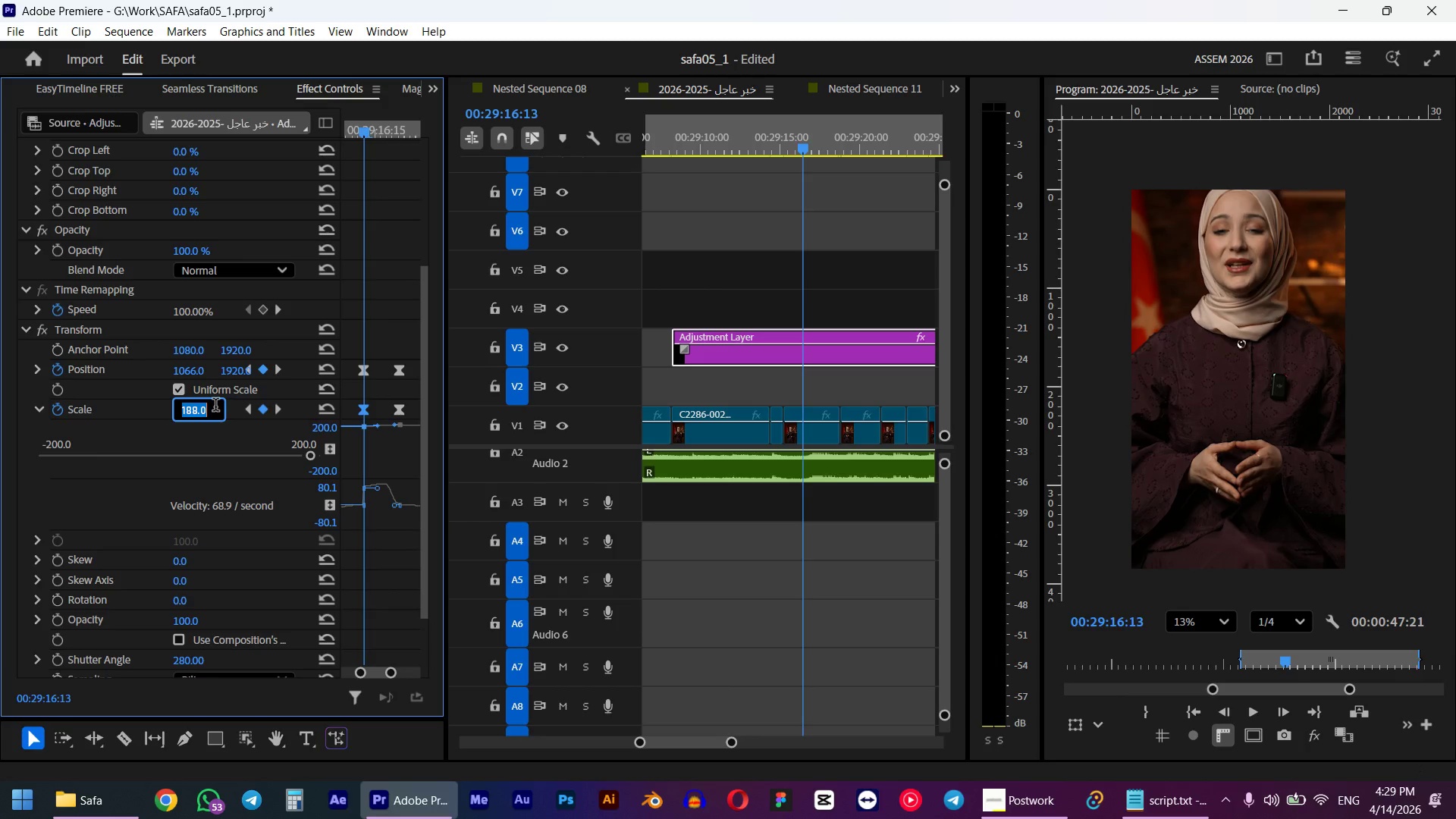 
key(Numpad1)
 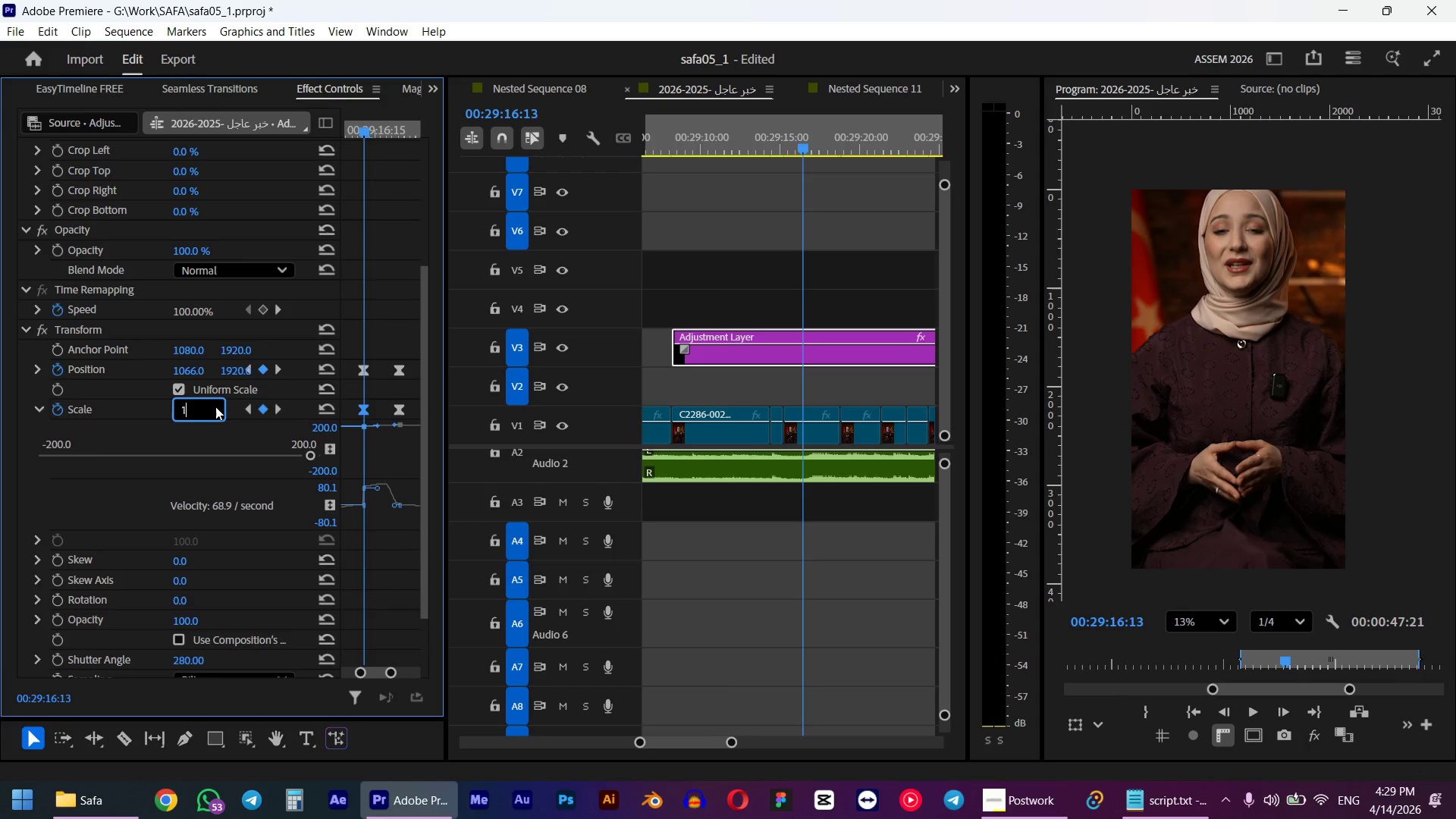 
key(Numpad6)
 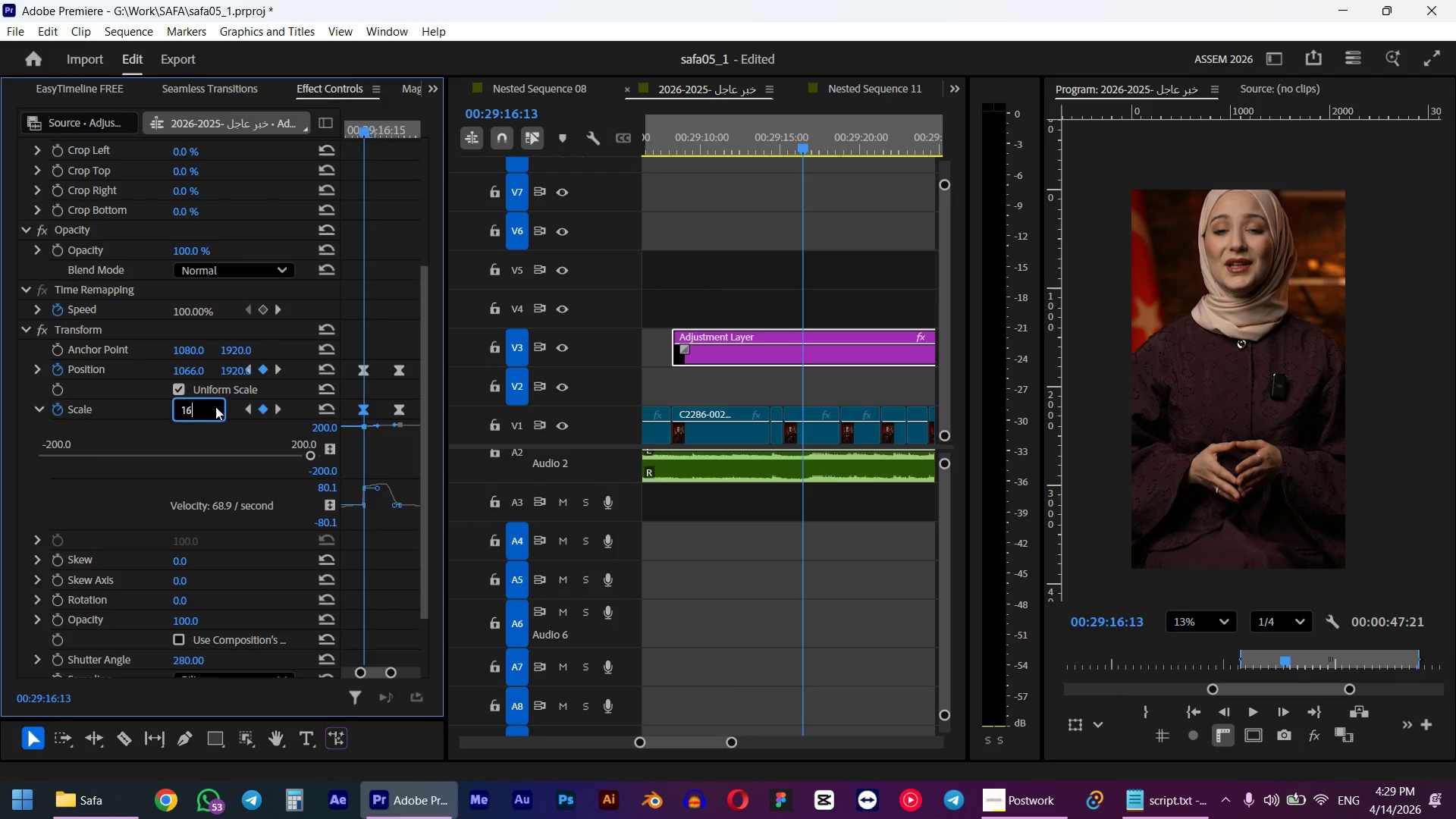 
key(Numpad0)
 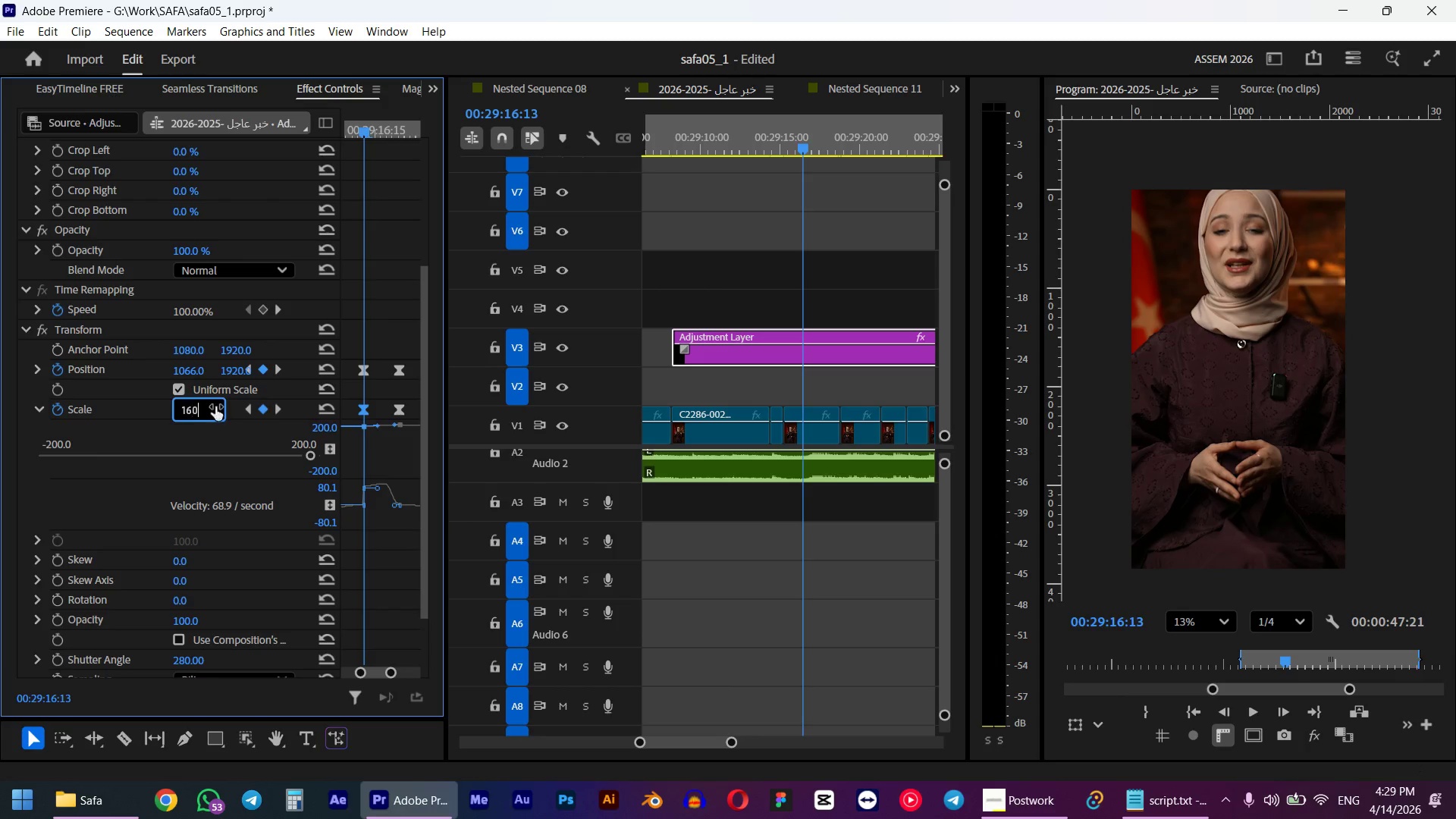 
key(NumpadEnter)
 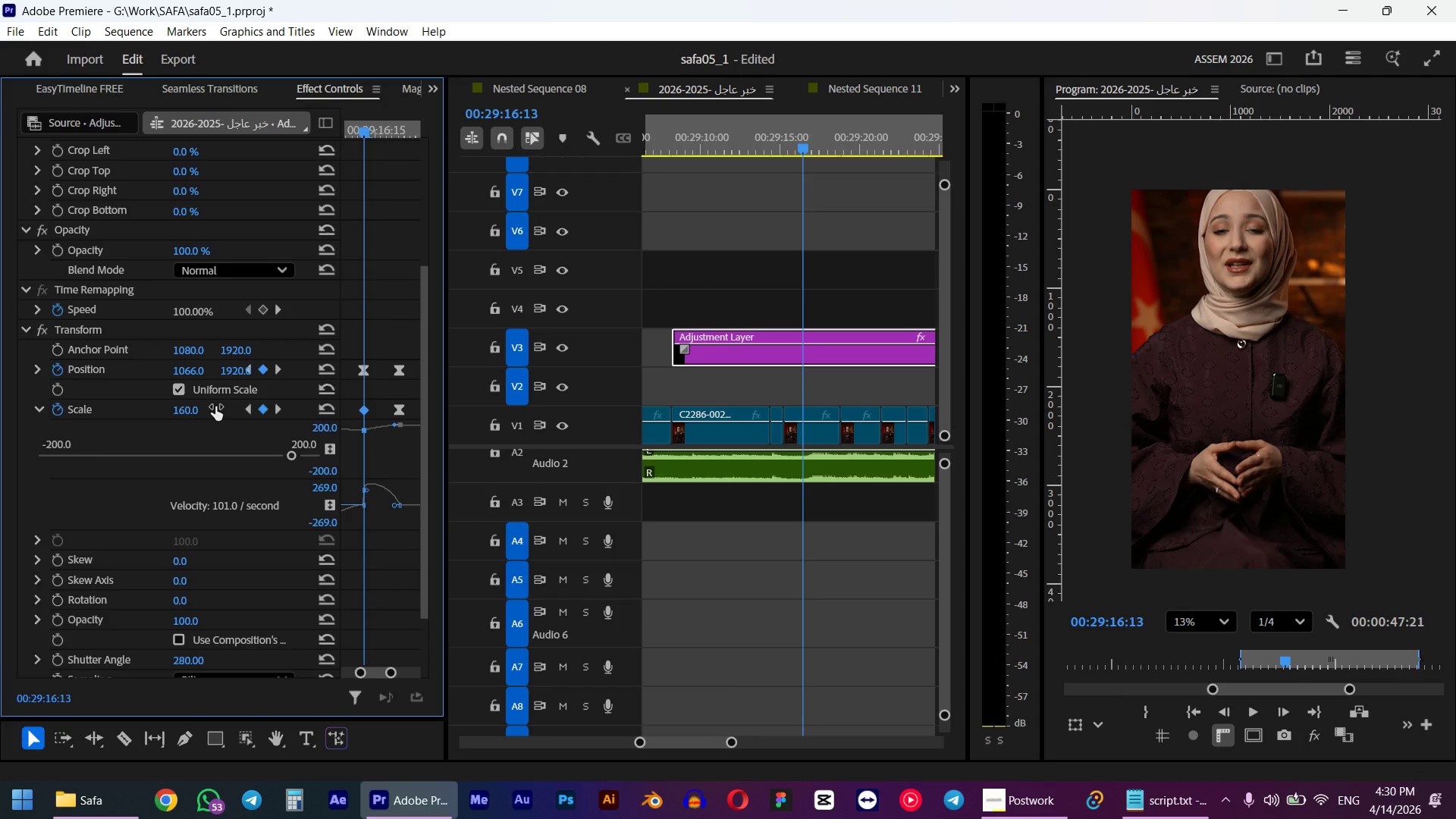 
right_click([363, 415])
 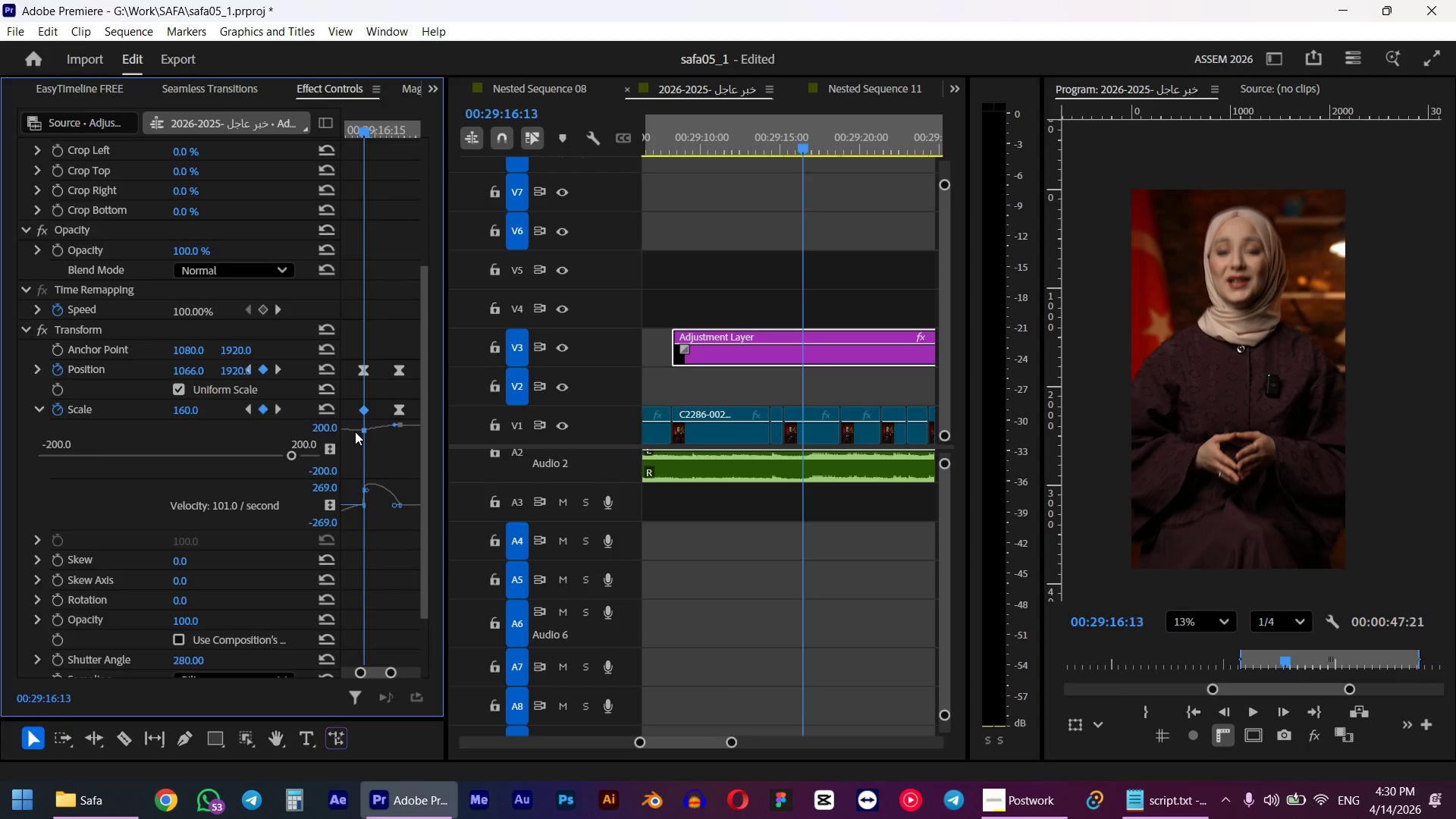 
left_click([438, 665])
 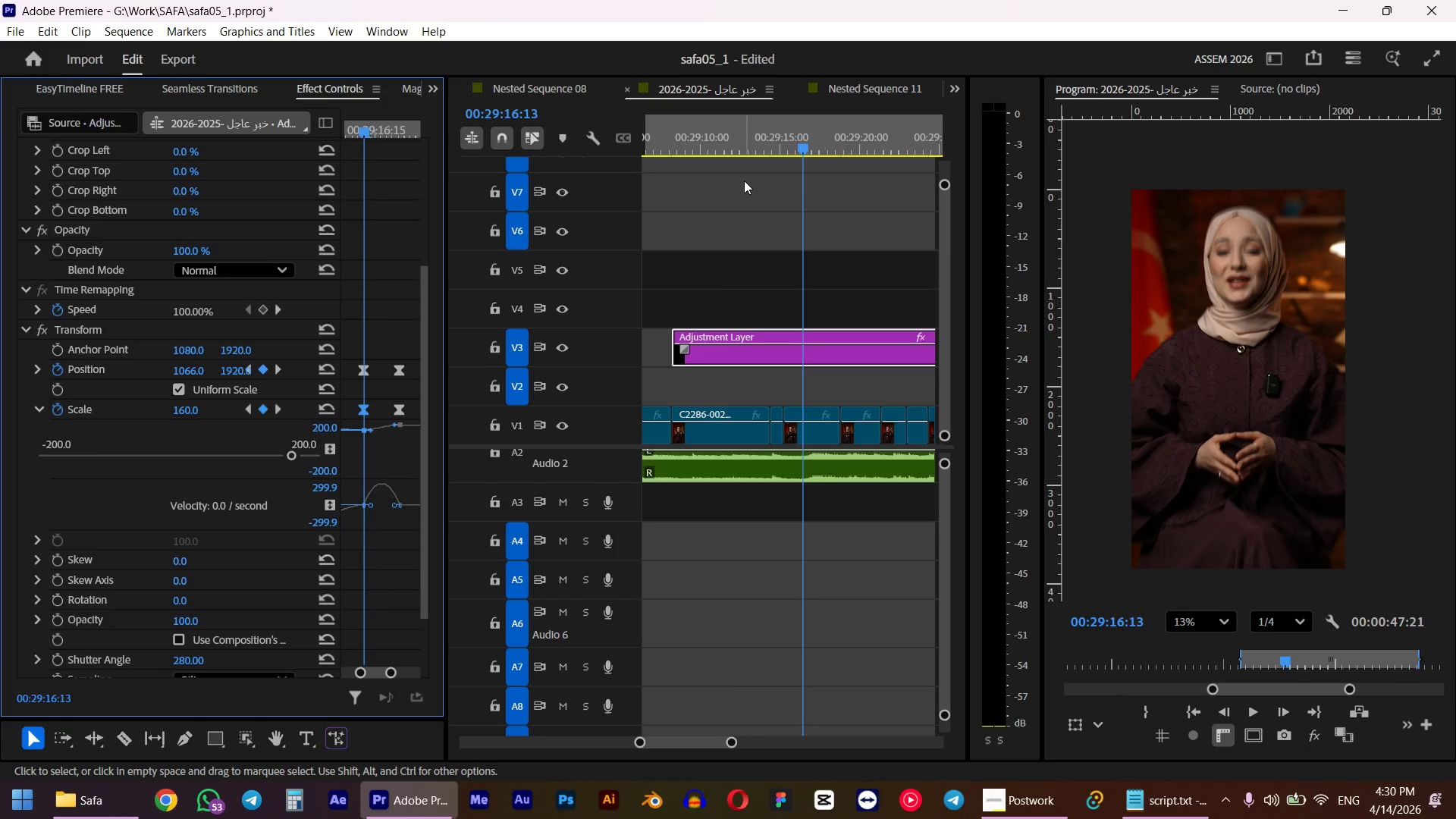 
left_click([736, 132])
 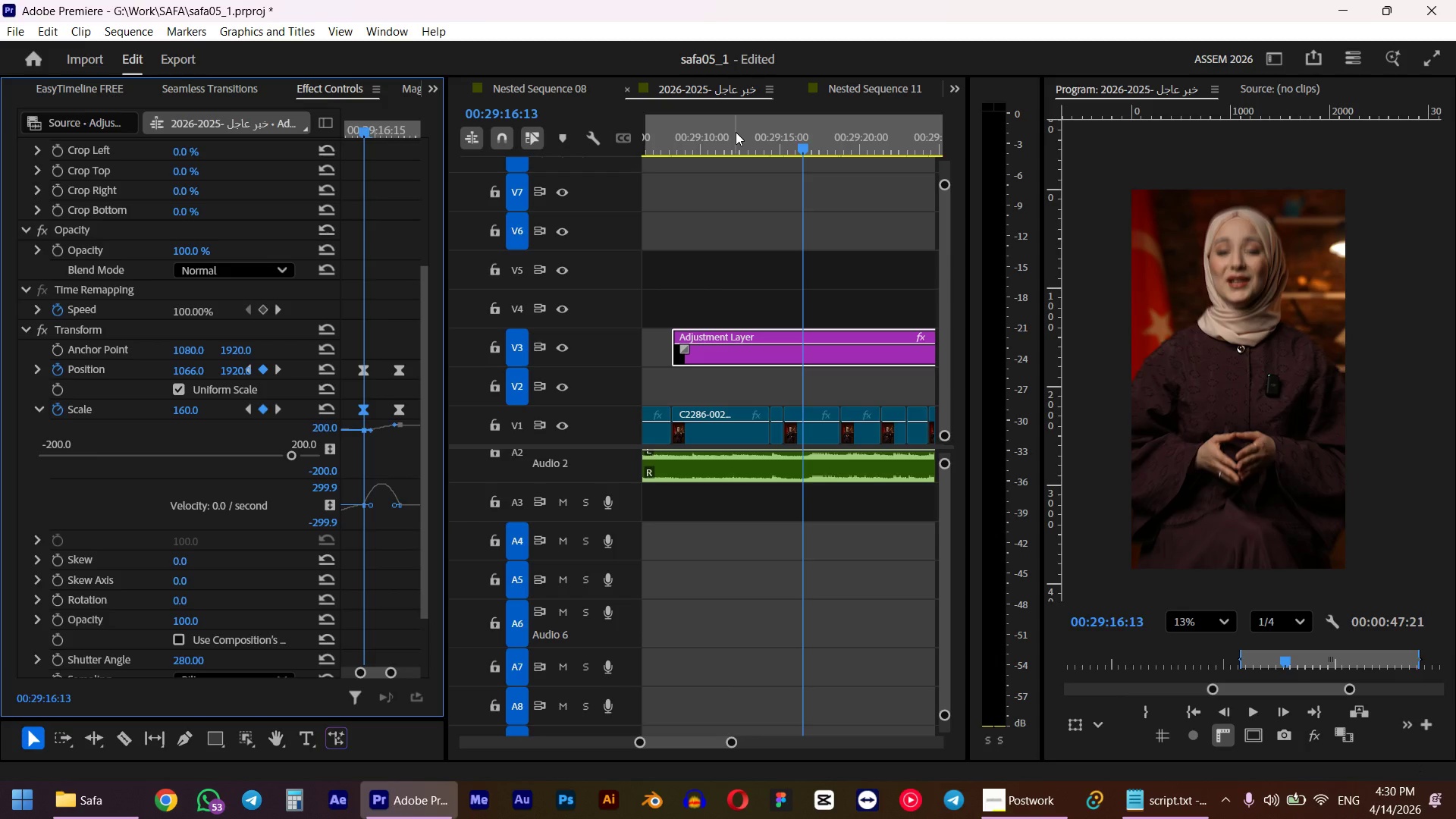 
key(Space)
 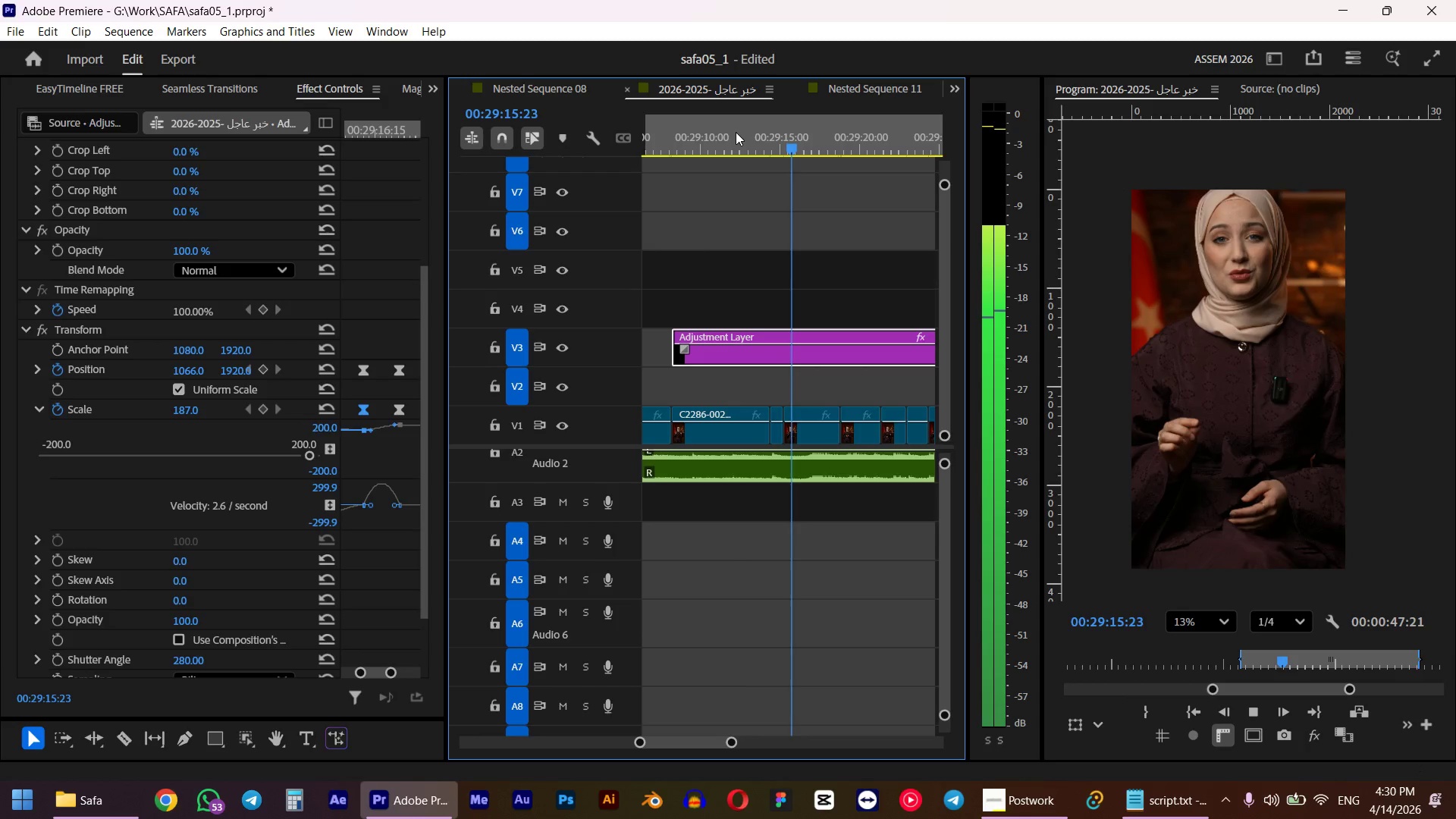 
wait(6.69)
 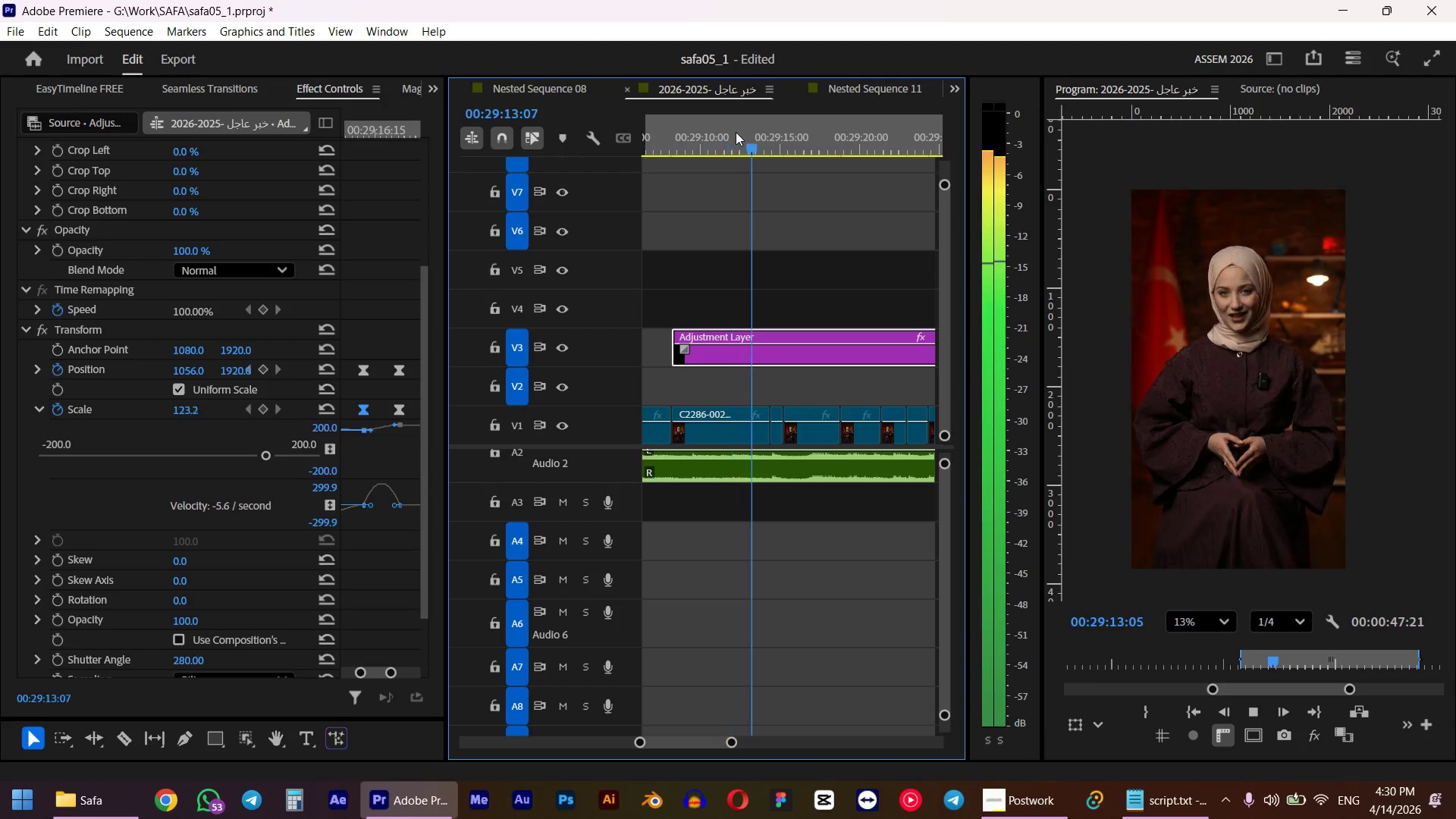 
key(Space)
 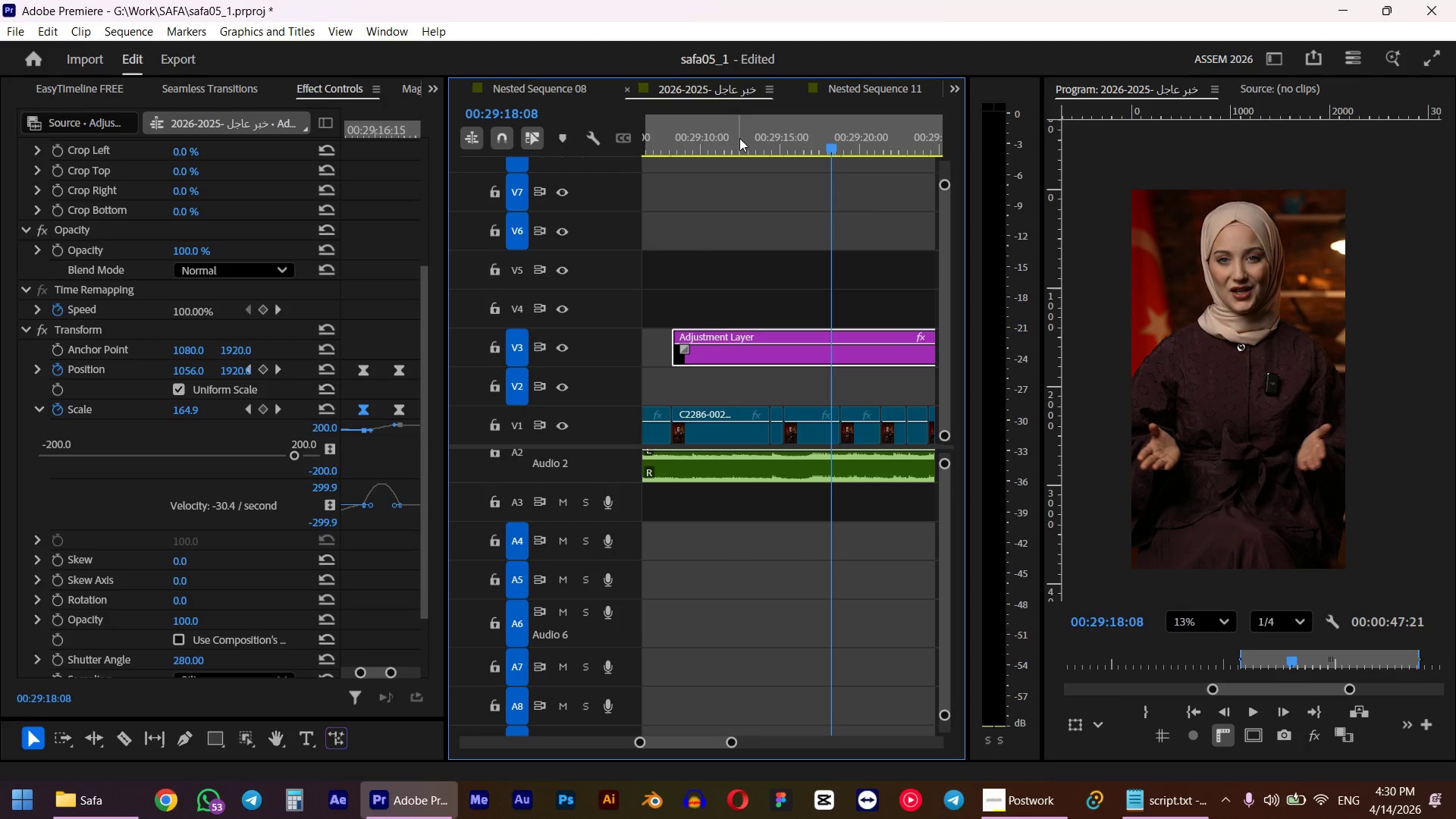 
key(Space)
 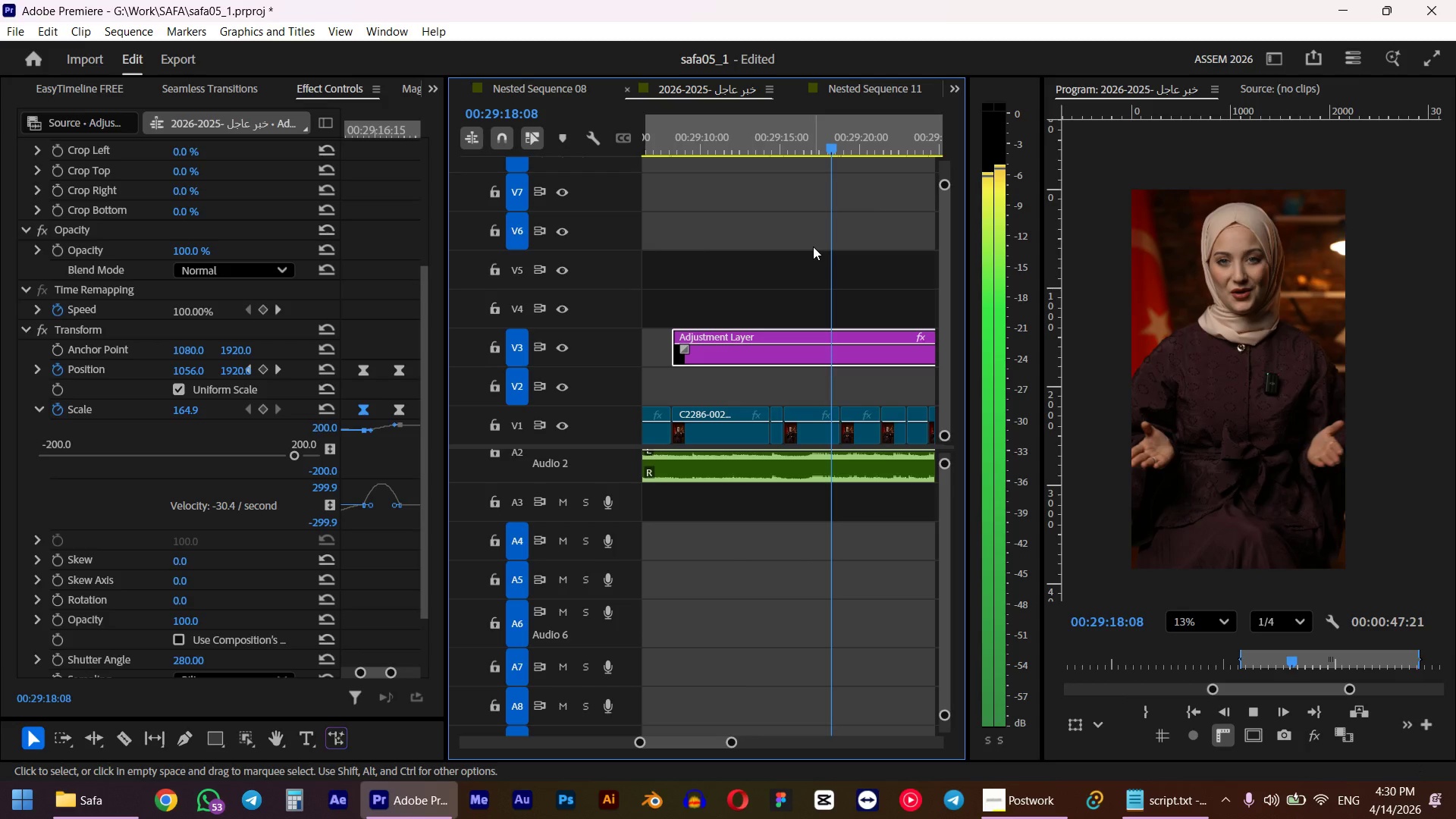 
key(Space)
 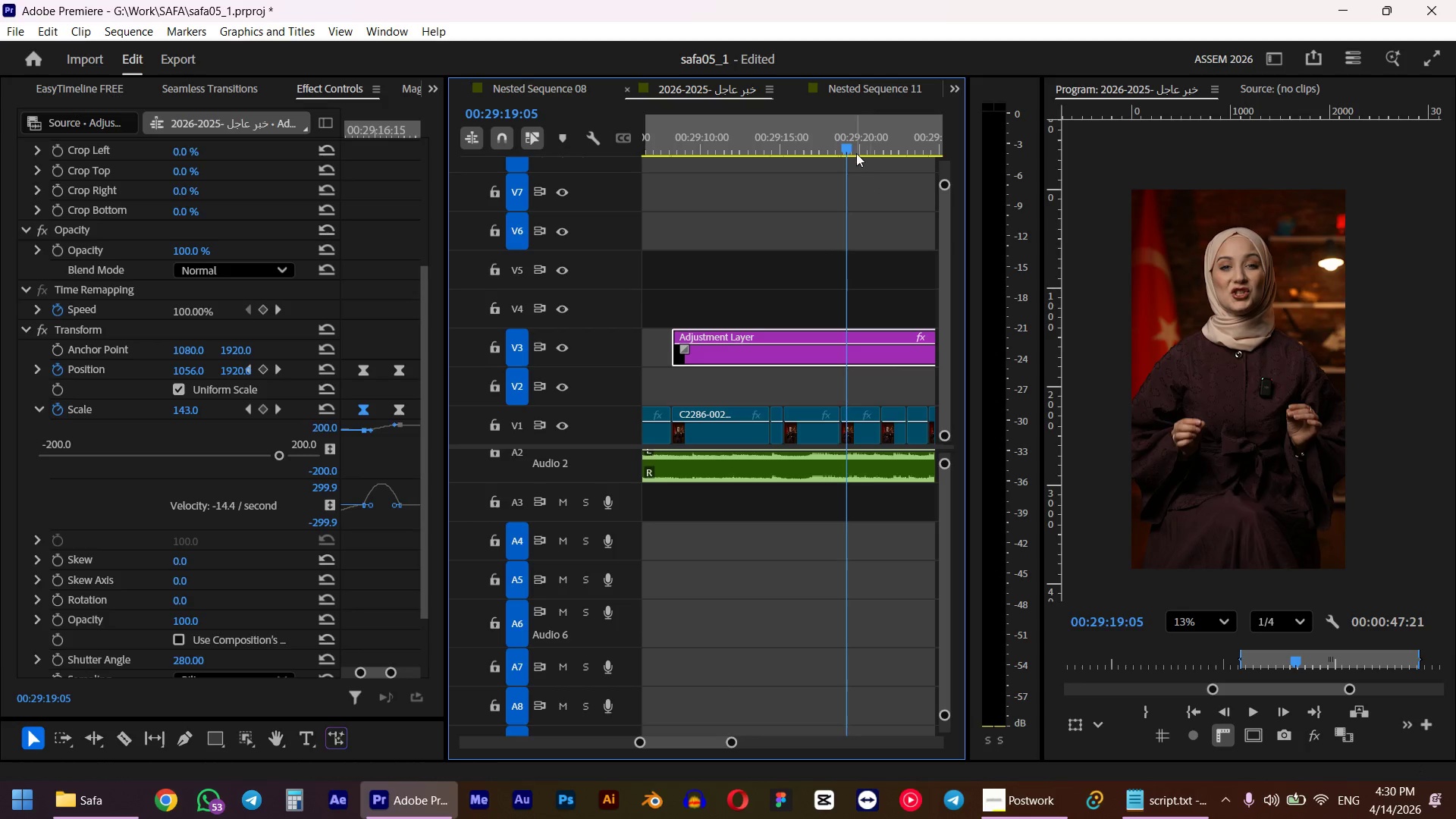 
left_click_drag(start_coordinate=[841, 143], to_coordinate=[836, 145])
 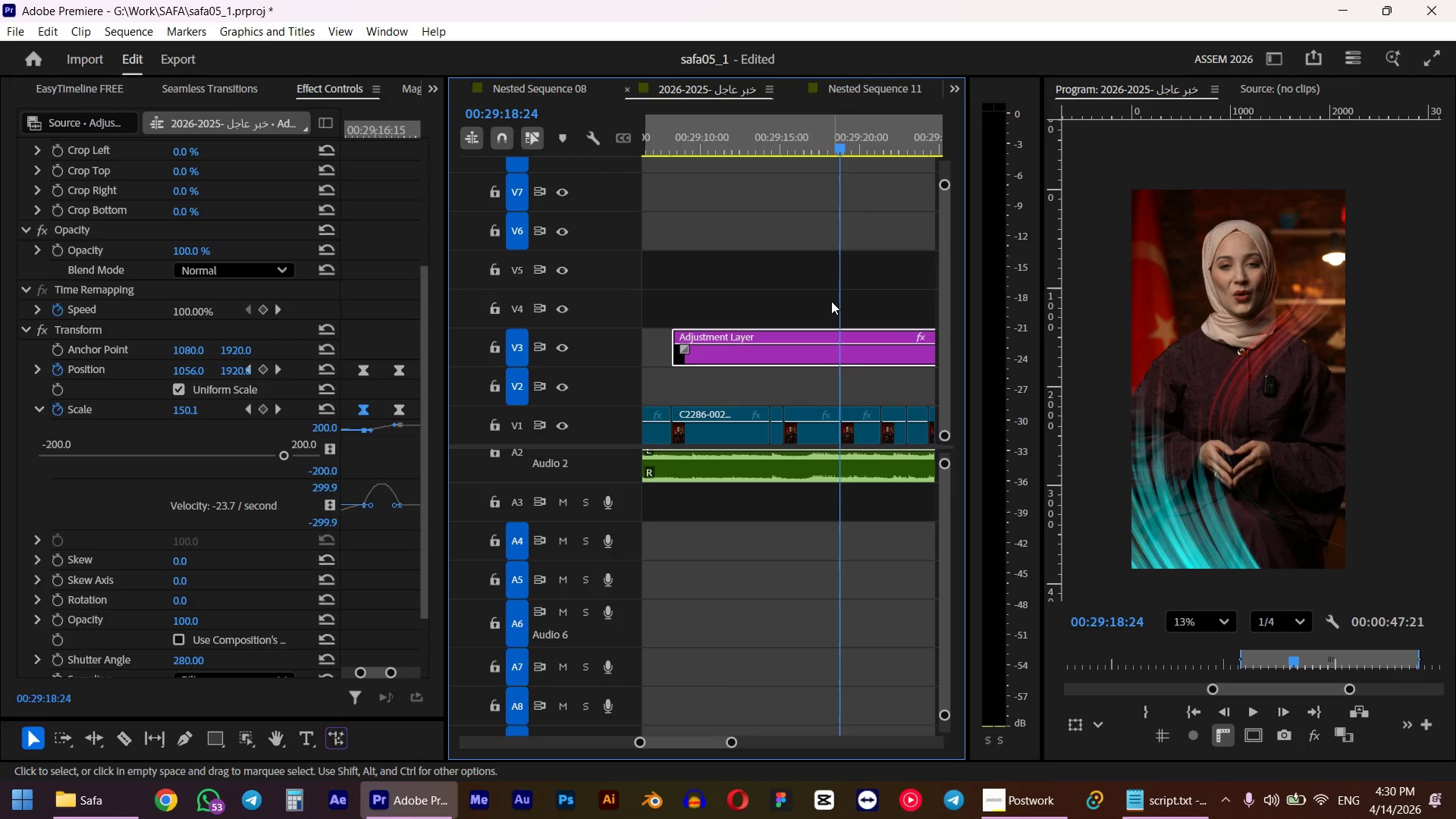 
hold_key(key=ShiftLeft, duration=2.27)
 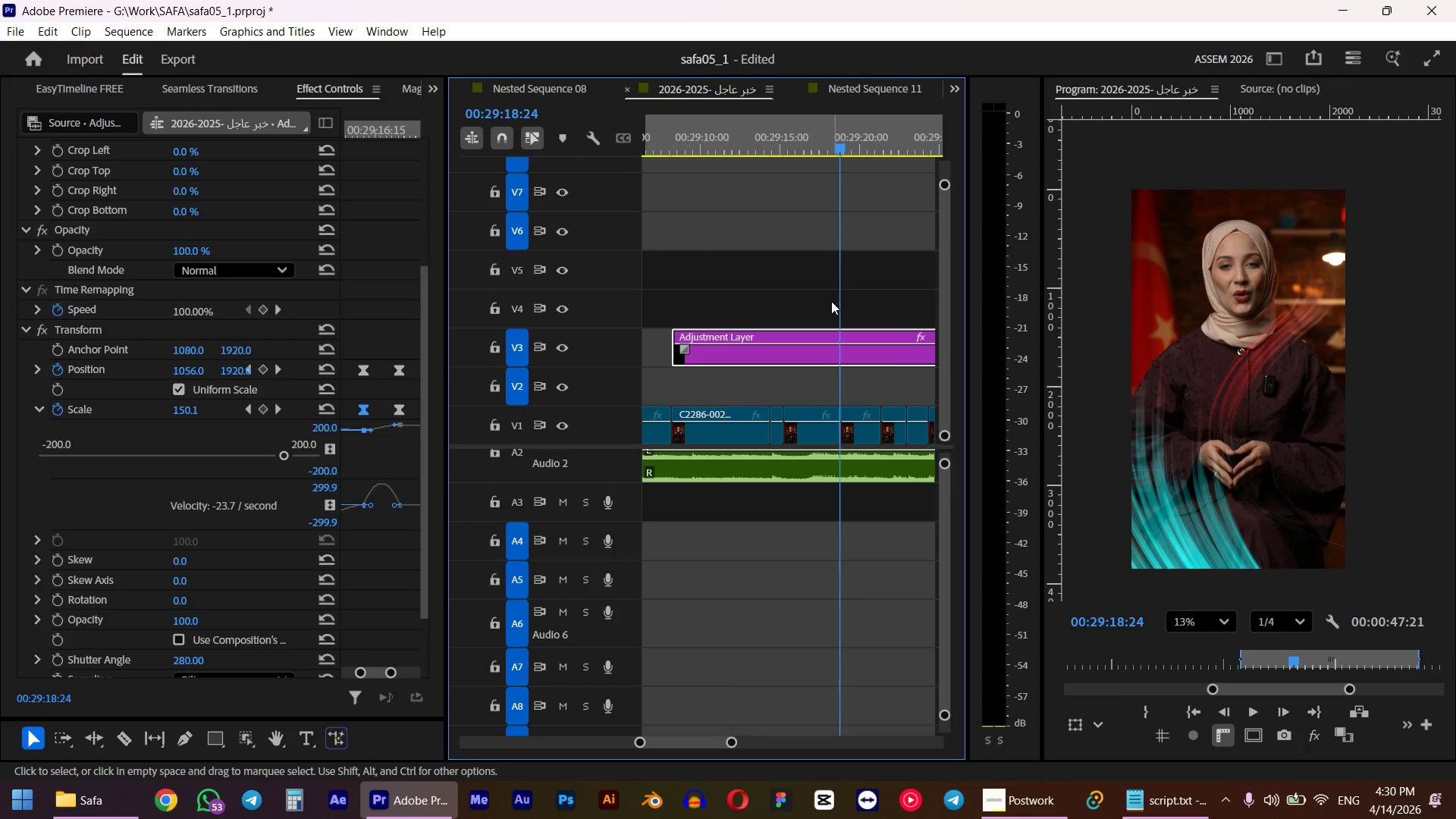 
hold_key(key=AltLeft, duration=0.72)
scroll: coordinate [830, 318], scroll_direction: up, amount: 4.0
 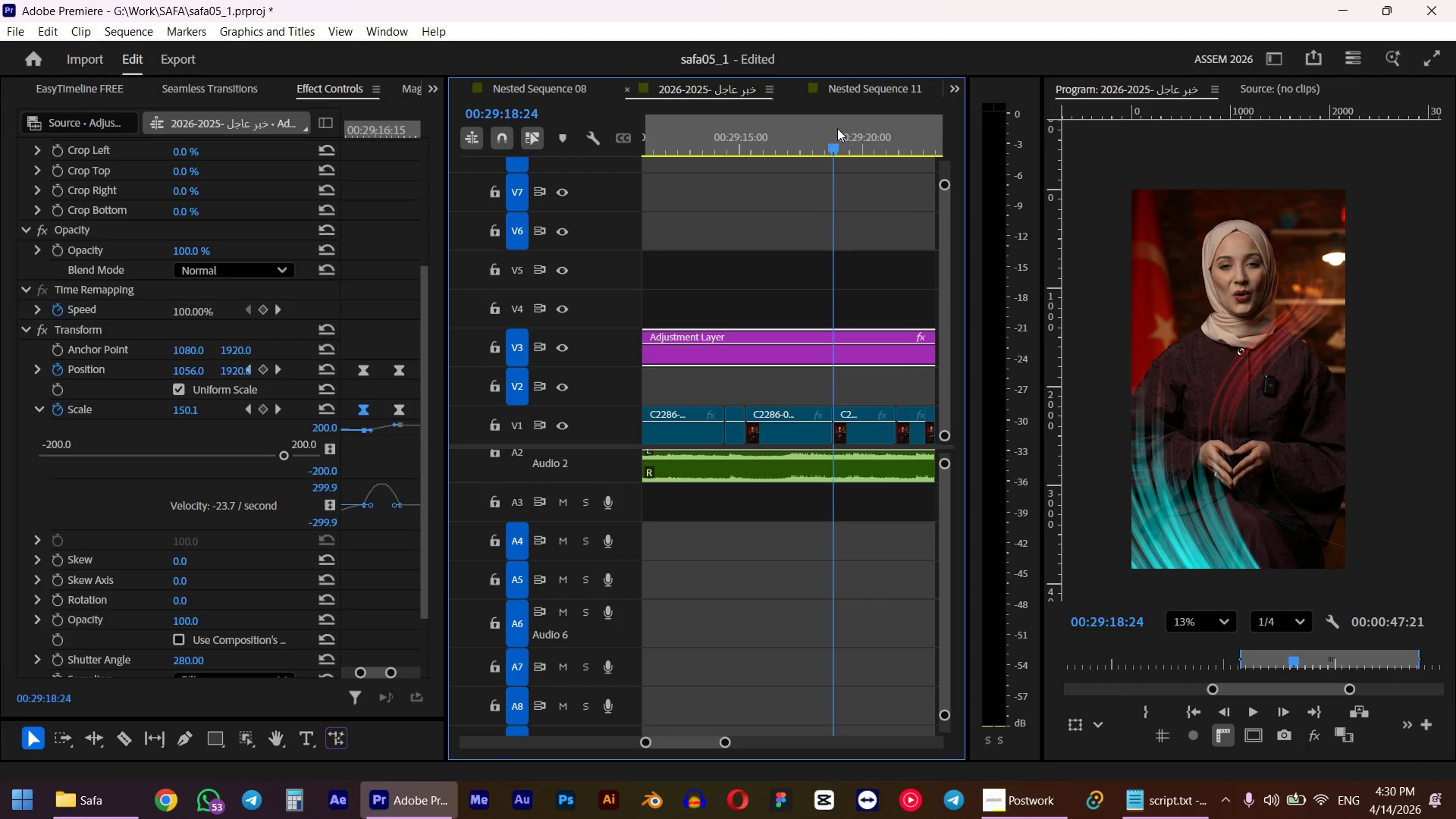 
left_click_drag(start_coordinate=[836, 140], to_coordinate=[833, 154])
 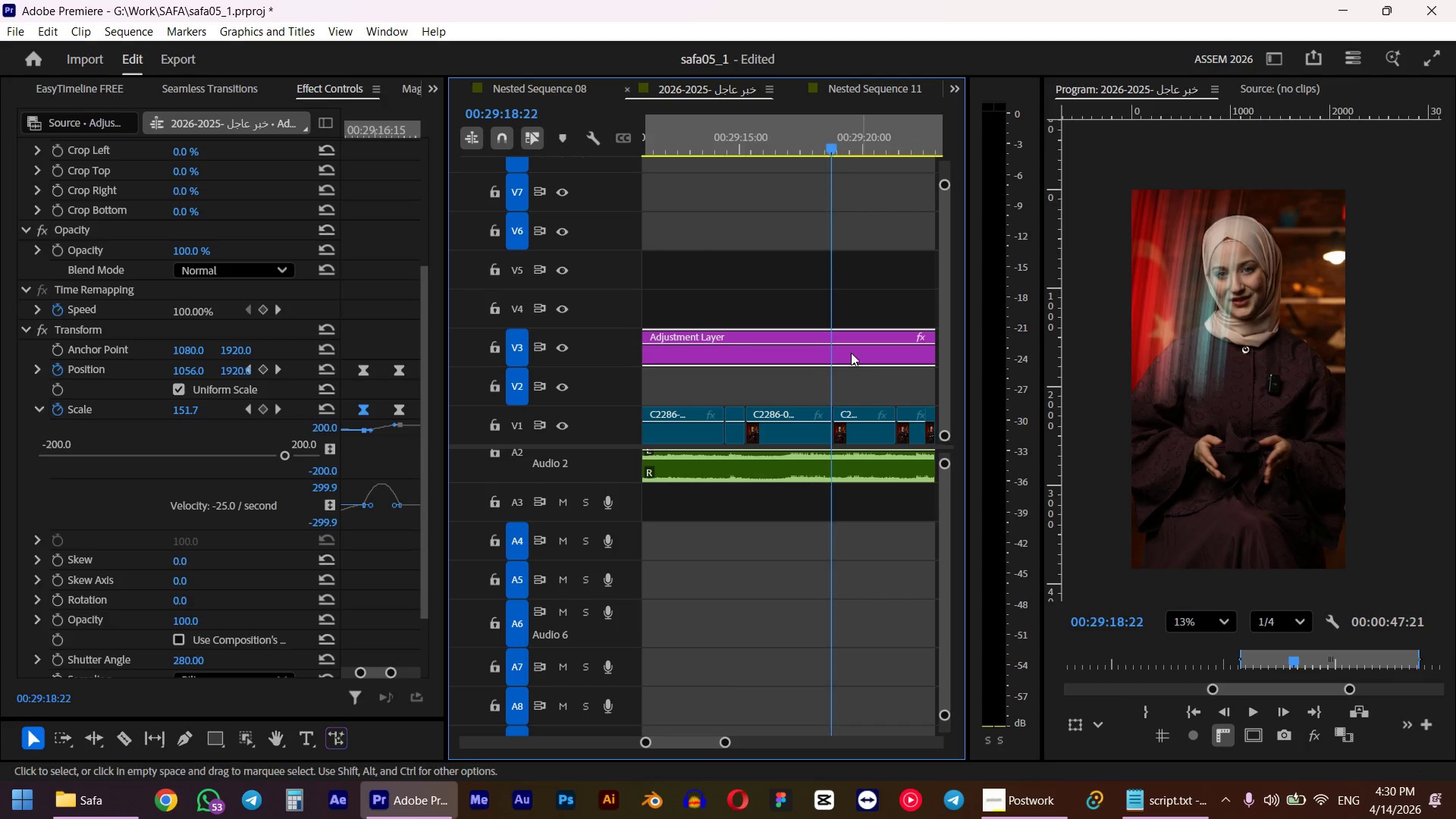 
hold_key(key=ShiftLeft, duration=1.14)
 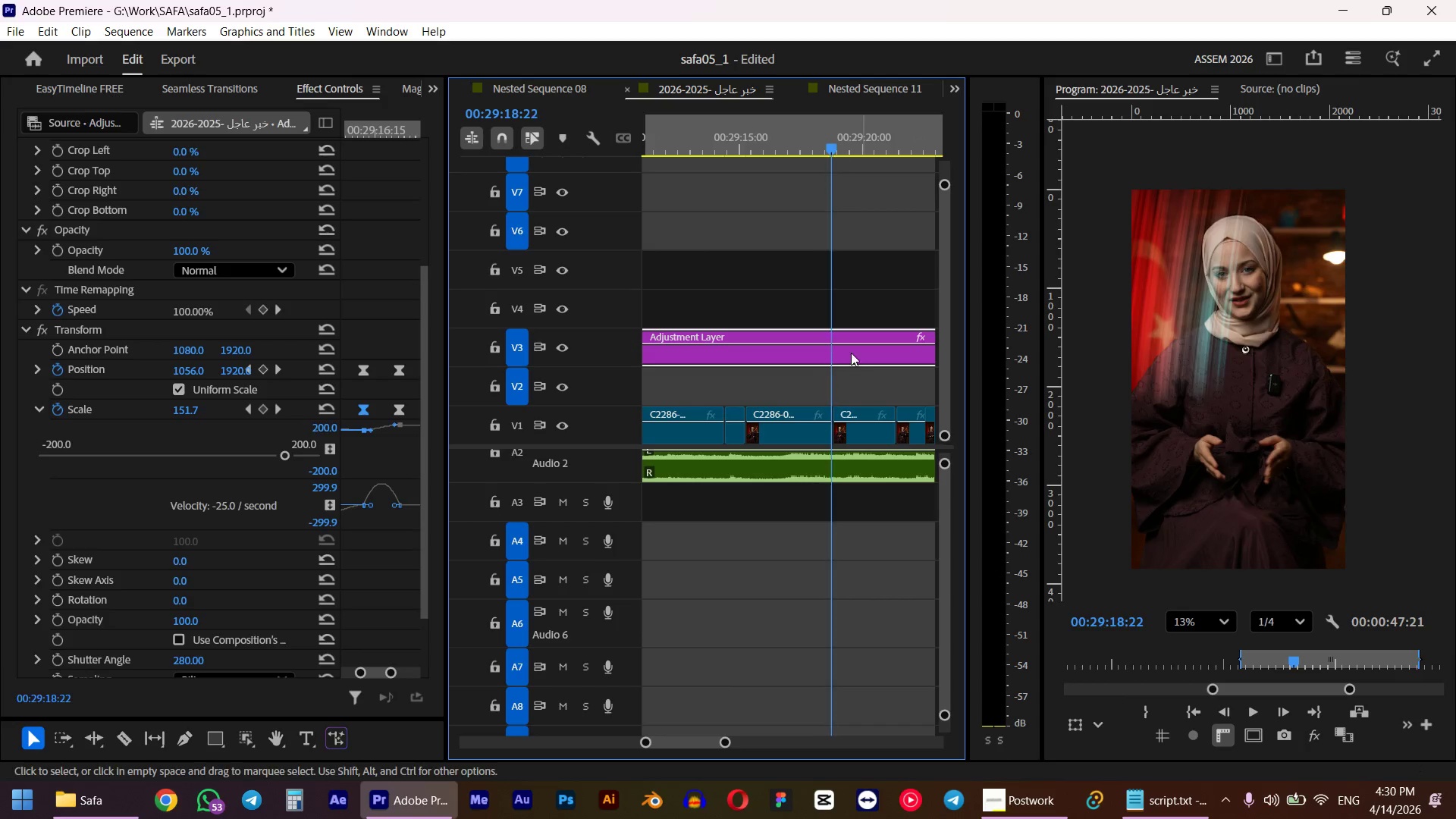 
left_click([851, 353])
 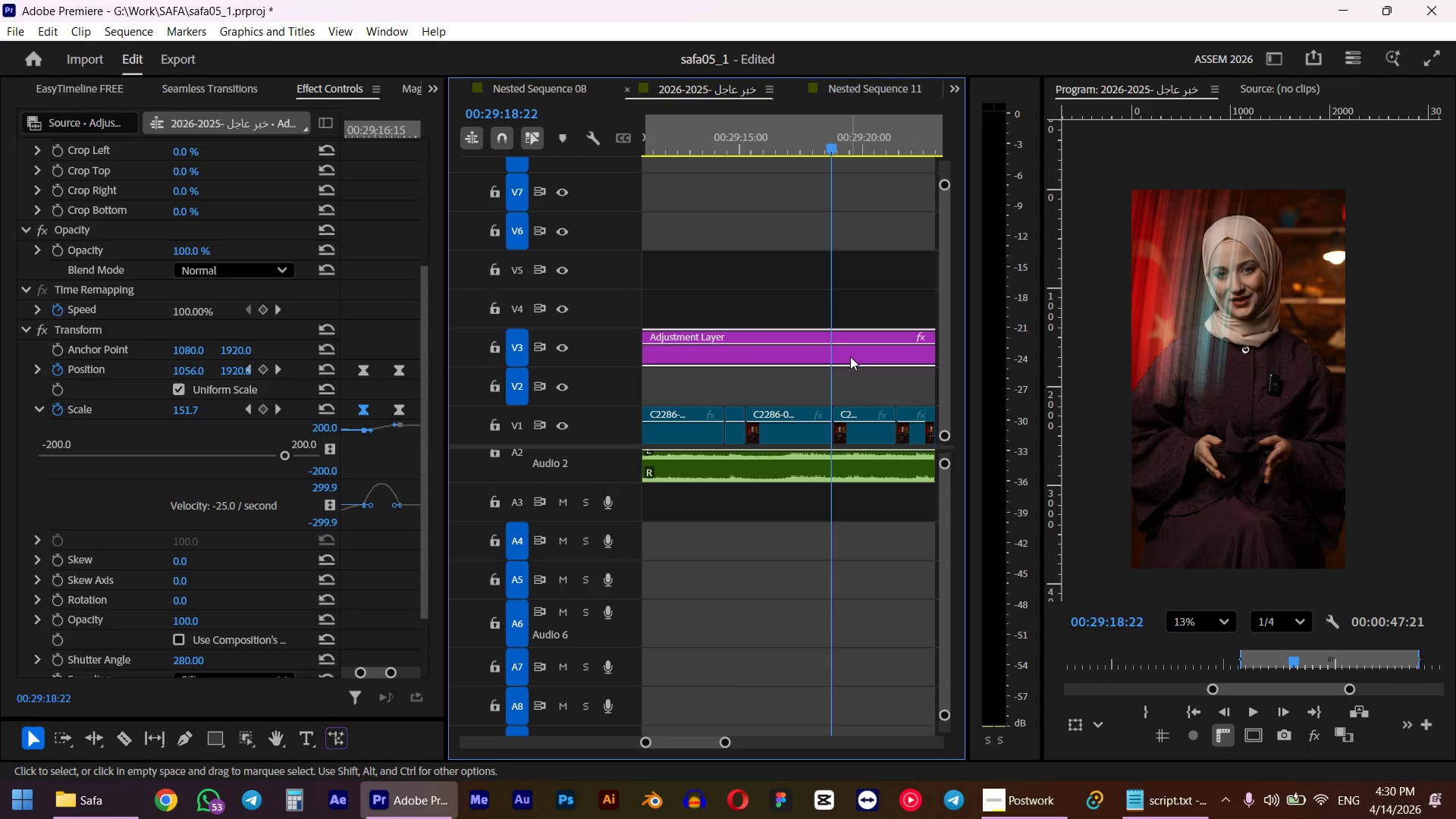 
key(W)
 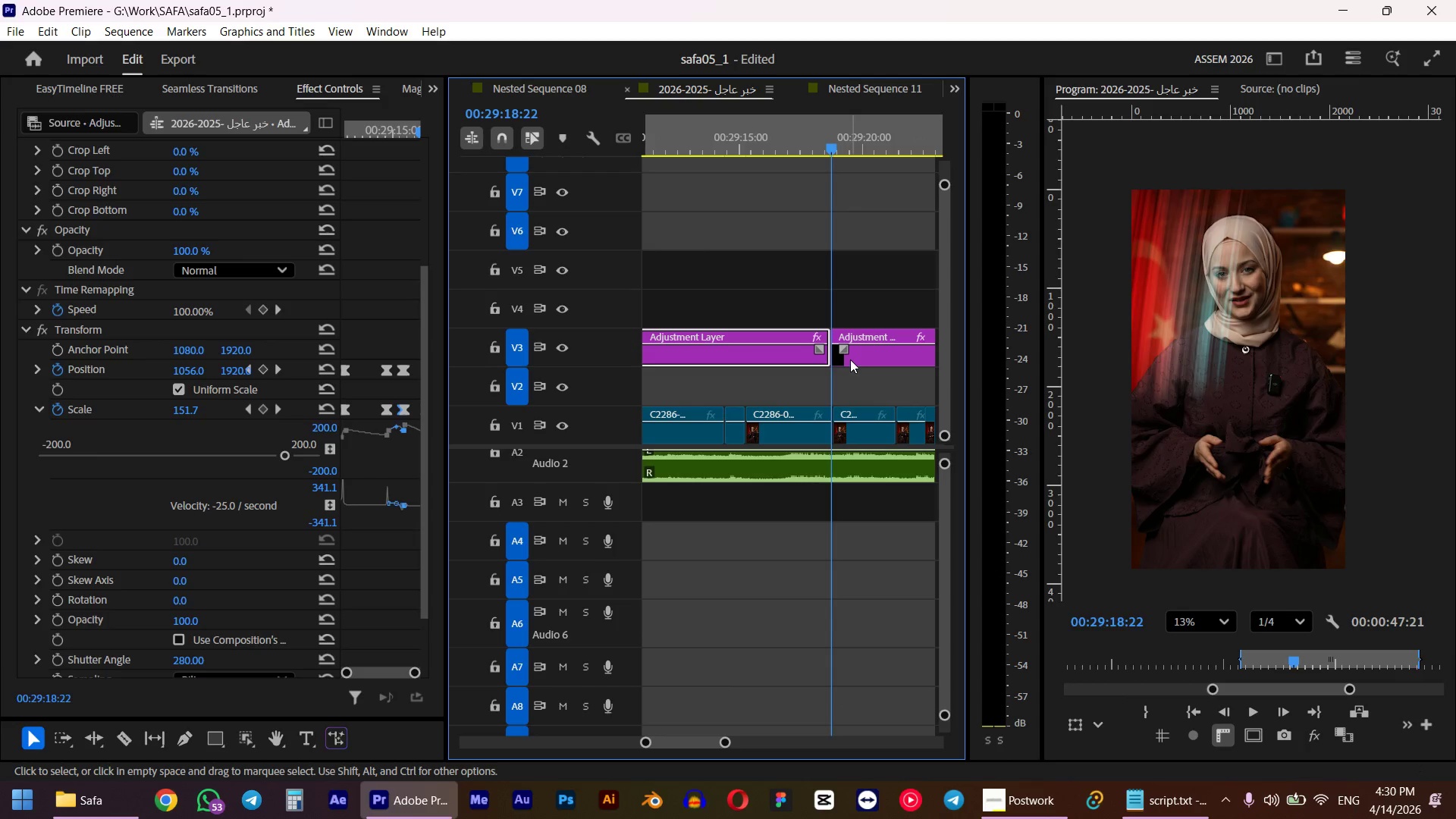 
left_click([861, 358])
 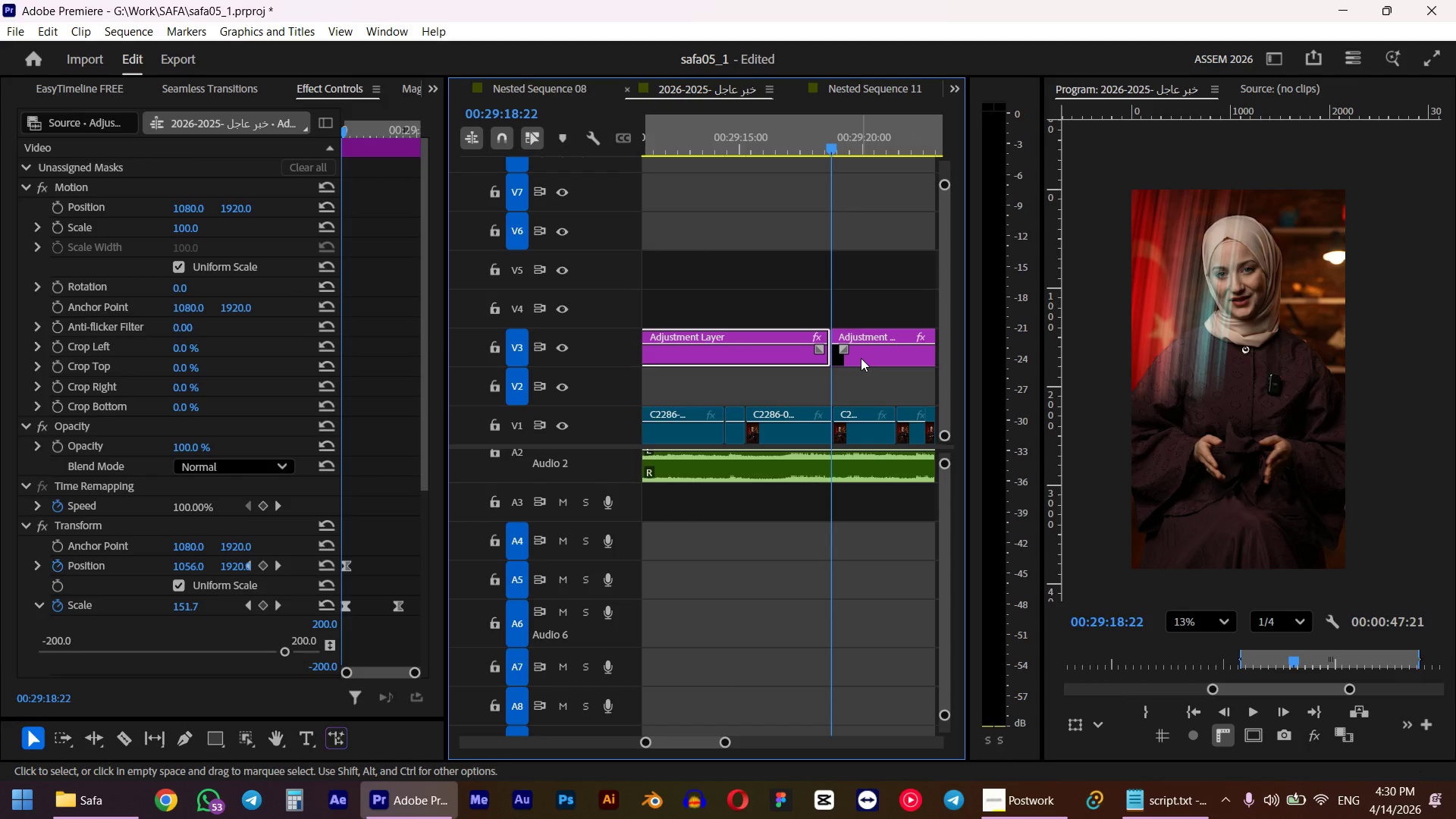 
key(Delete)
 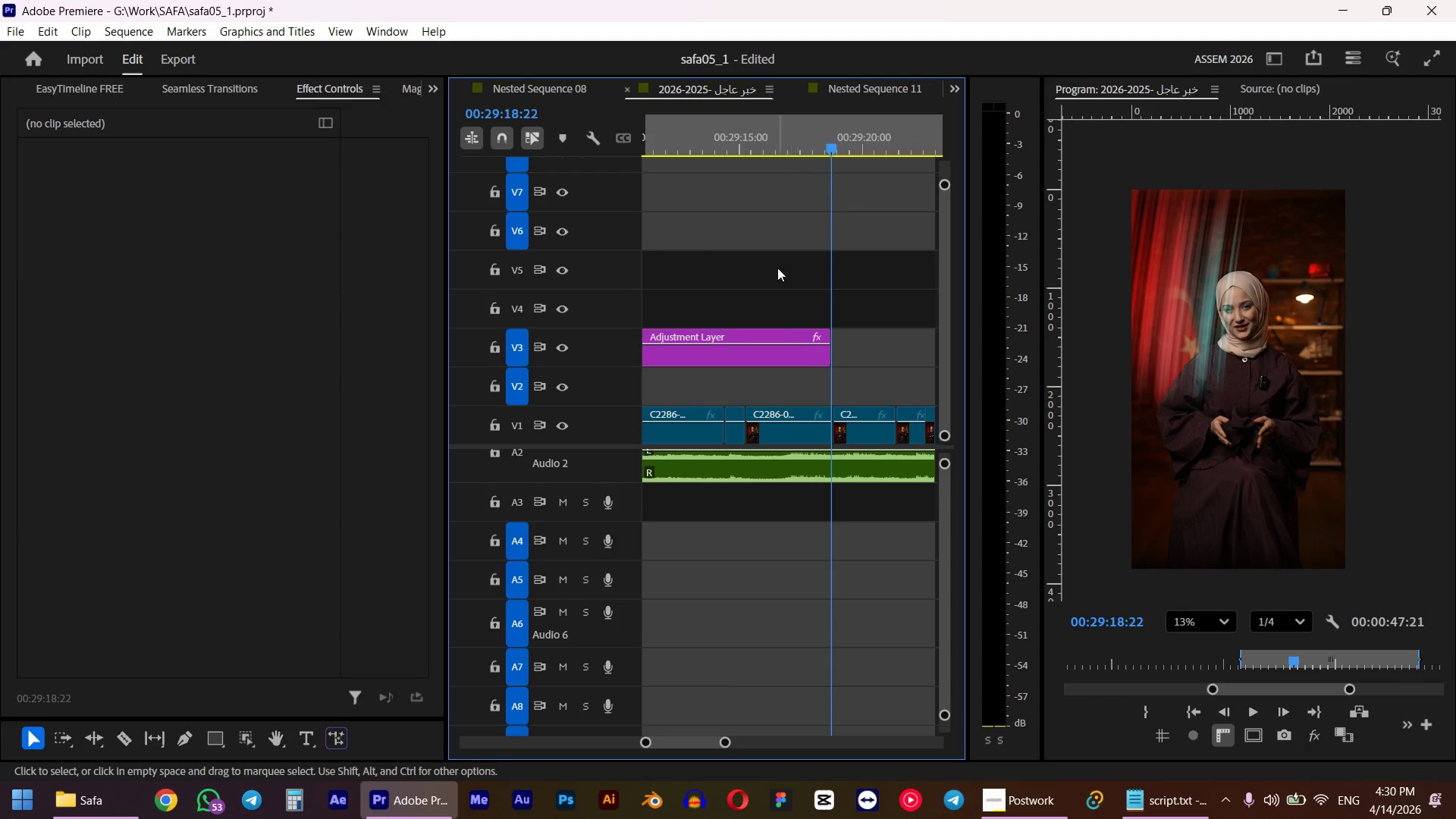 
left_click([773, 354])
 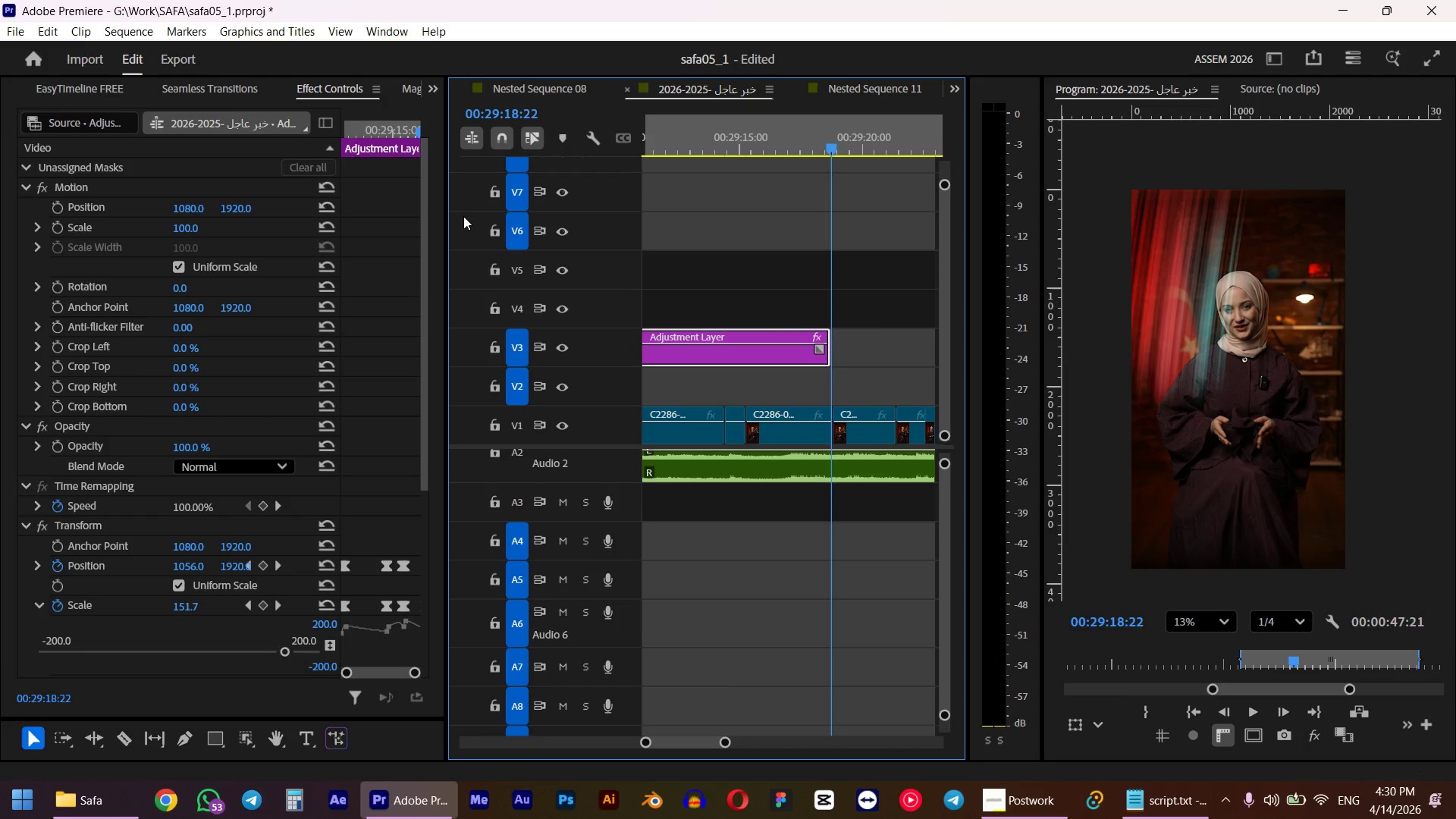 
left_click_drag(start_coordinate=[826, 151], to_coordinate=[744, 160])
 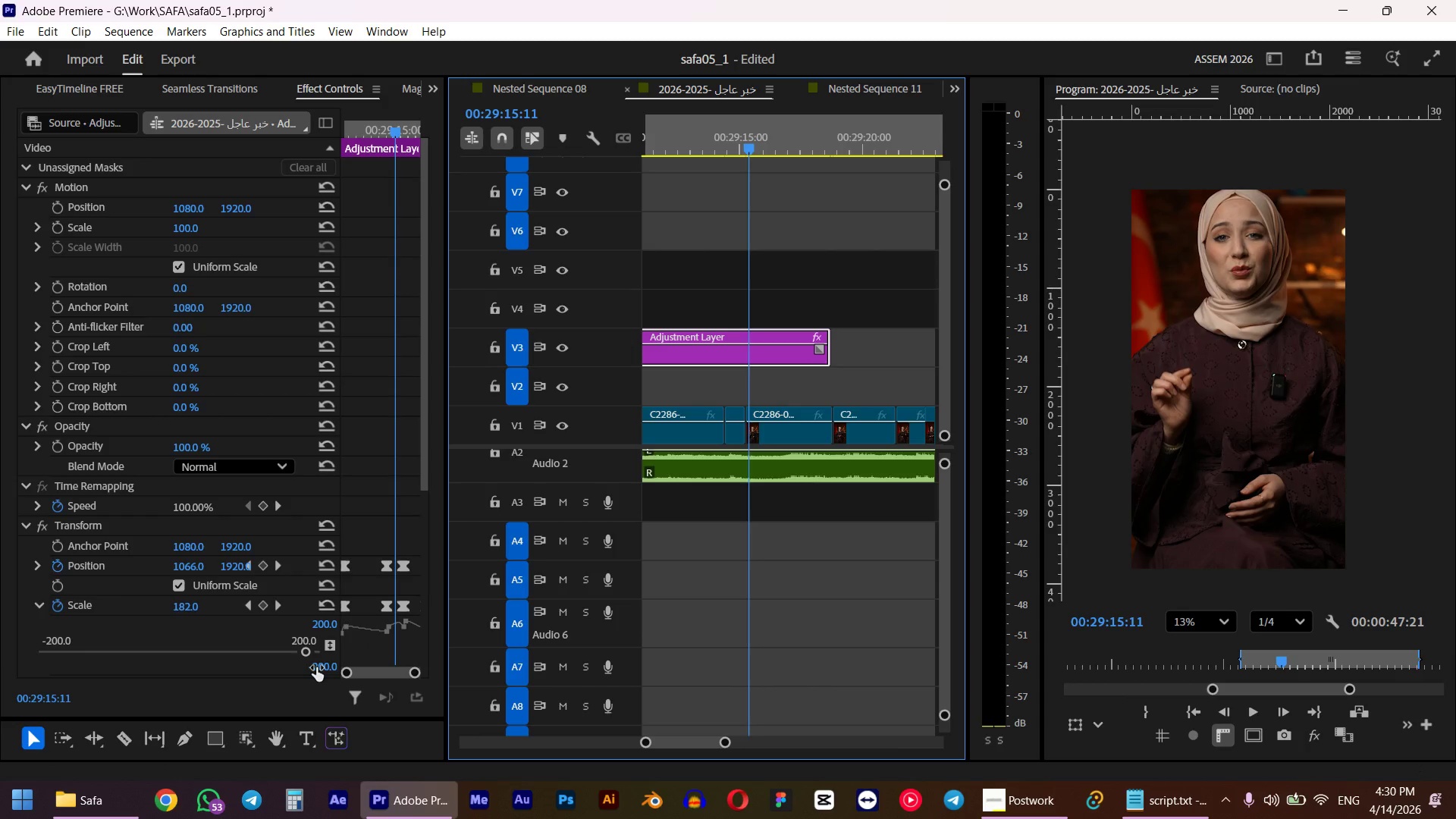 
left_click_drag(start_coordinate=[410, 671], to_coordinate=[400, 673])
 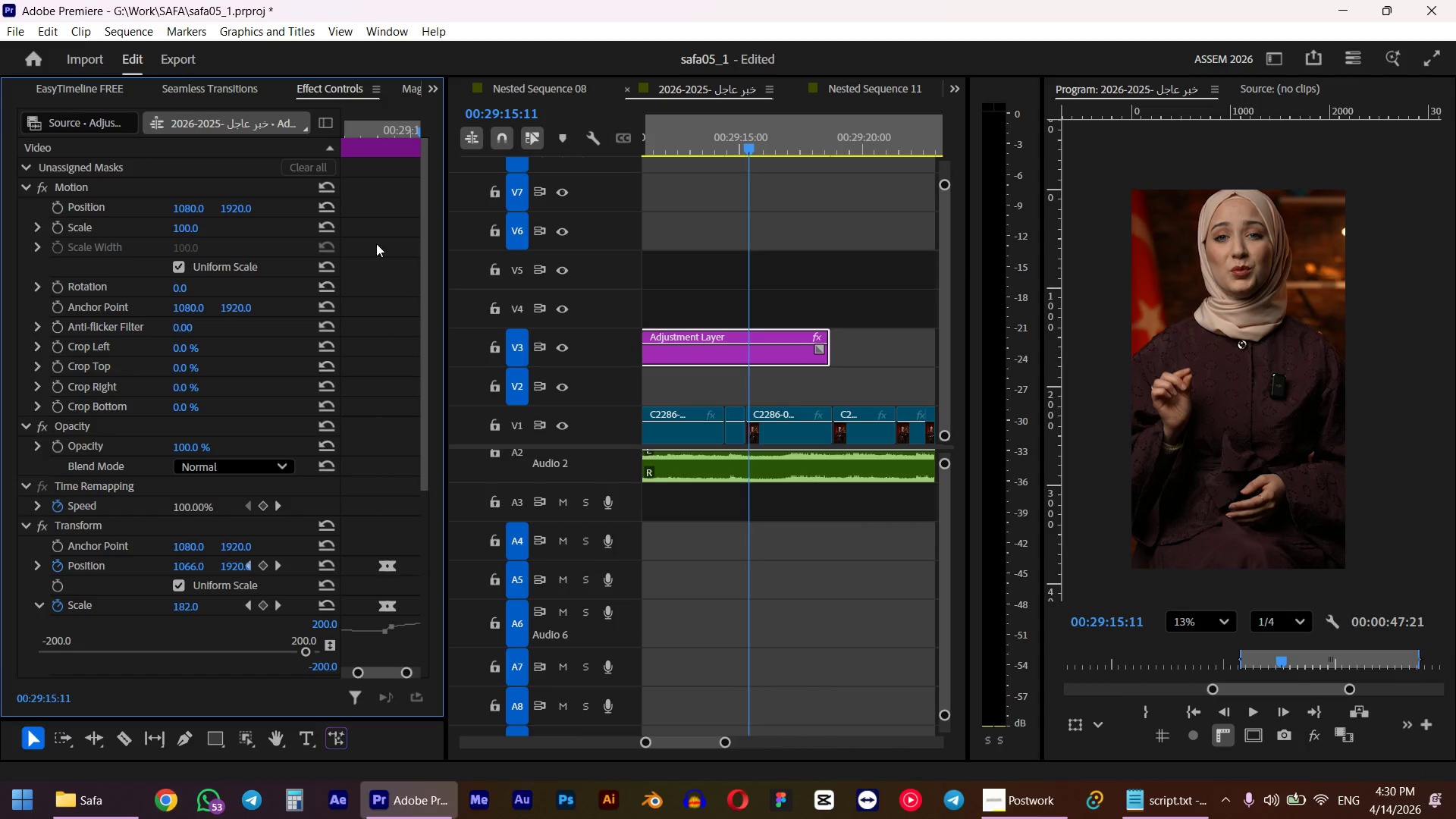 
left_click_drag(start_coordinate=[364, 132], to_coordinate=[381, 130])
 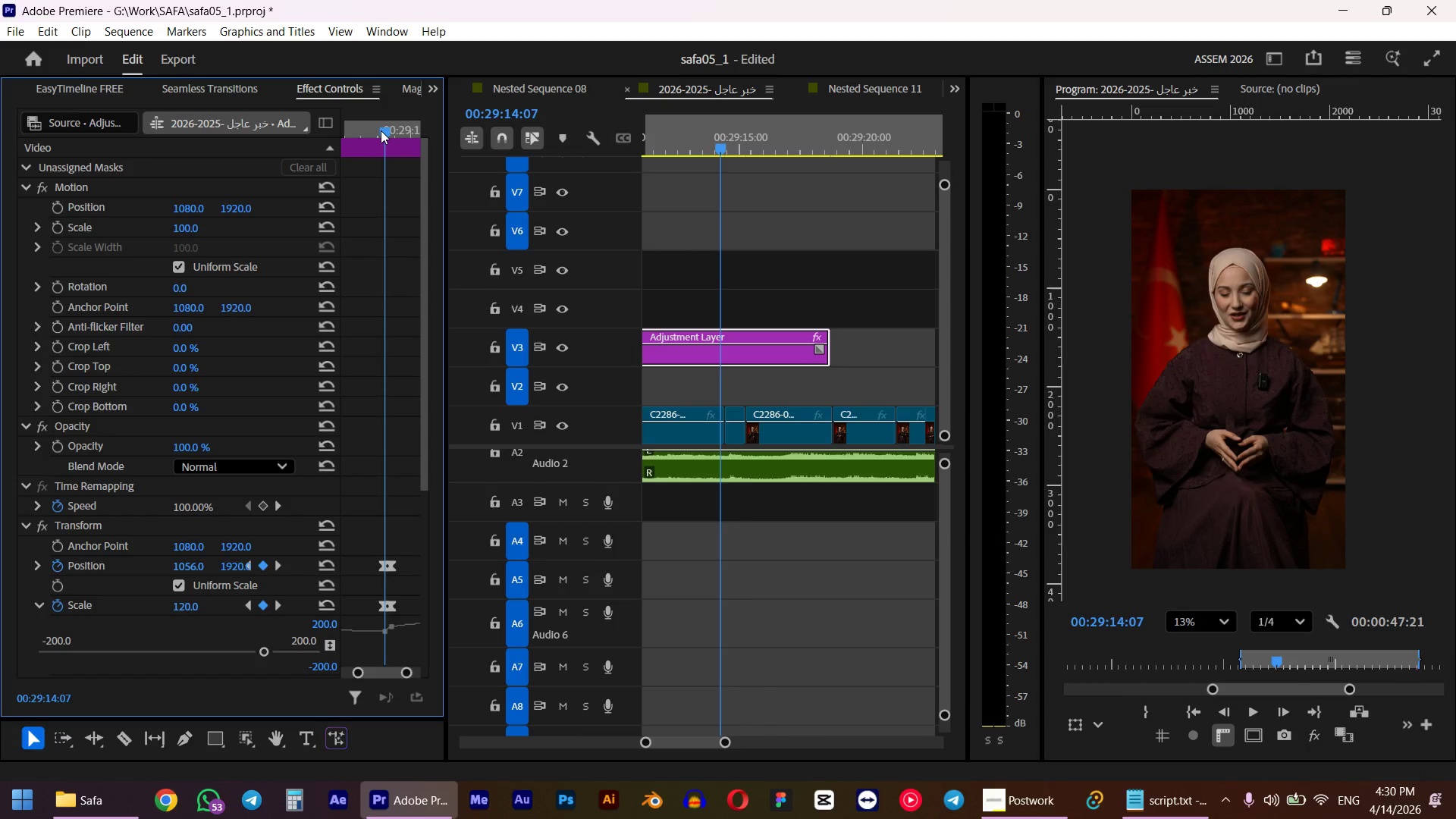 
hold_key(key=ShiftLeft, duration=0.58)
 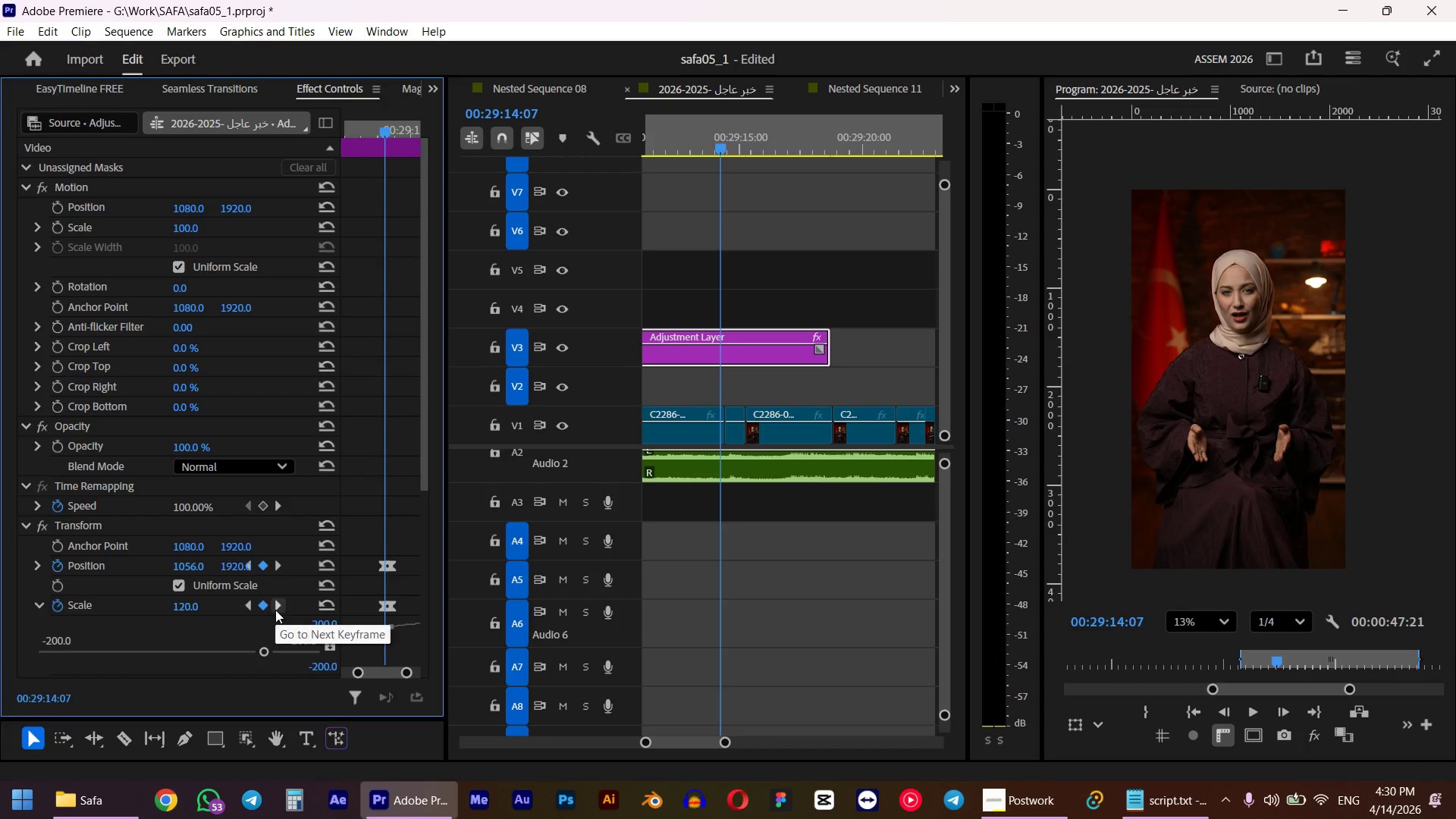 
left_click([275, 610])
 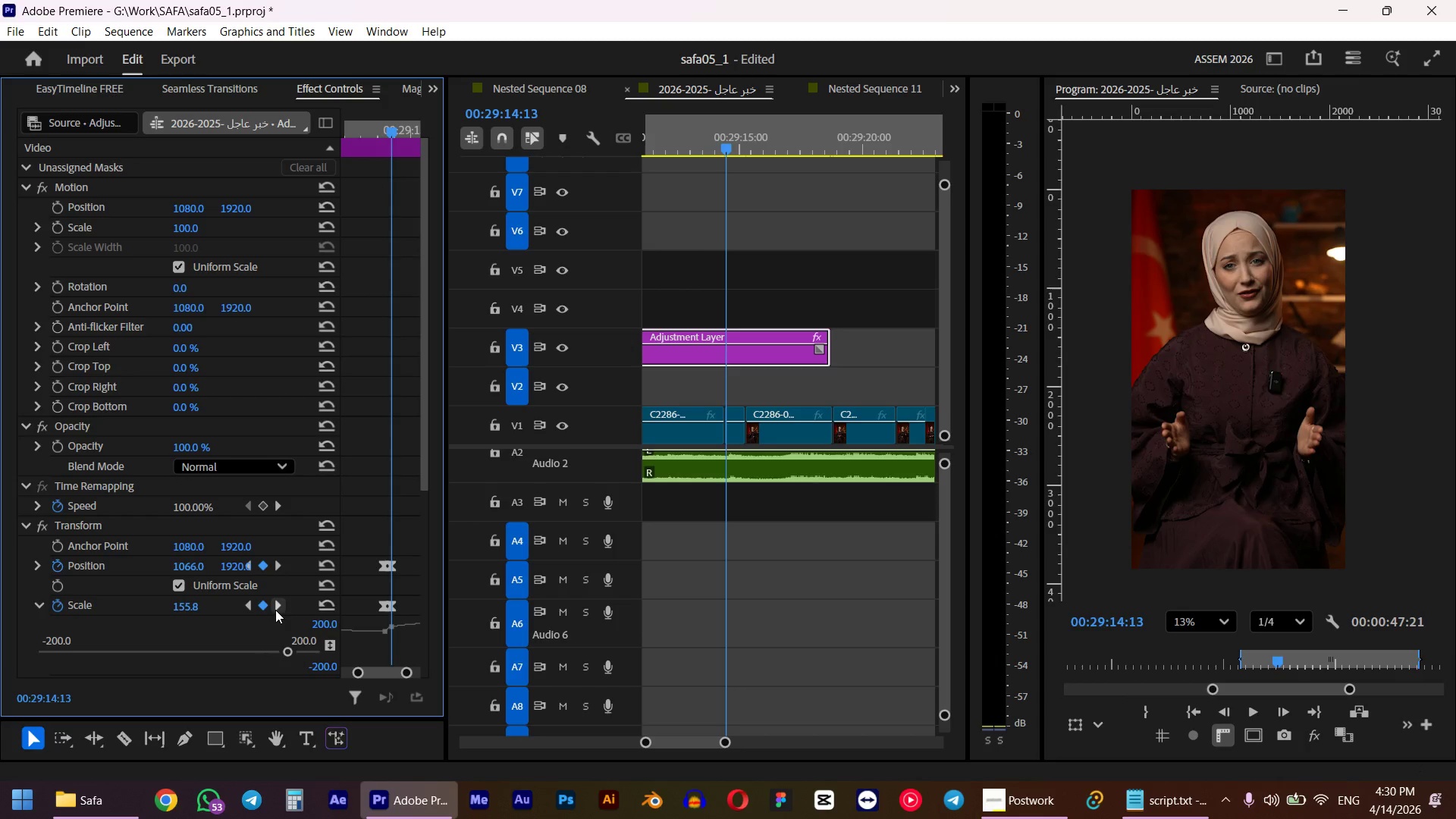 
left_click([275, 610])
 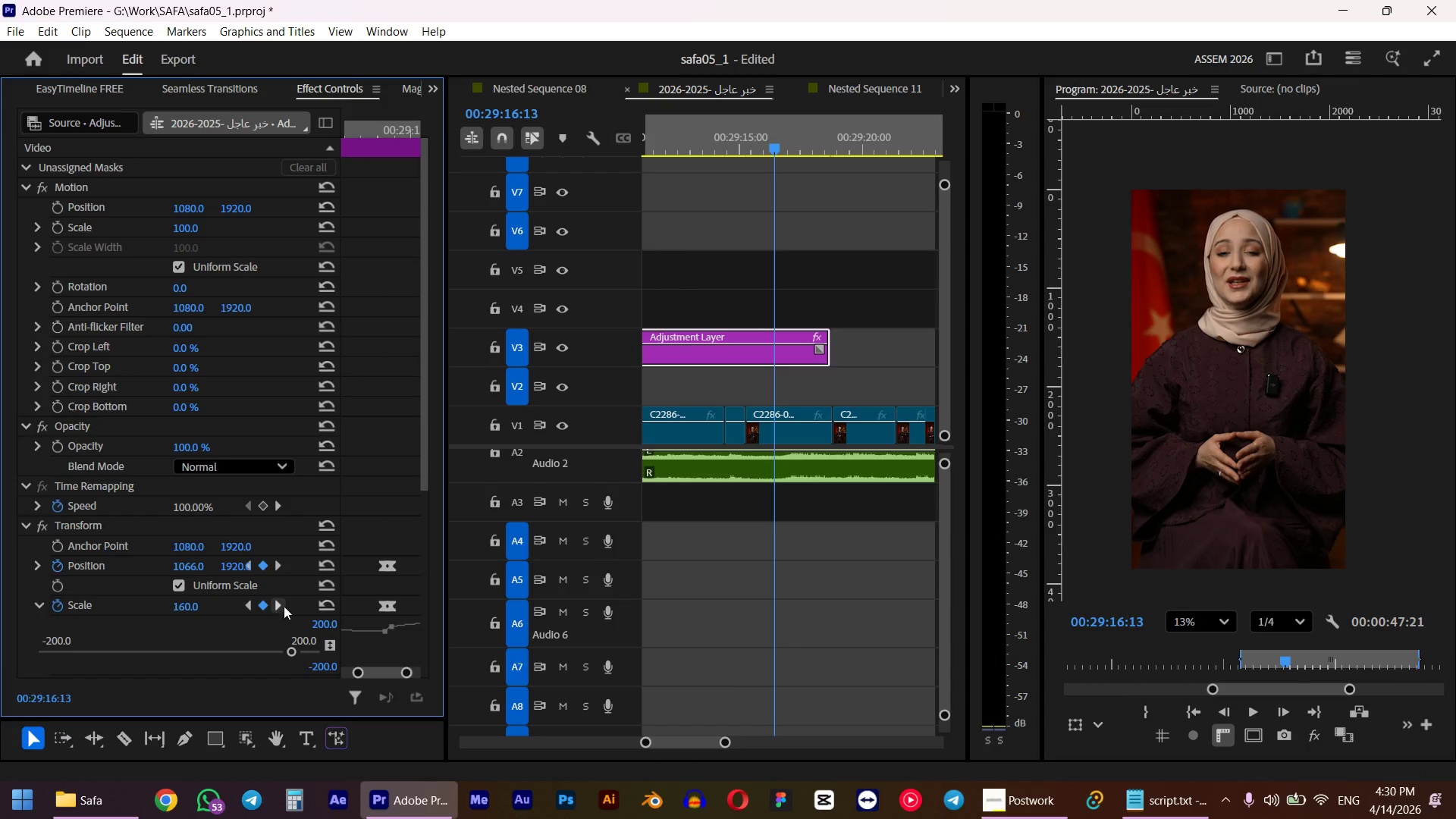 
left_click([196, 606])
 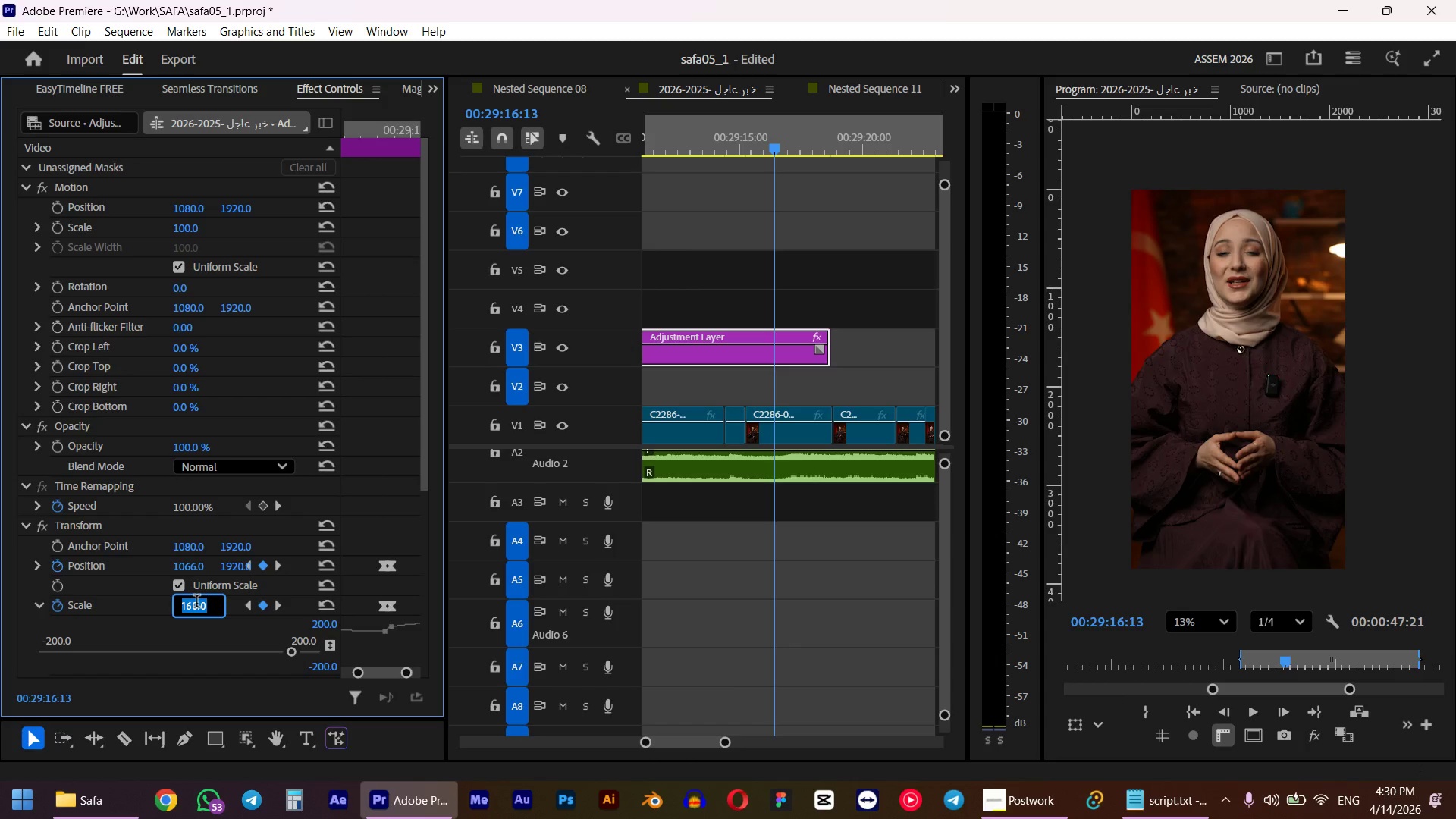 
key(Numpad1)
 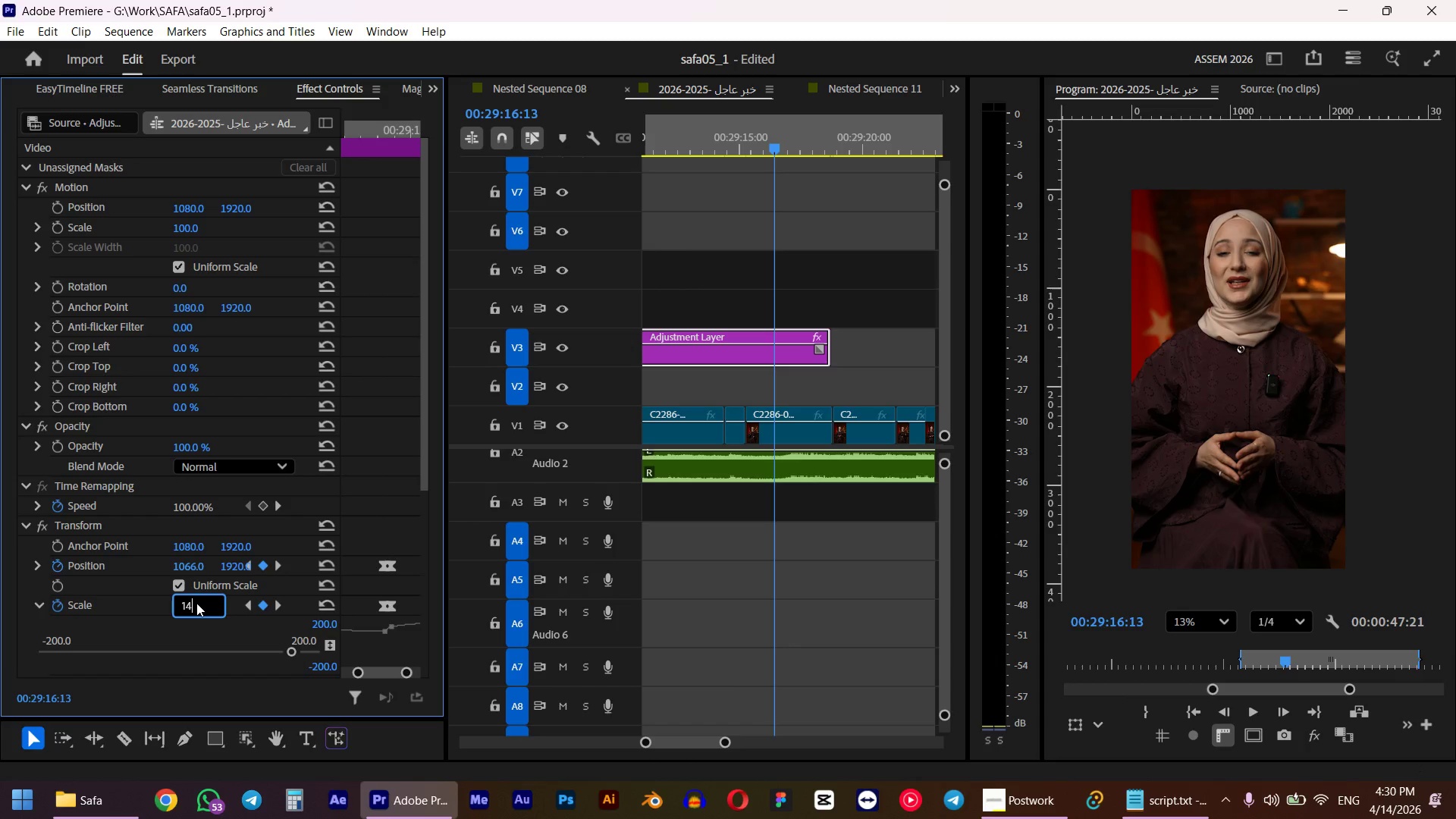 
key(Numpad4)
 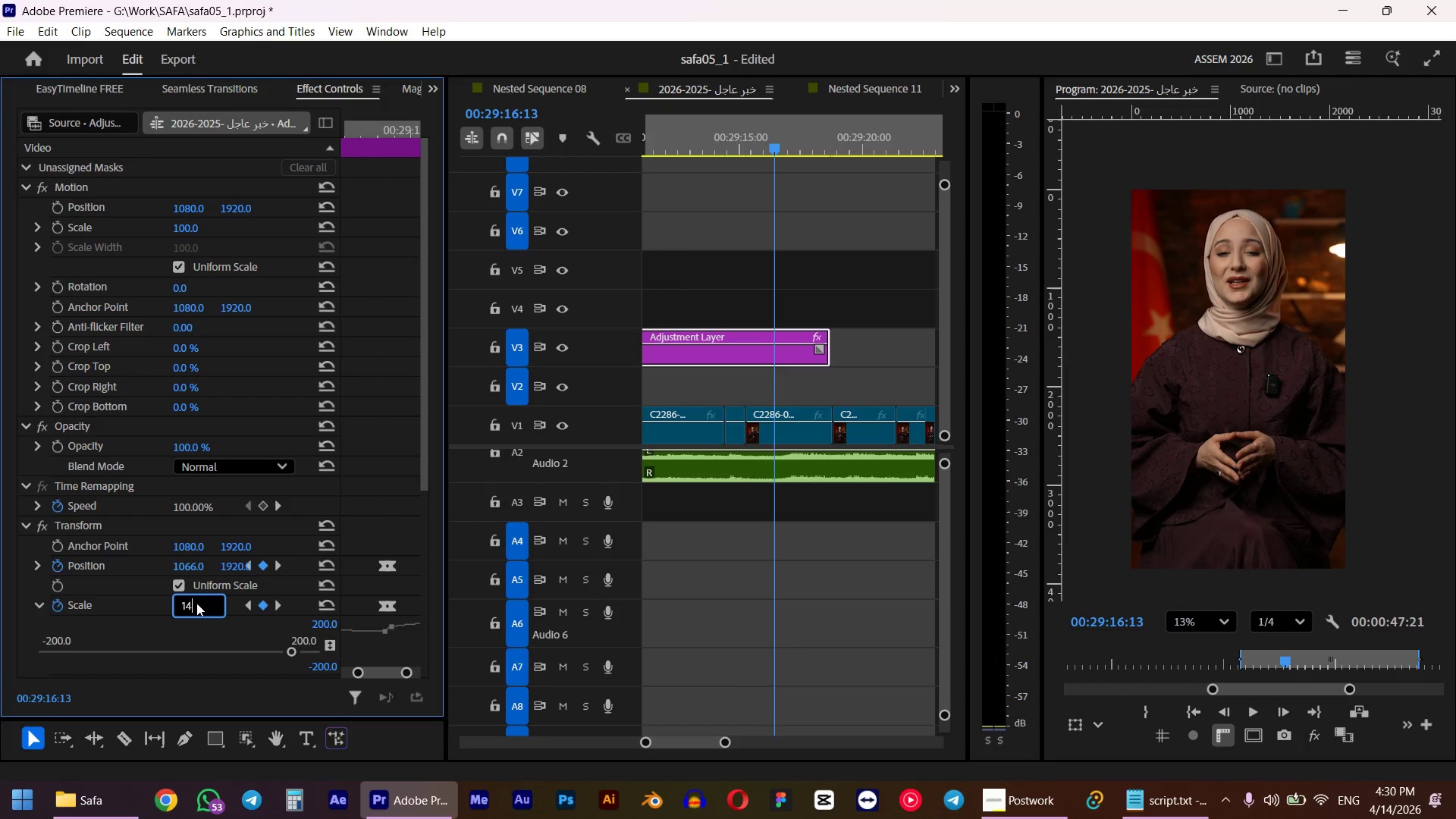 
key(Numpad0)
 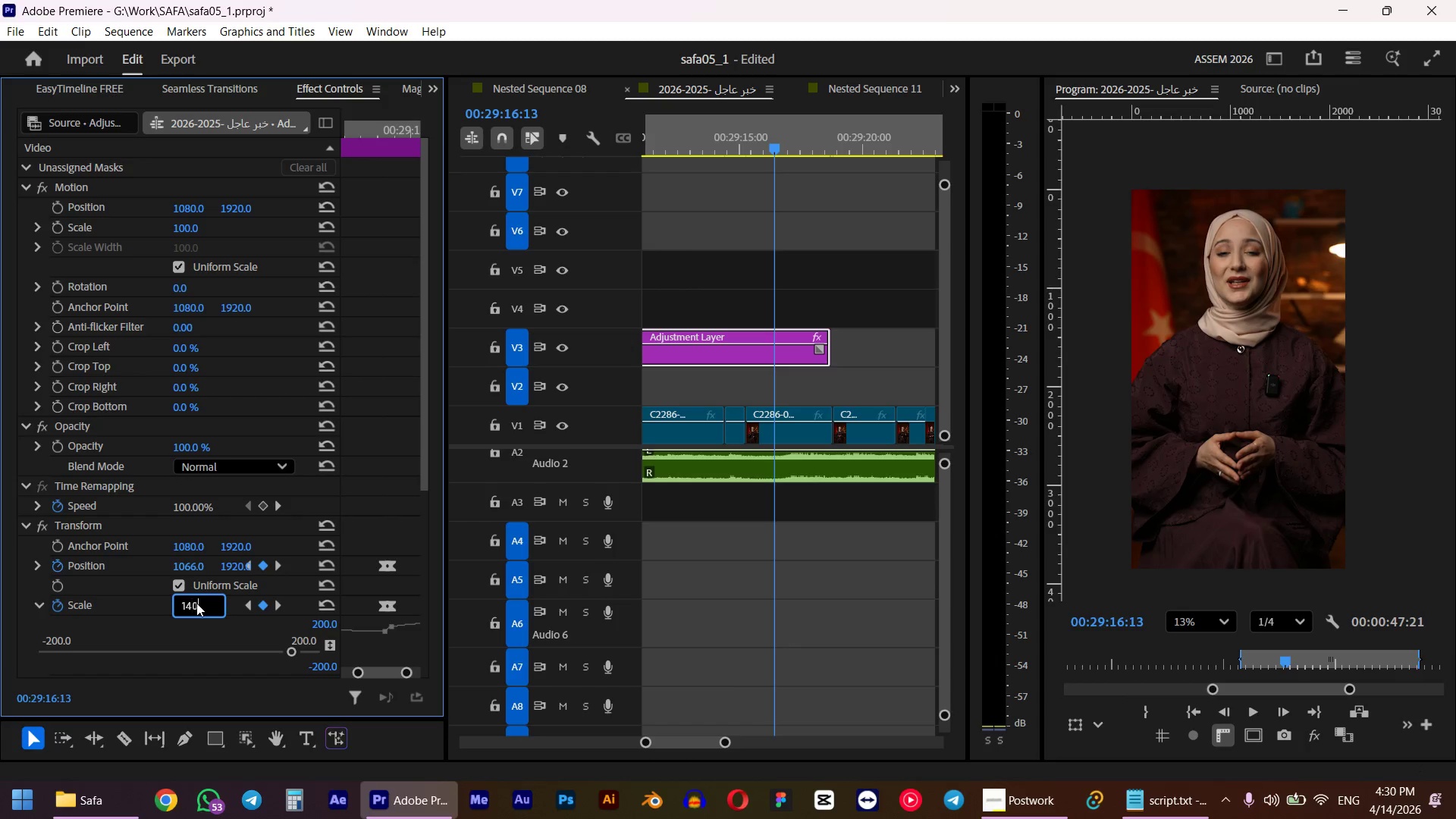 
key(NumpadEnter)
 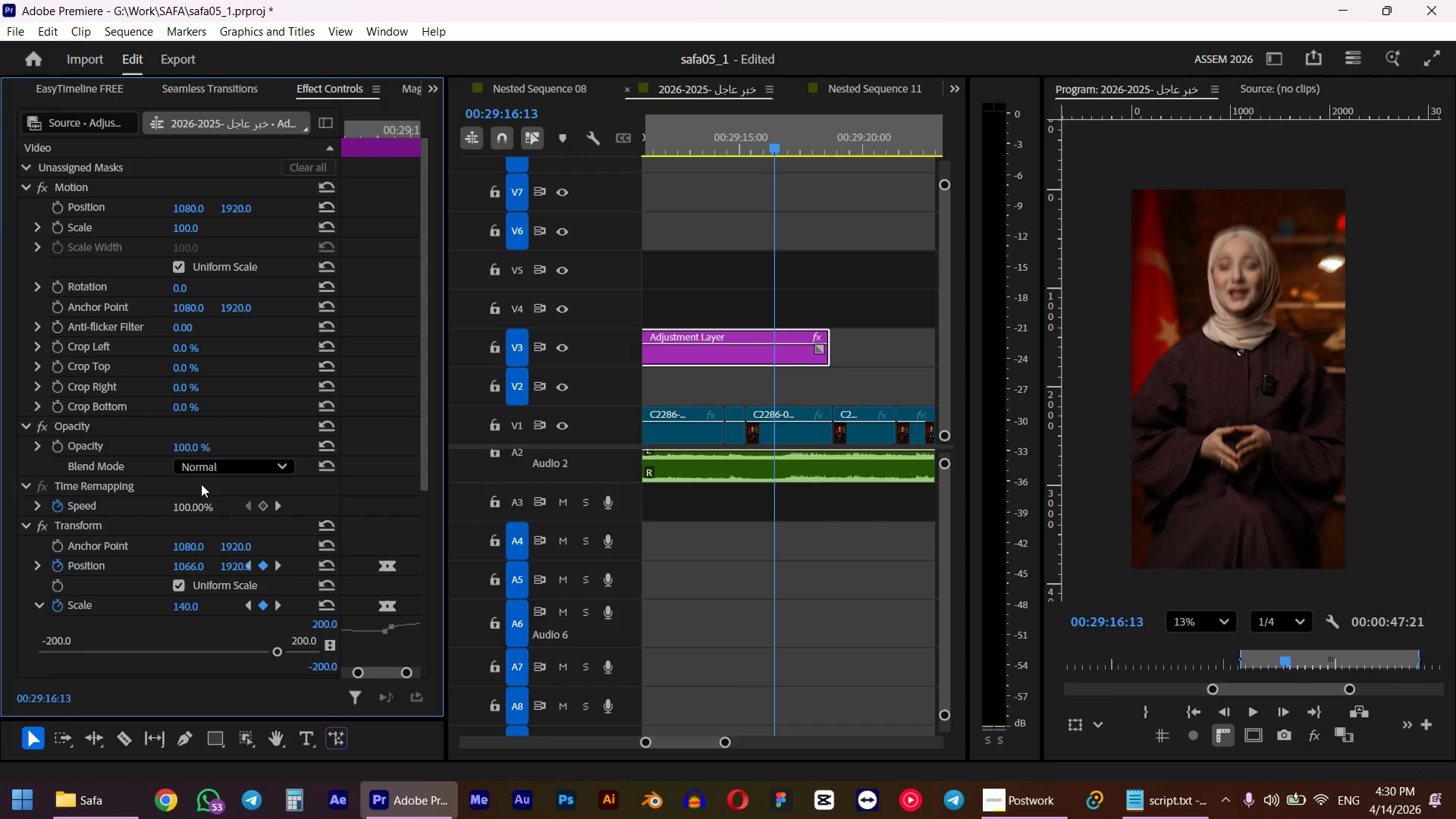 
left_click([278, 604])
 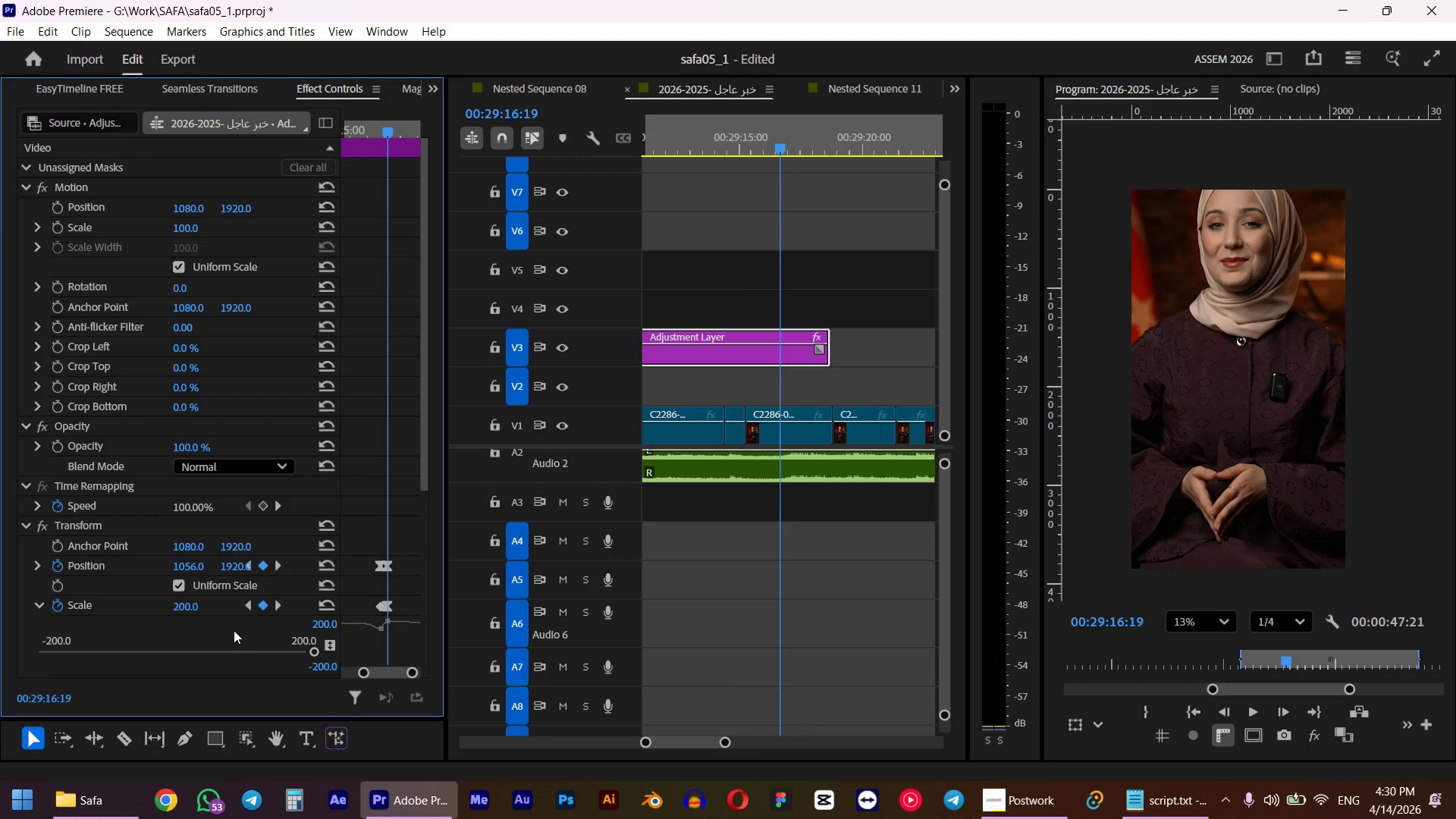 
left_click([184, 611])
 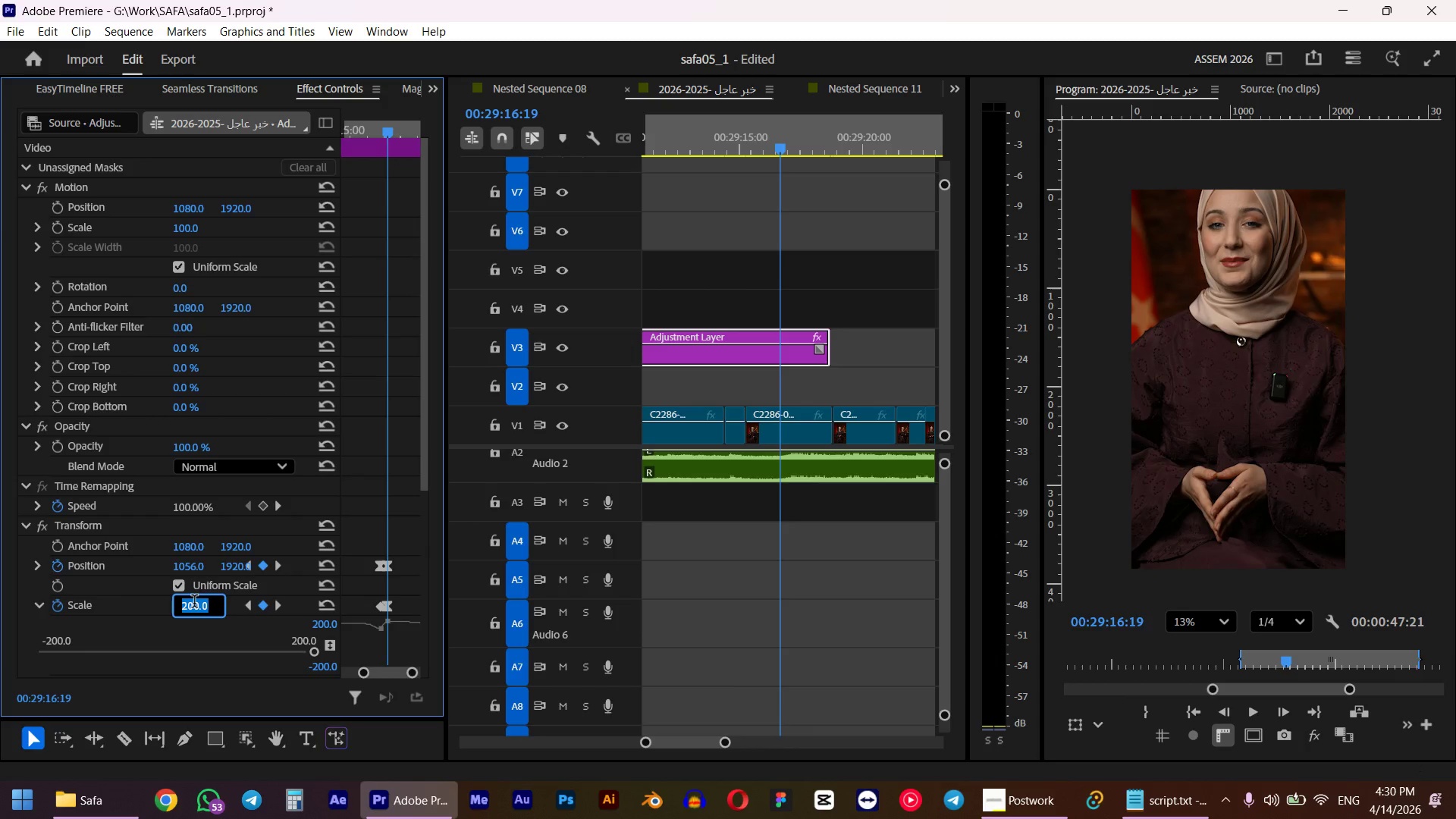 
key(Numpad1)
 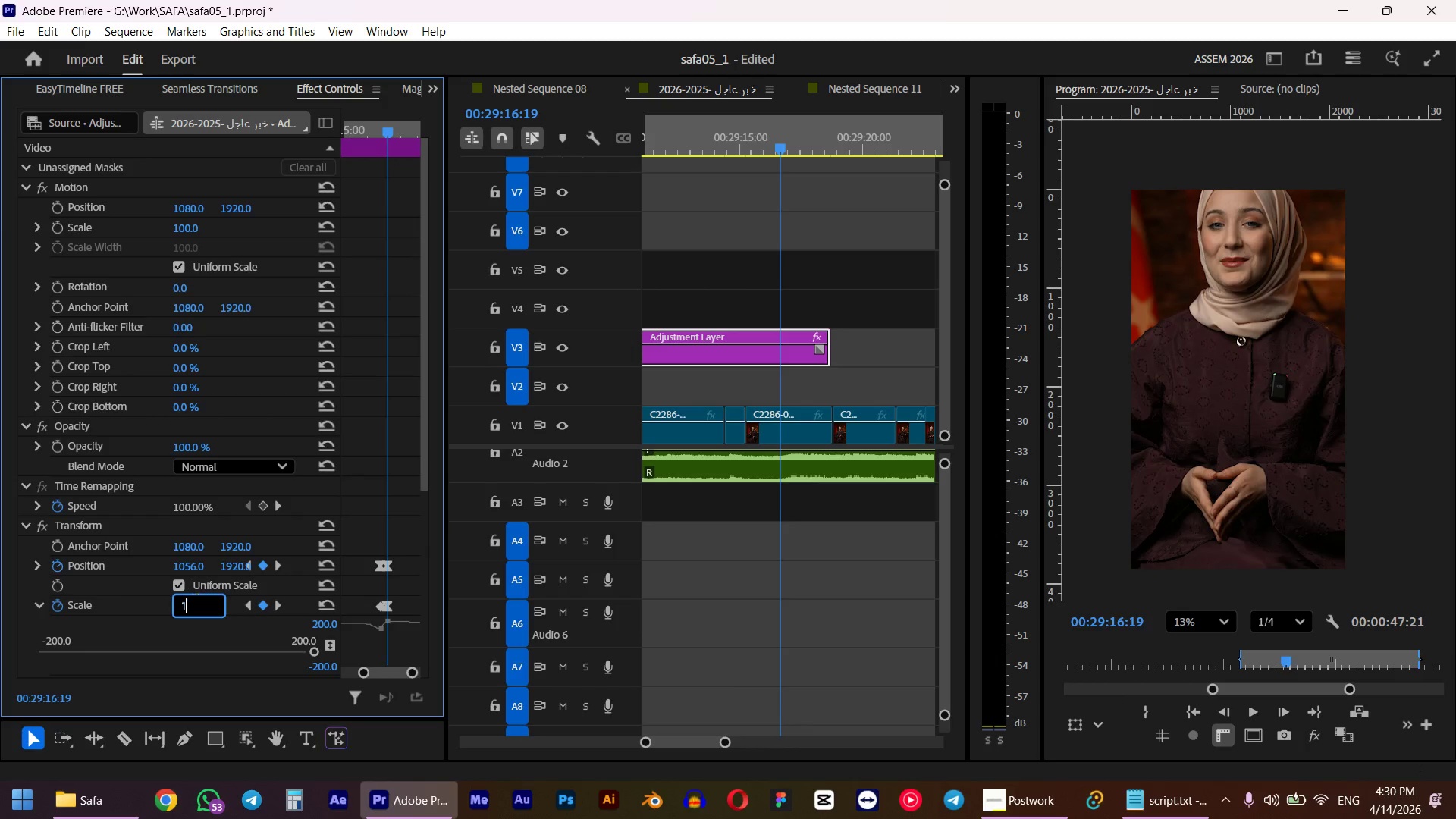 
key(Numpad6)
 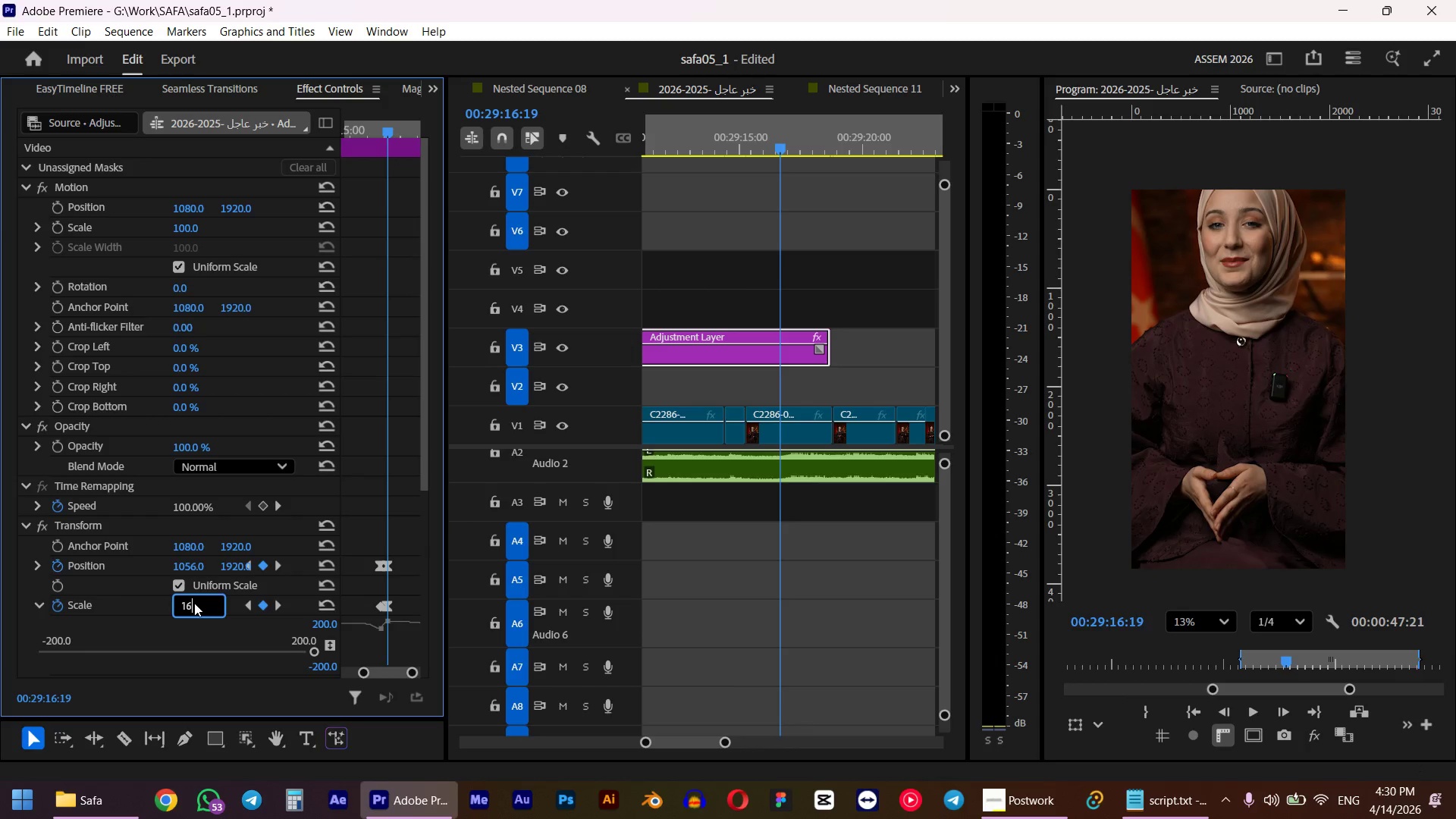 
key(Numpad0)
 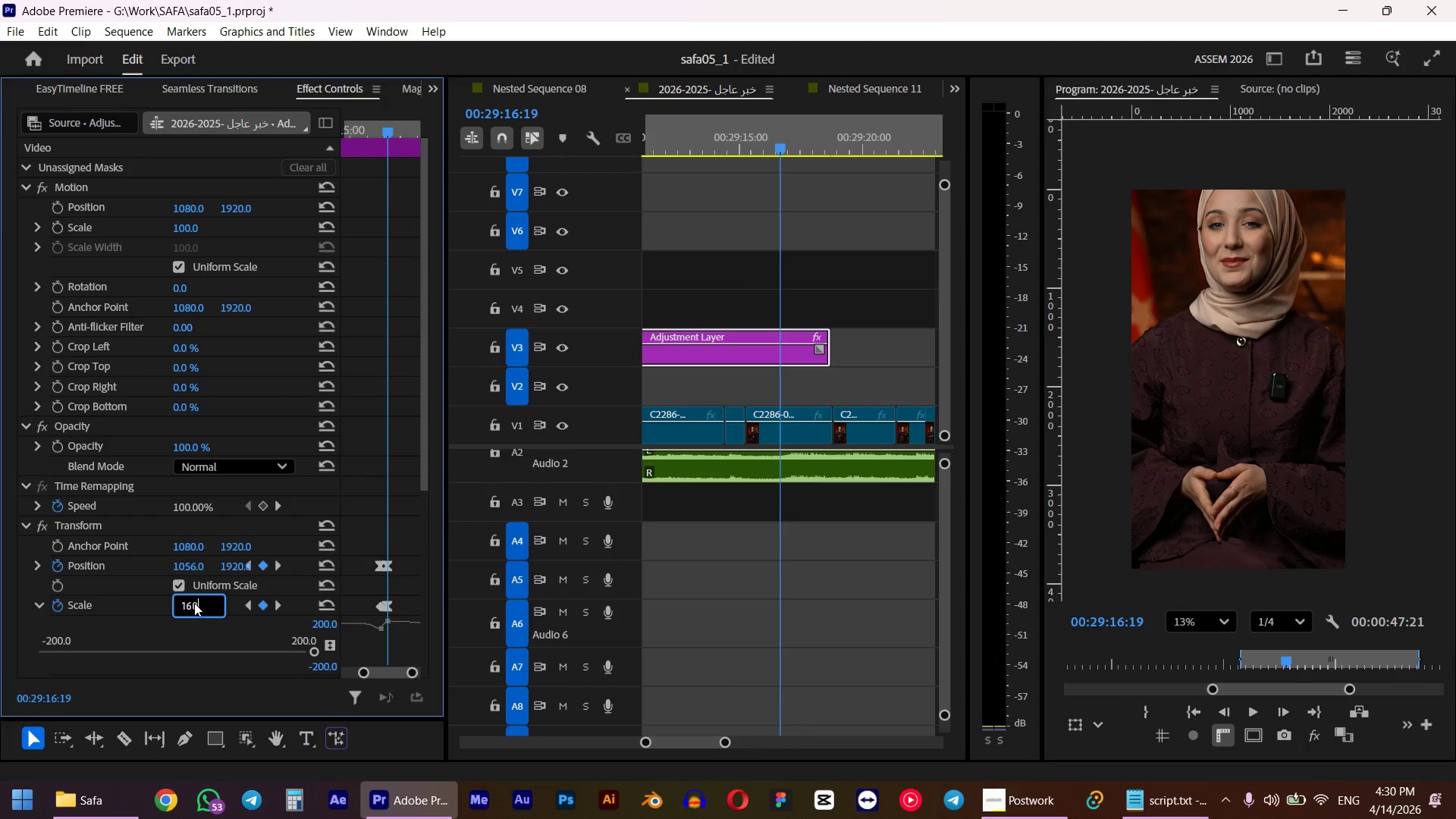 
key(NumpadEnter)
 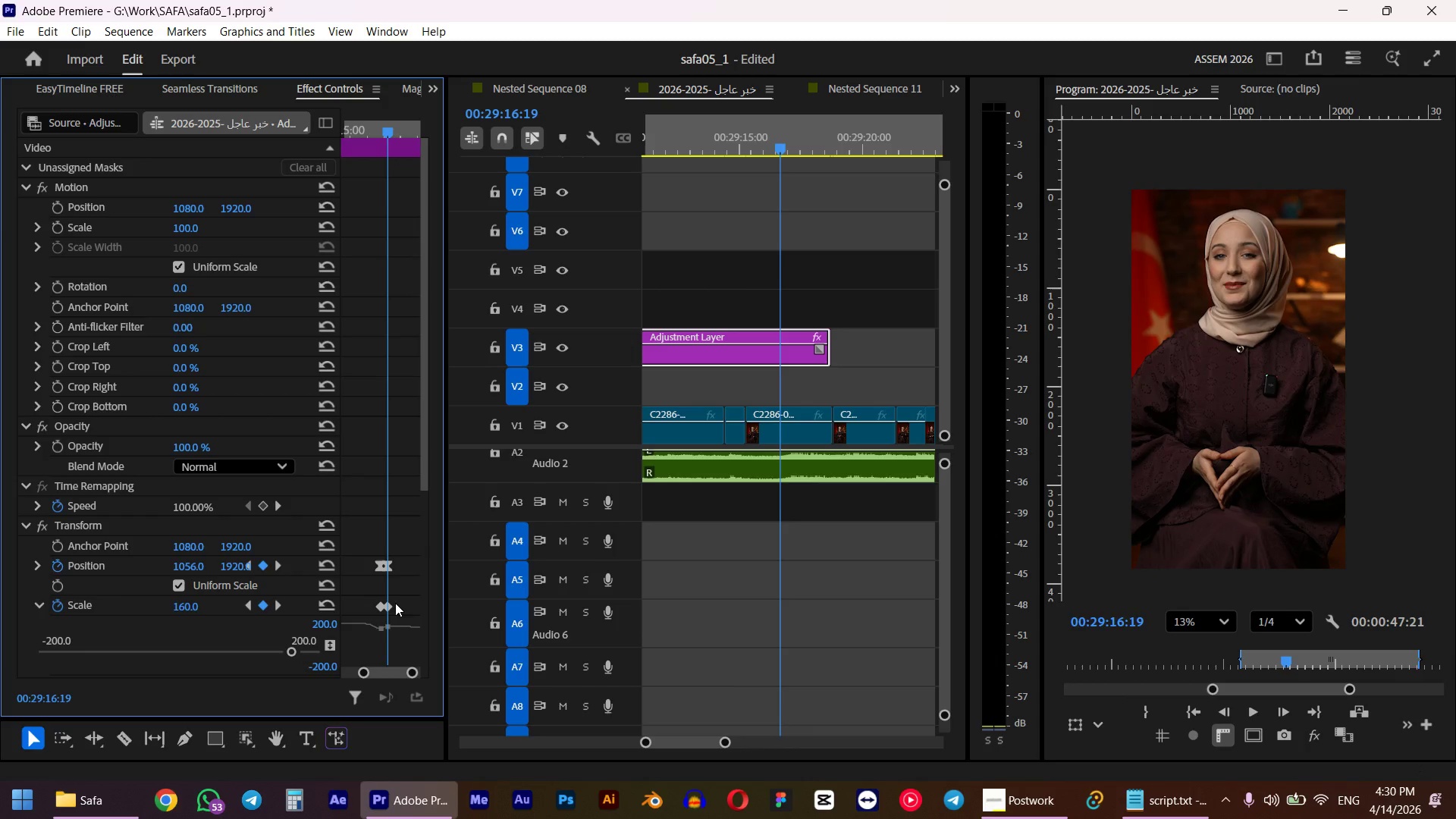 
hold_key(key=ControlLeft, duration=0.7)
scroll: coordinate [402, 601], scroll_direction: down, amount: 2.0
 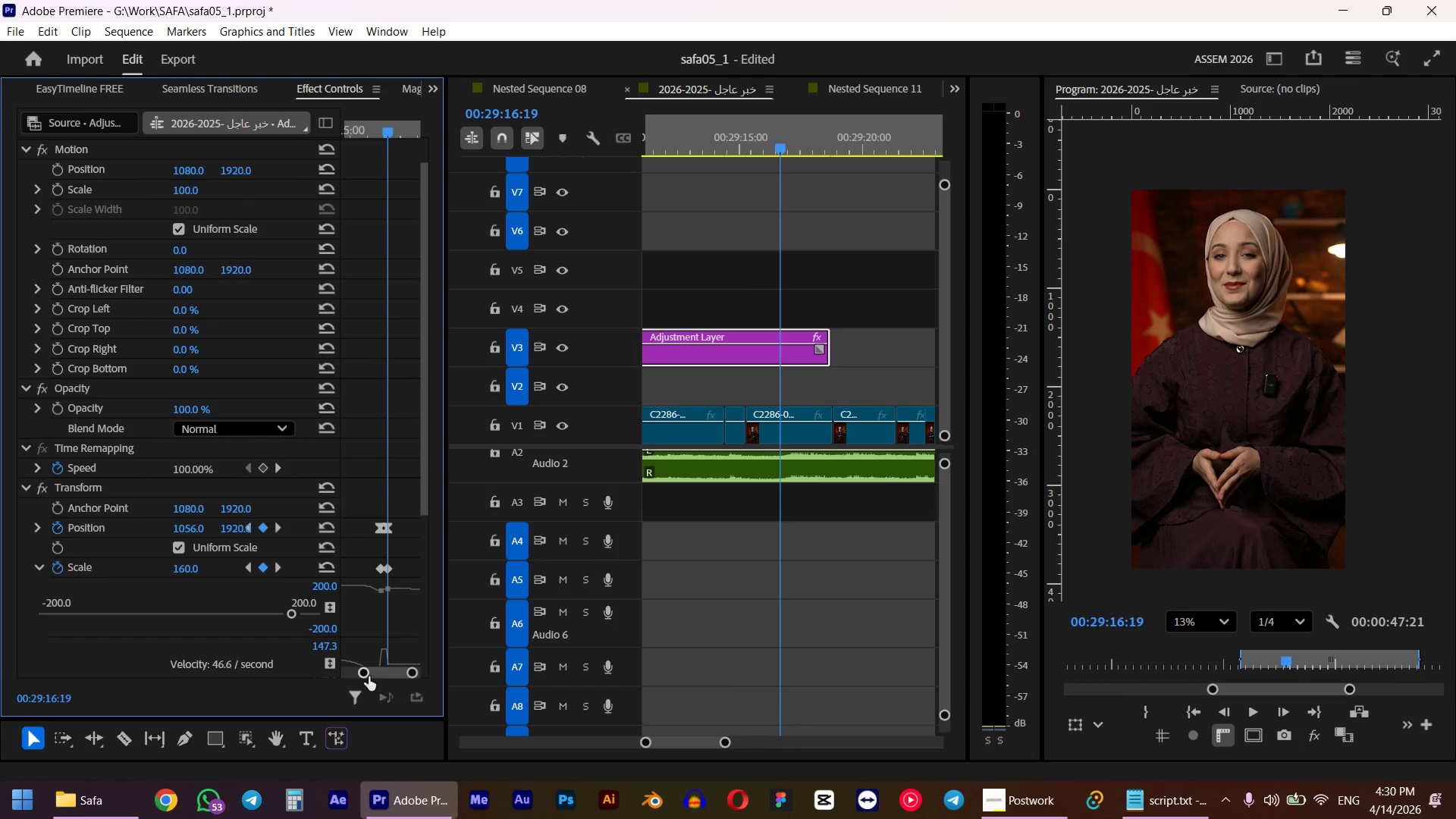 
left_click_drag(start_coordinate=[364, 676], to_coordinate=[334, 675])
 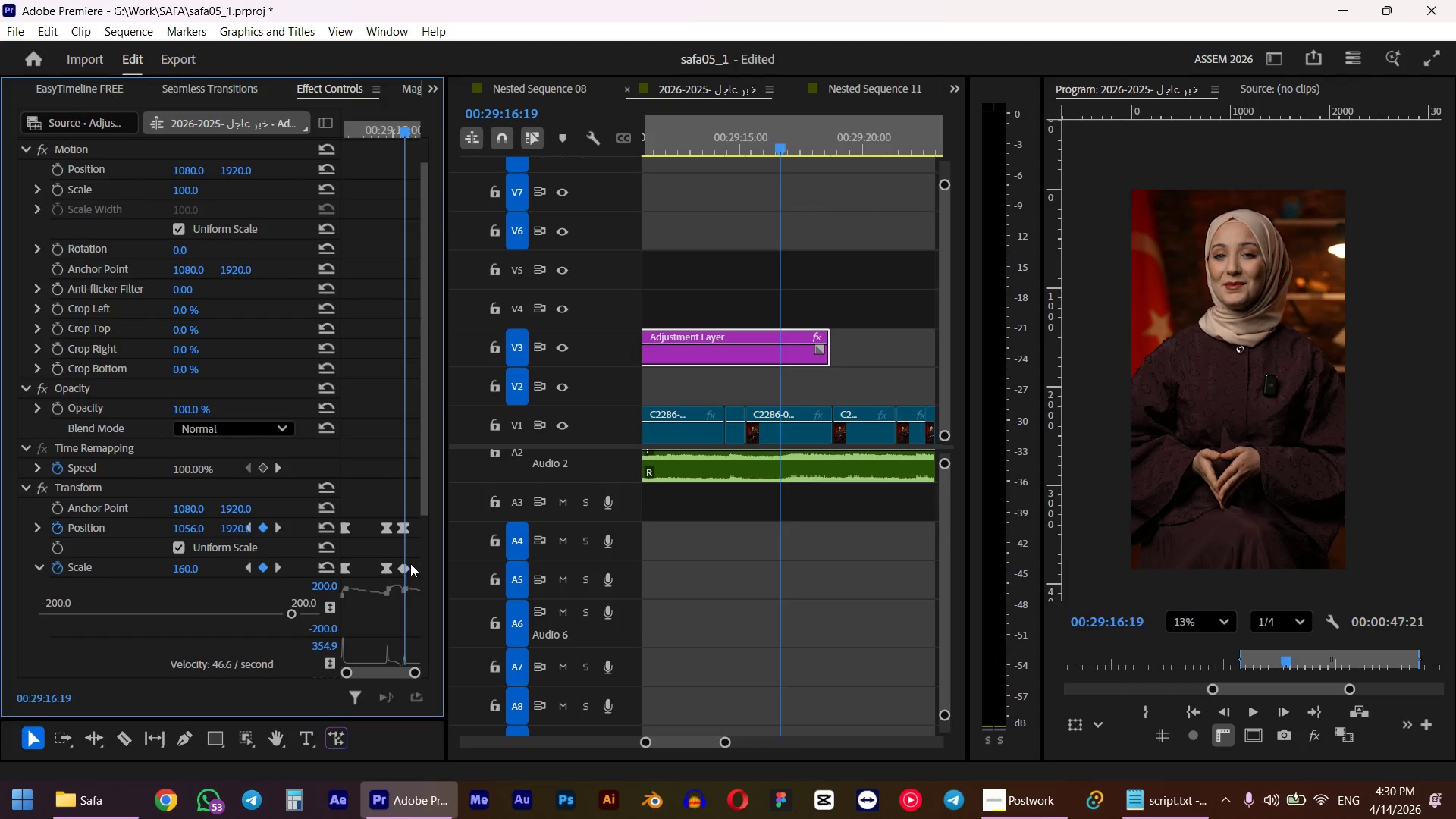 
left_click_drag(start_coordinate=[411, 561], to_coordinate=[279, 577])
 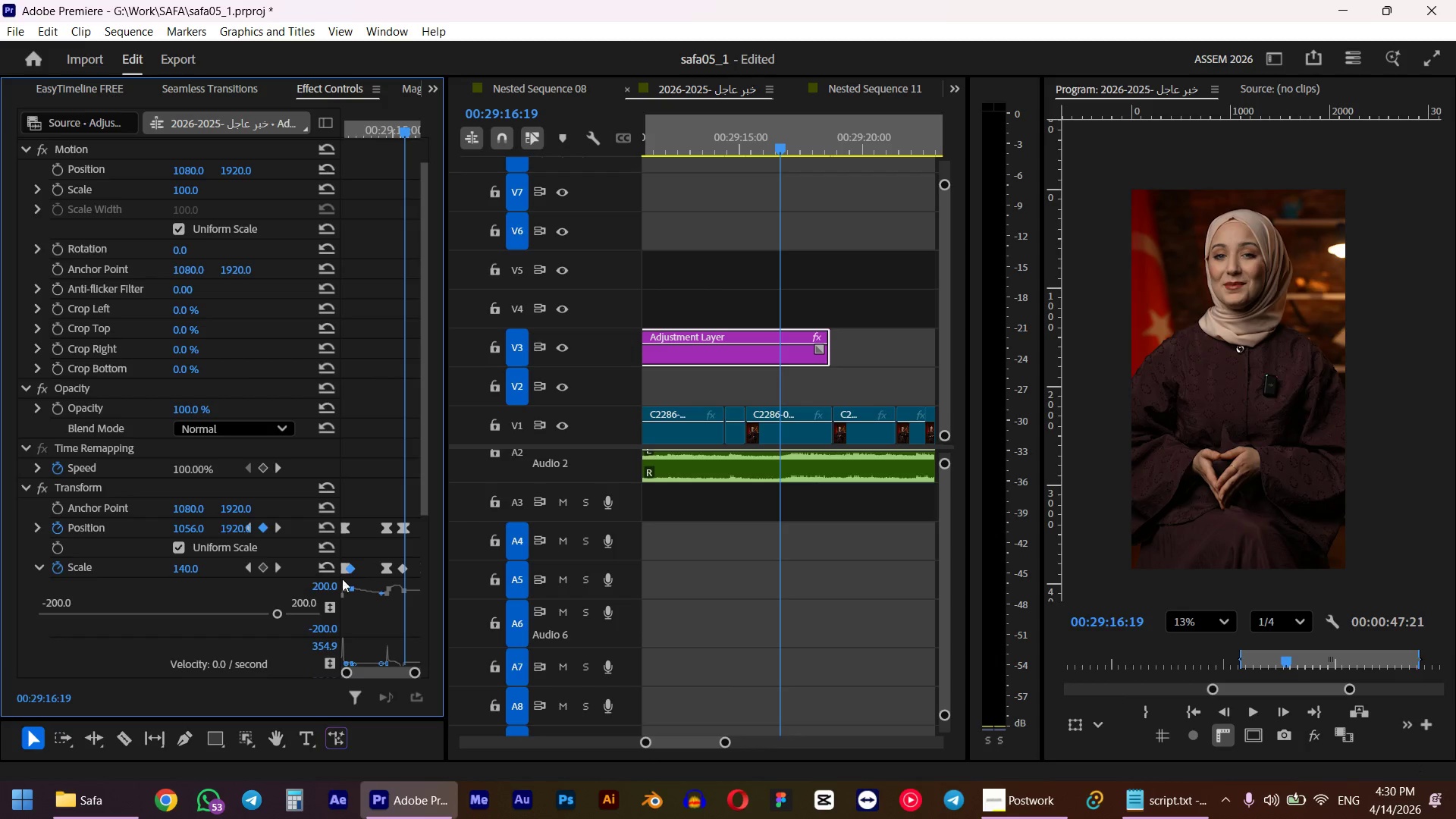 
key(Control+Z)
 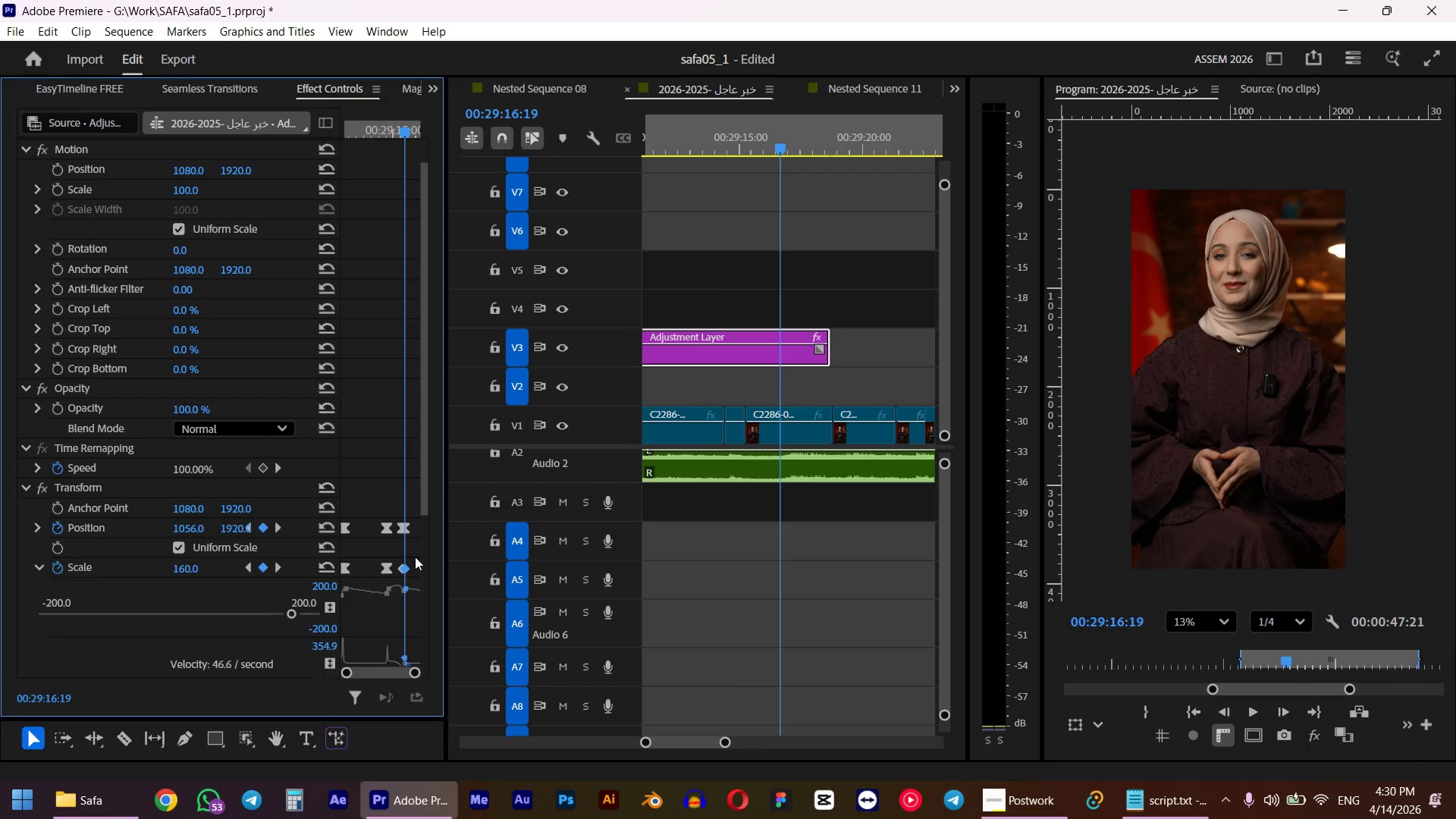 
left_click_drag(start_coordinate=[416, 557], to_coordinate=[398, 580])
 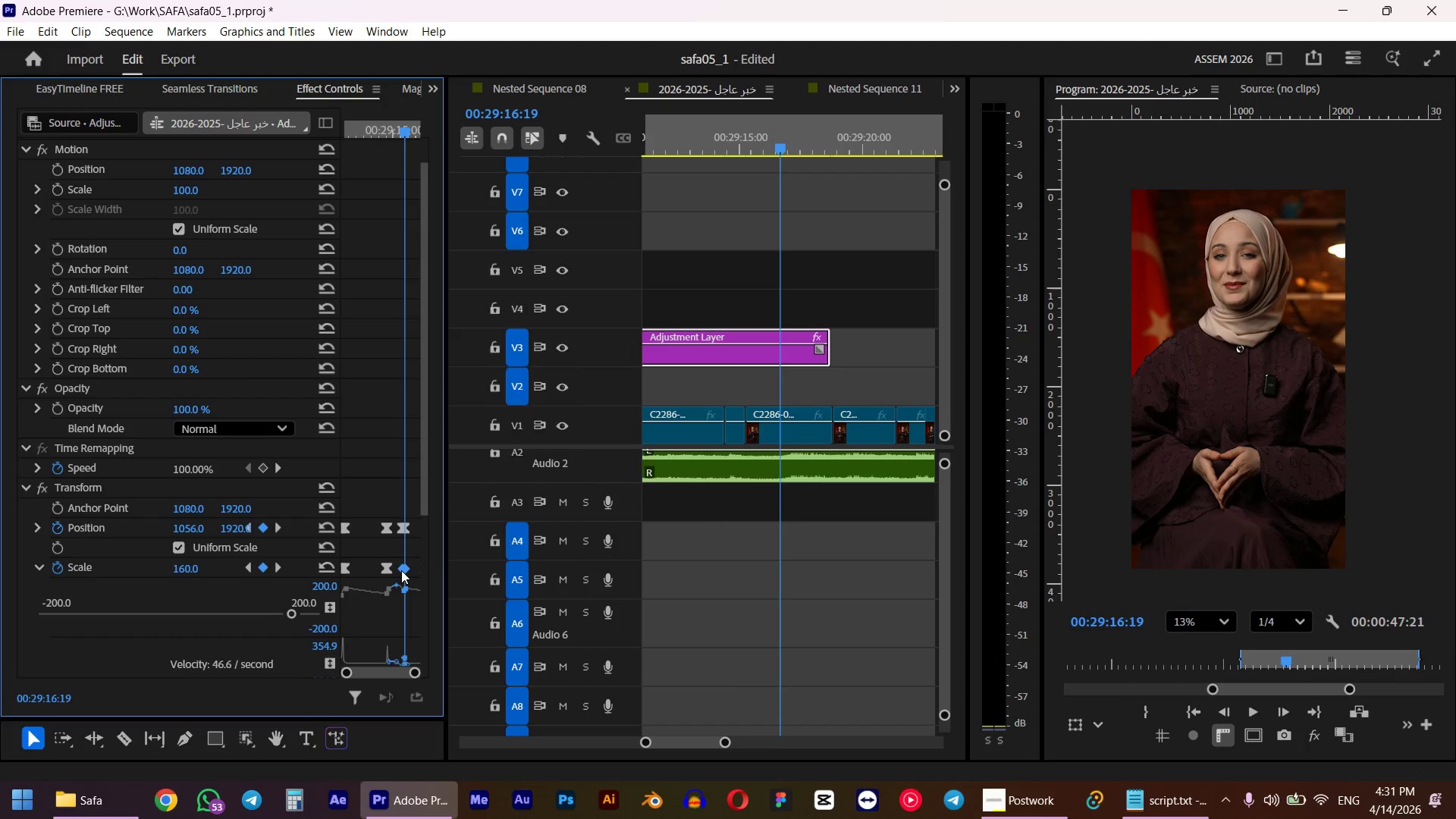 
right_click([401, 570])
 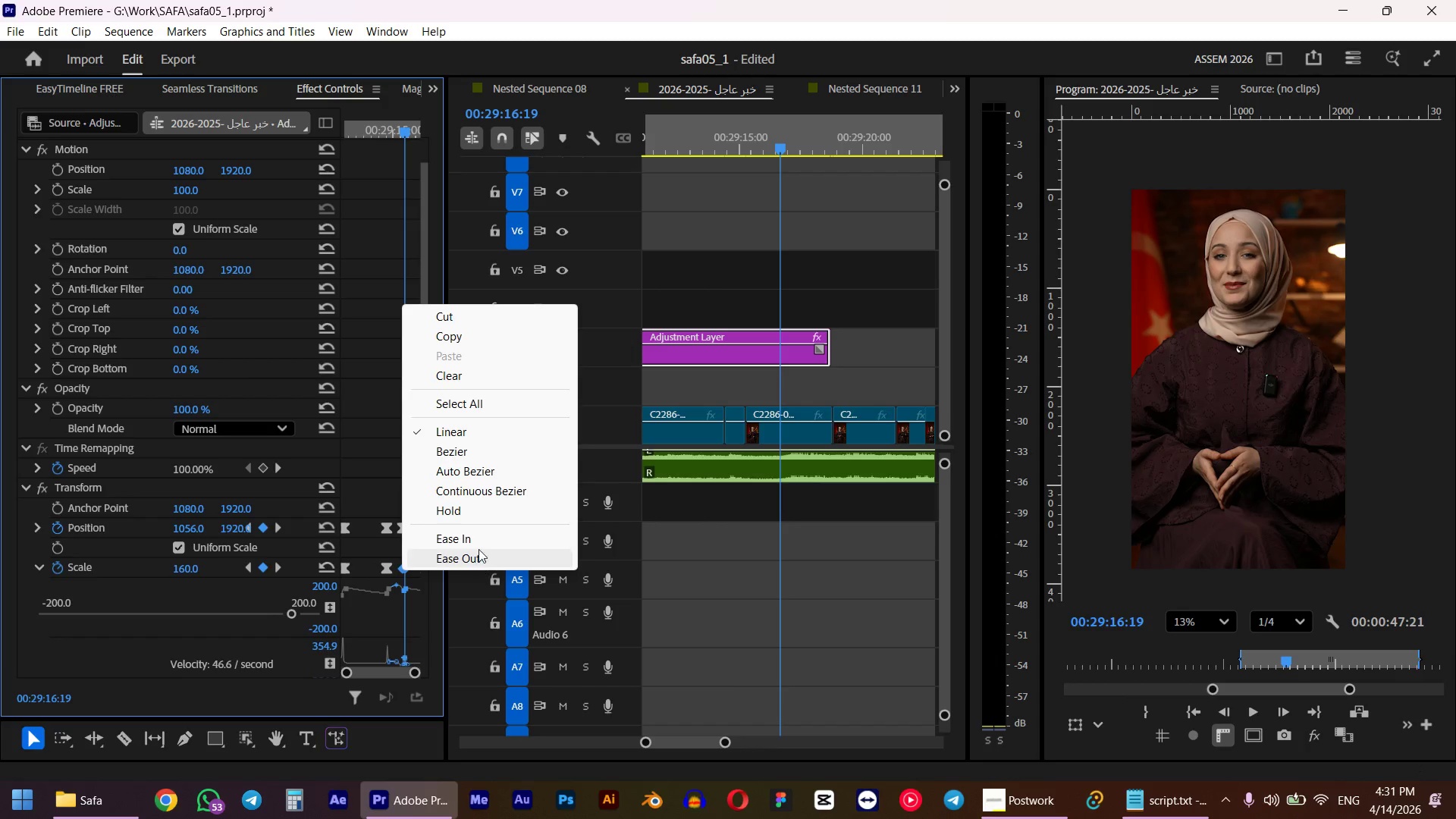 
left_click([477, 545])
 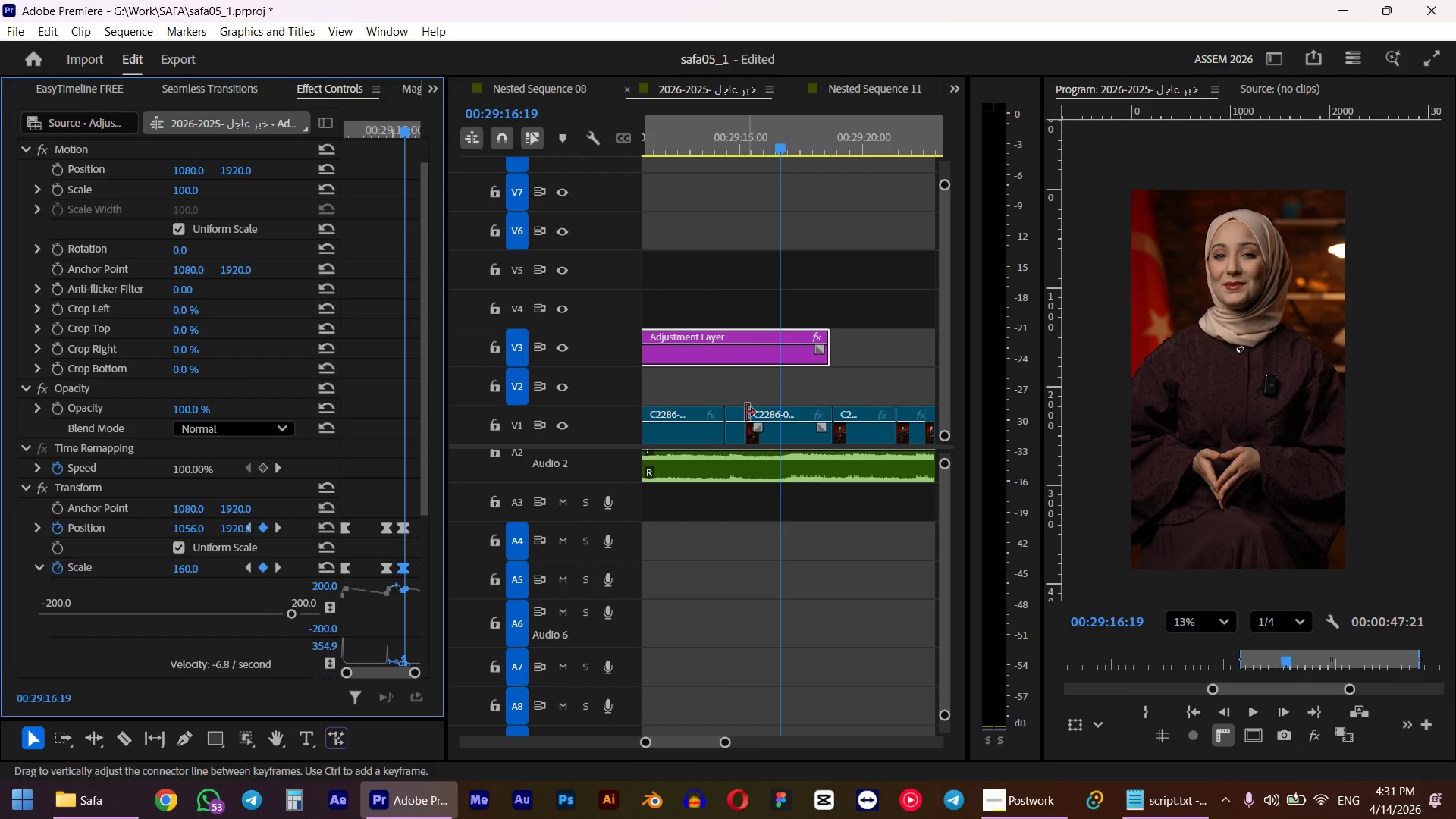 
hold_key(key=AltLeft, duration=0.36)
scroll: coordinate [758, 413], scroll_direction: down, amount: 1.0
 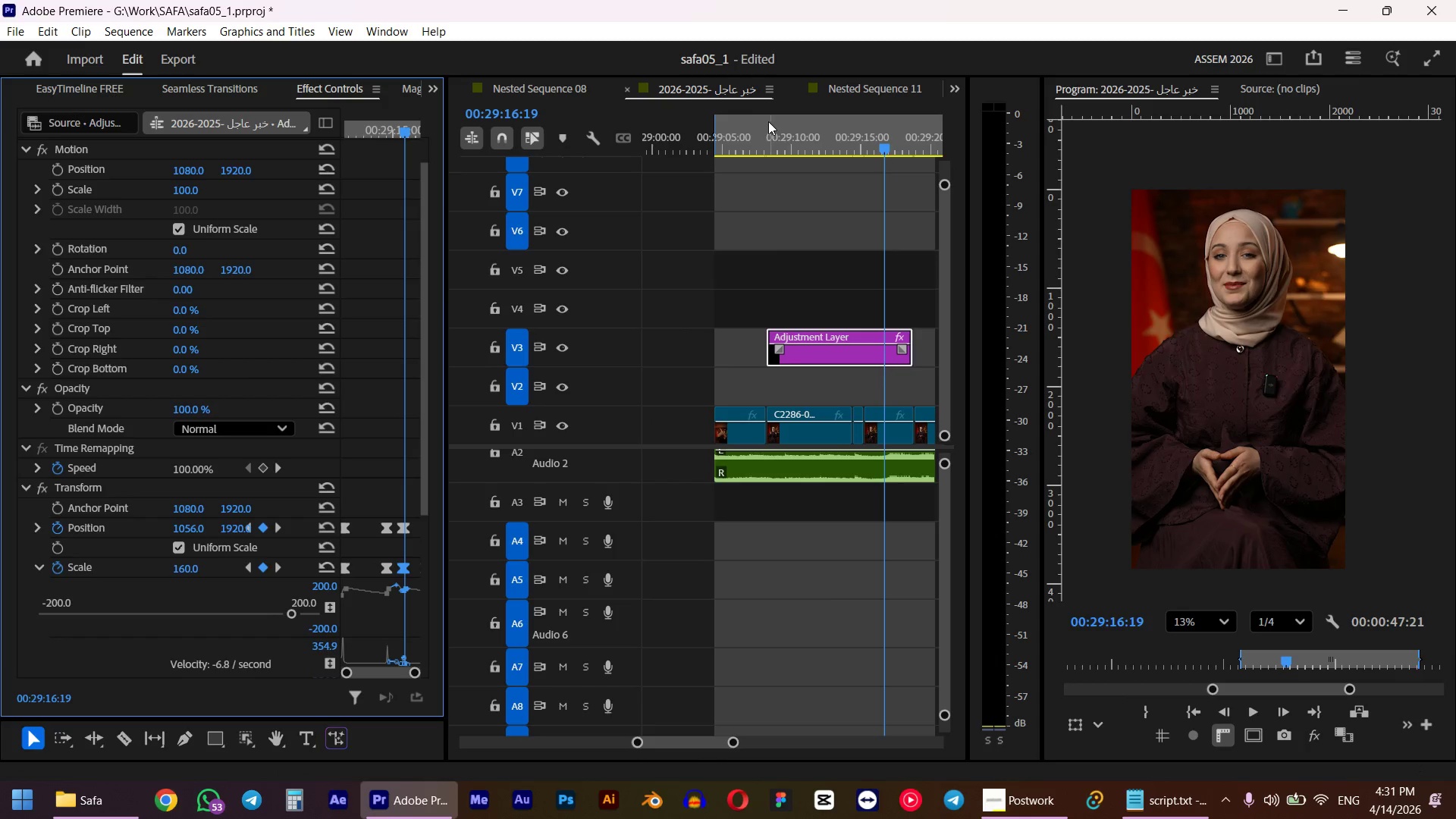 
left_click([752, 137])
 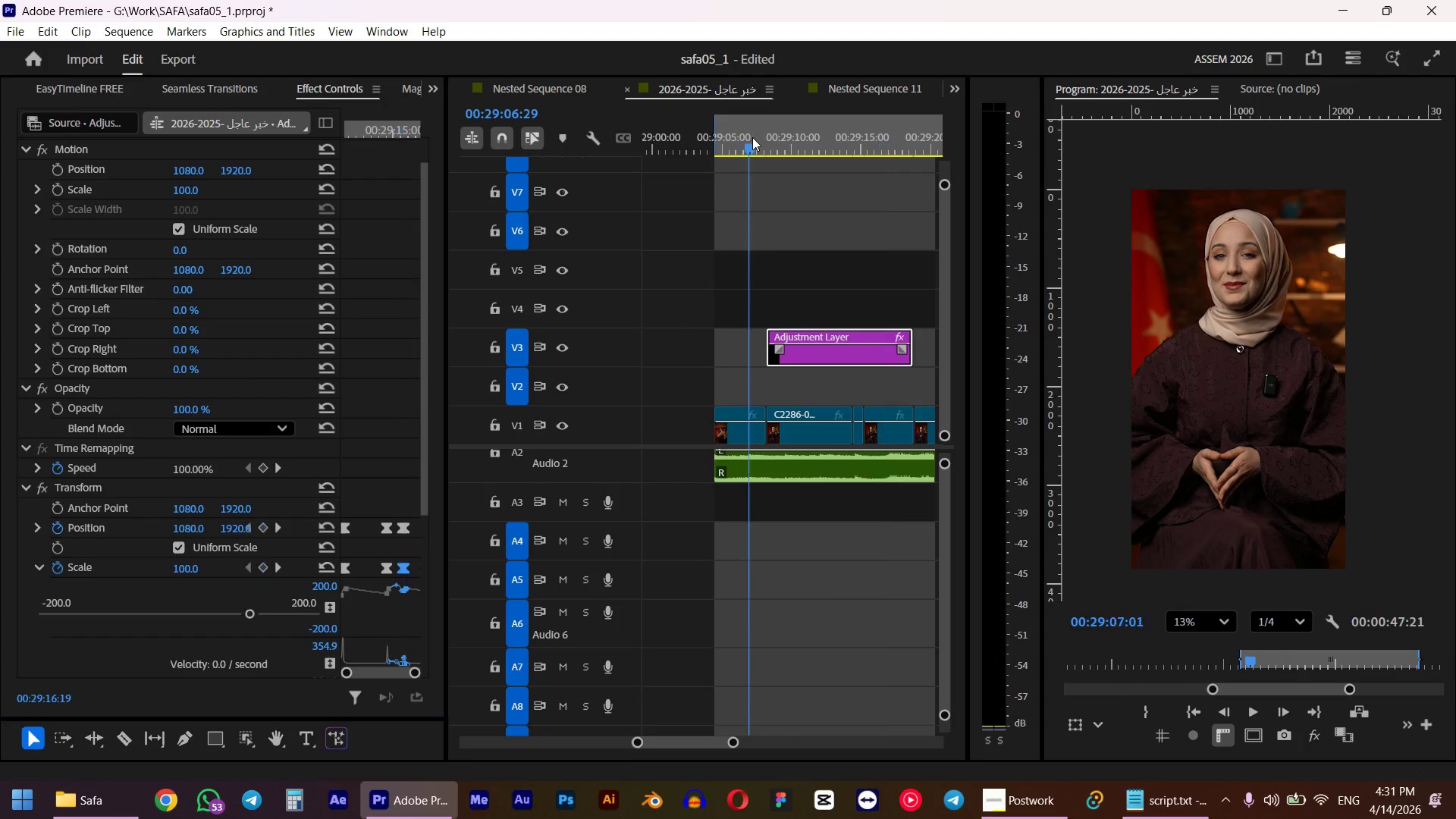 
key(Space)
 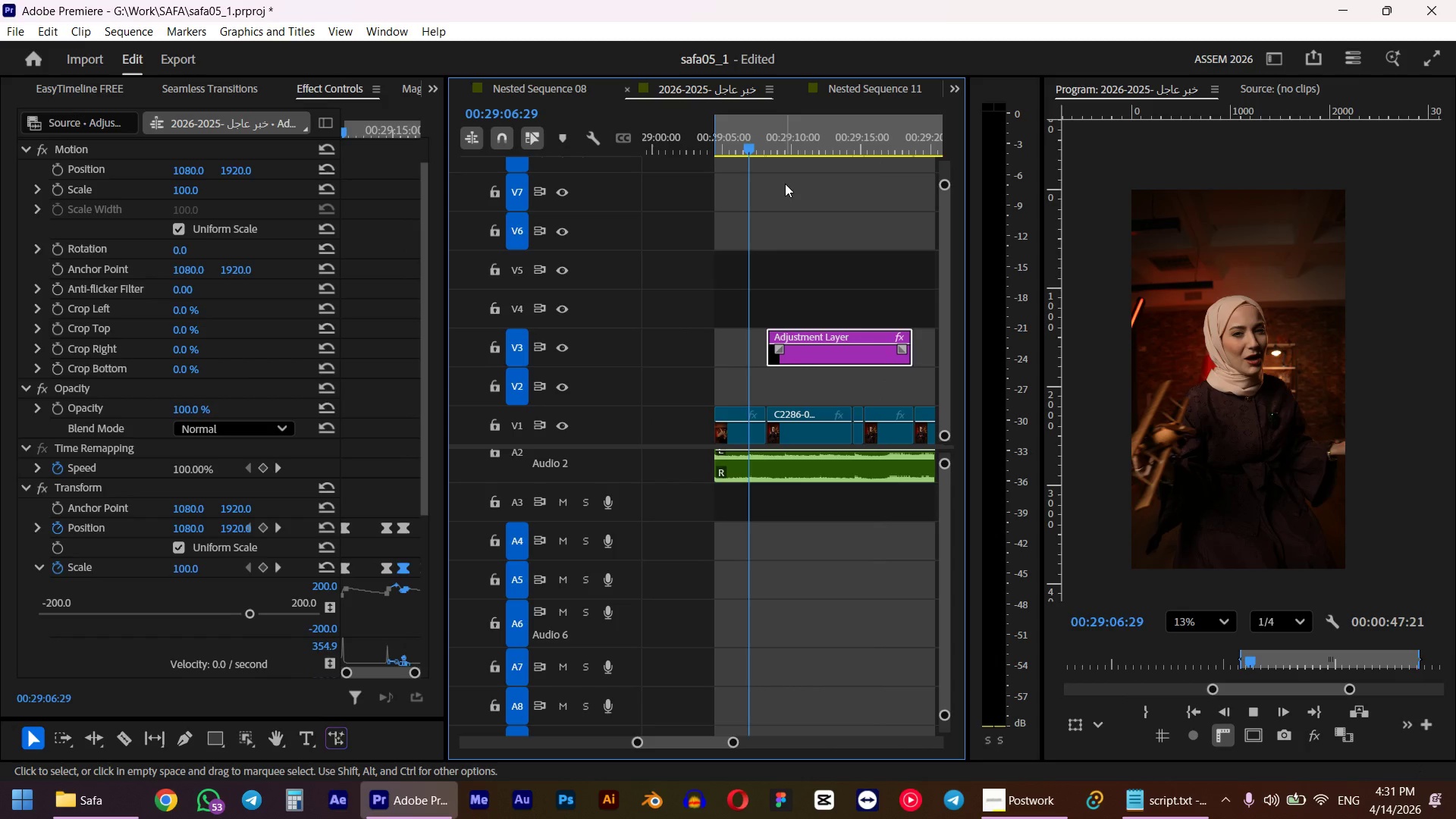 
key(Space)
 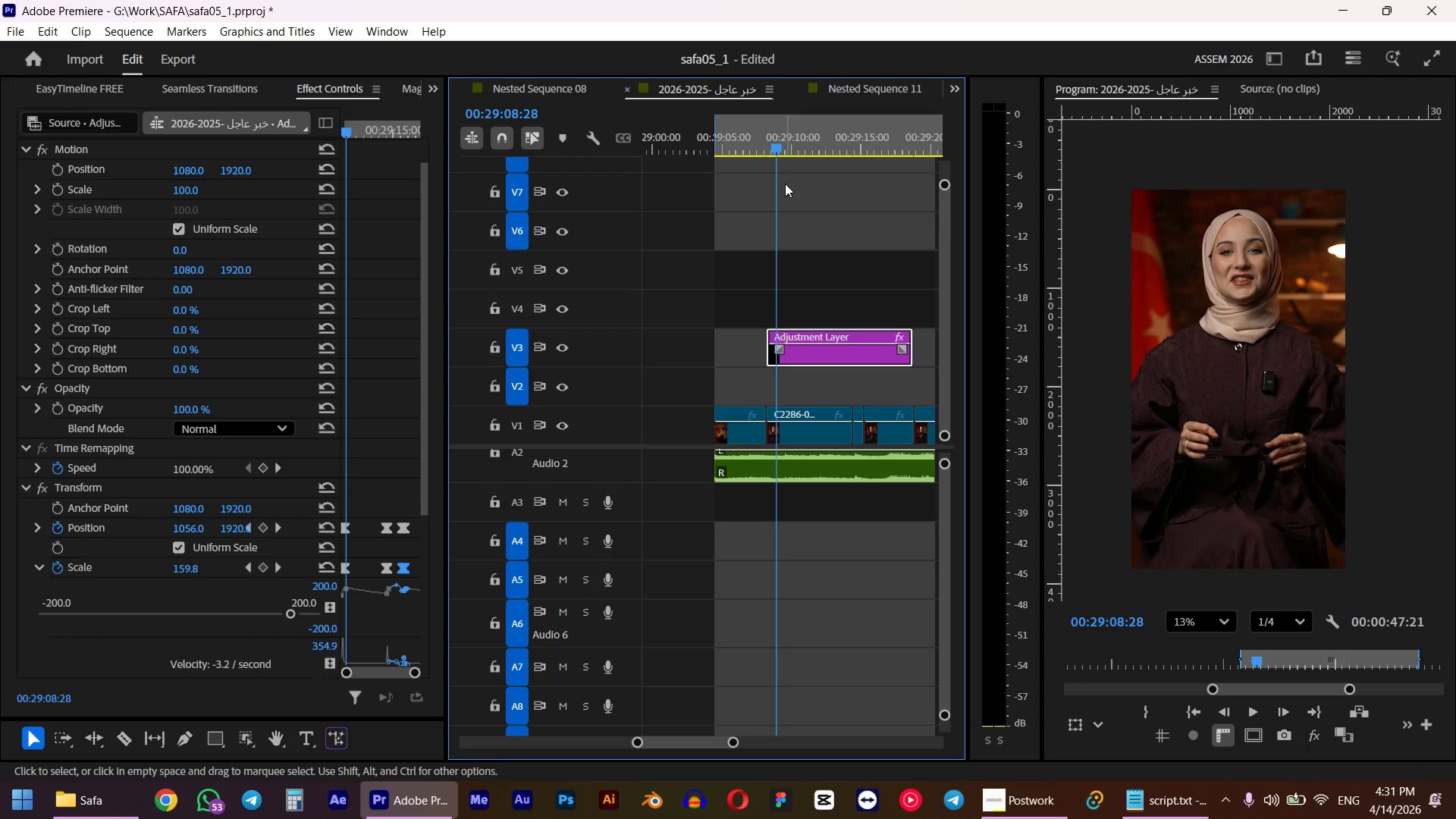 
key(Space)
 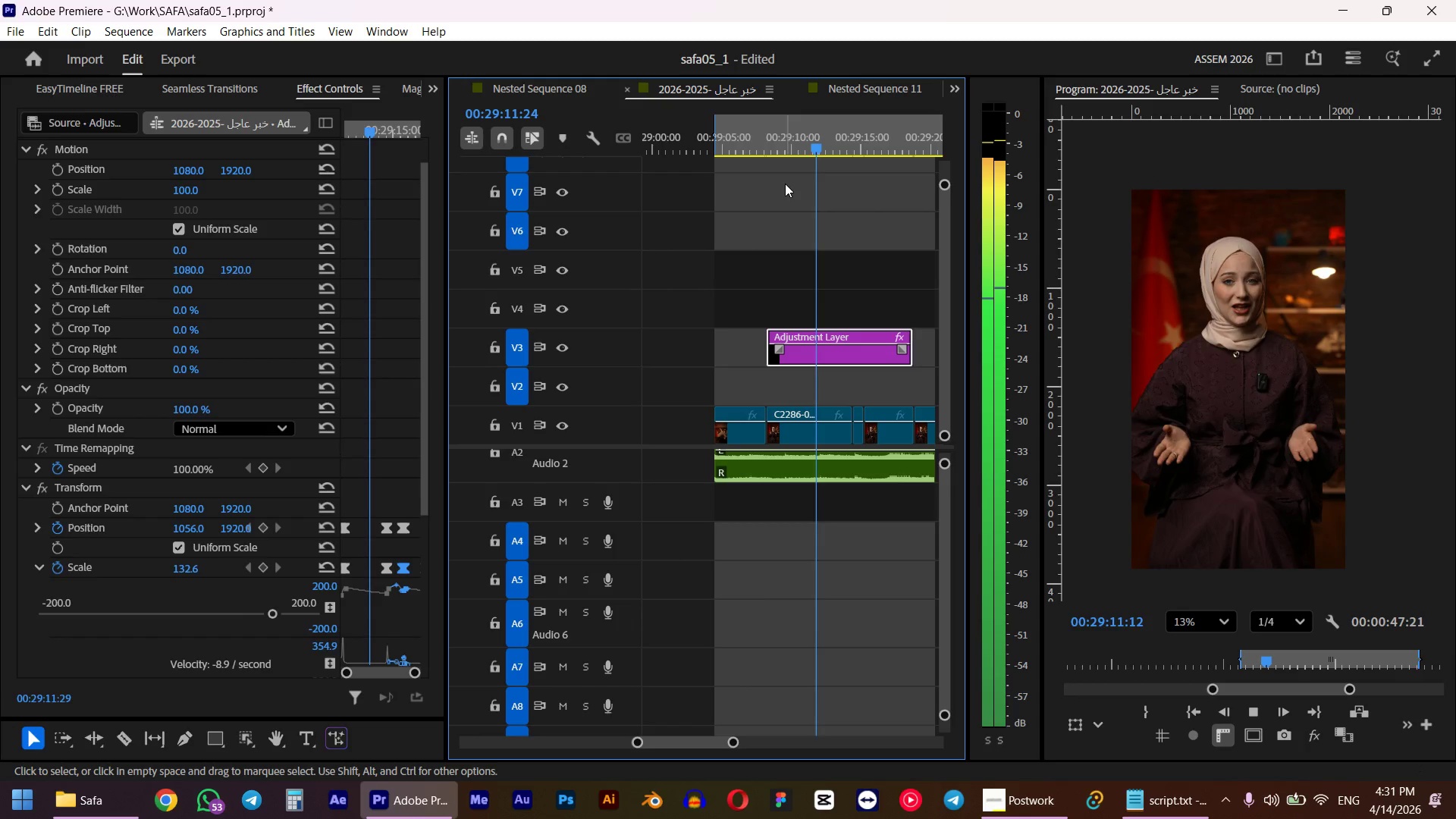 
wait(7.73)
 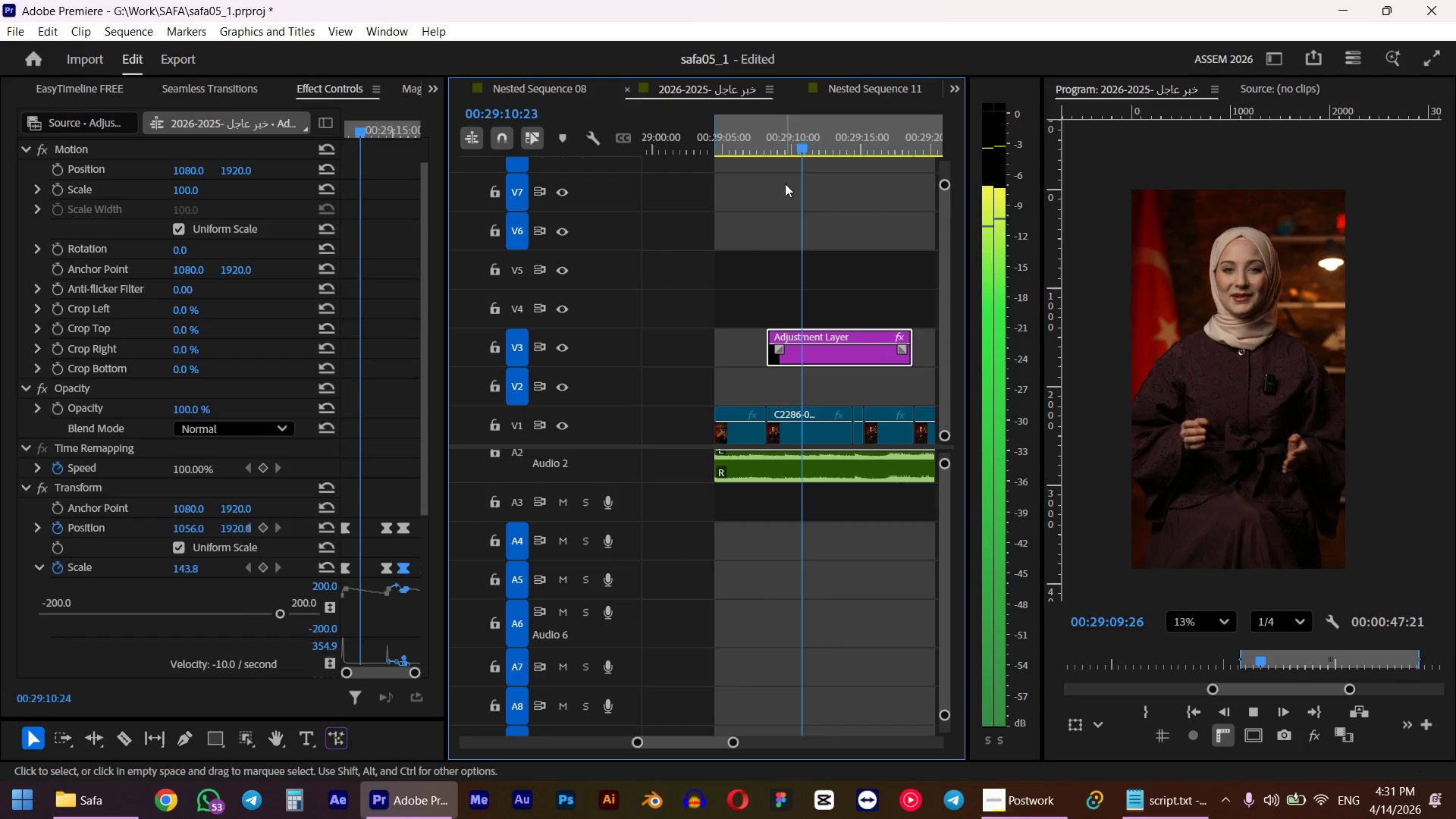 
key(Space)
 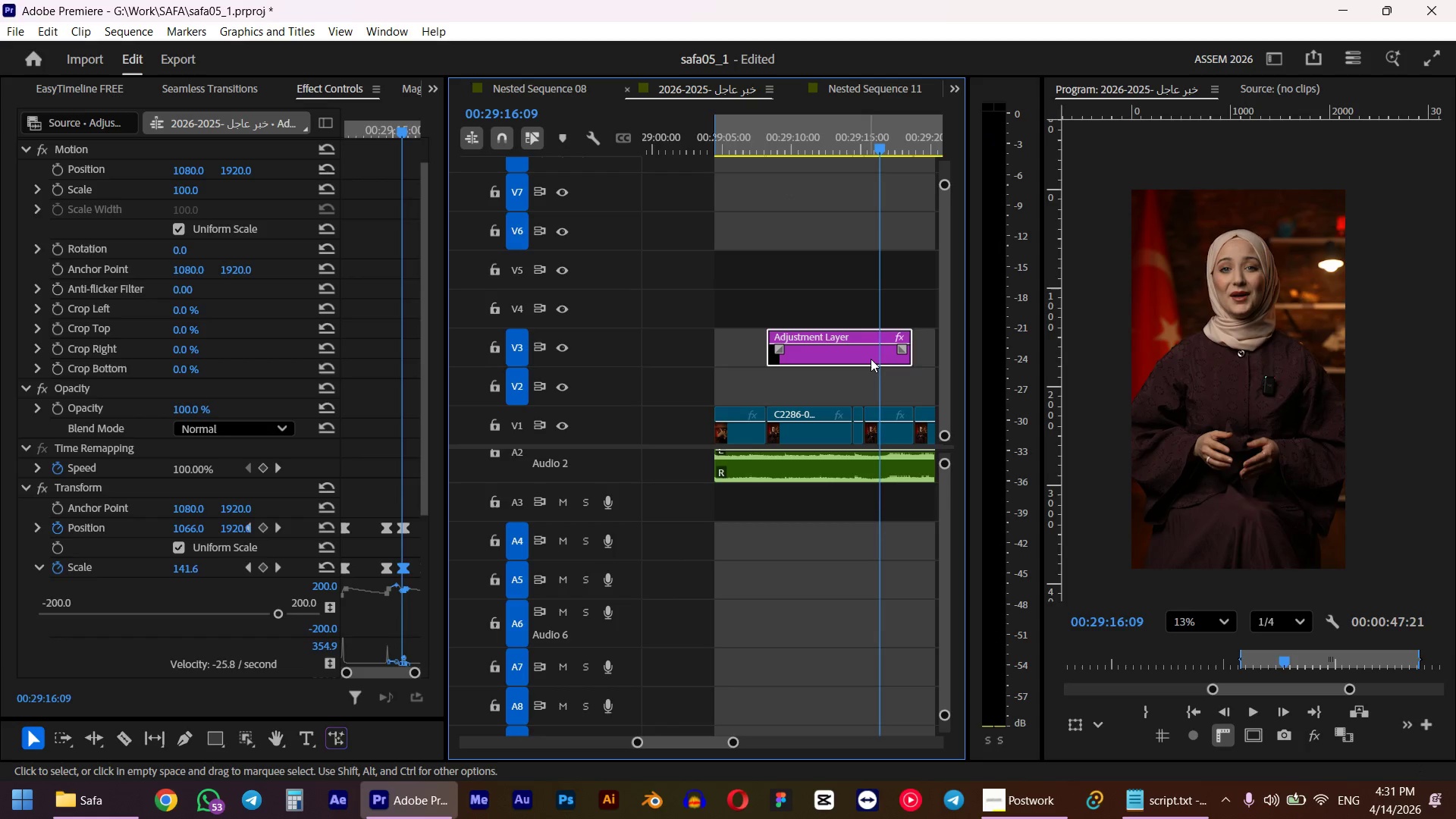 
hold_key(key=AltLeft, duration=0.98)
scroll: coordinate [843, 328], scroll_direction: up, amount: 10.0
 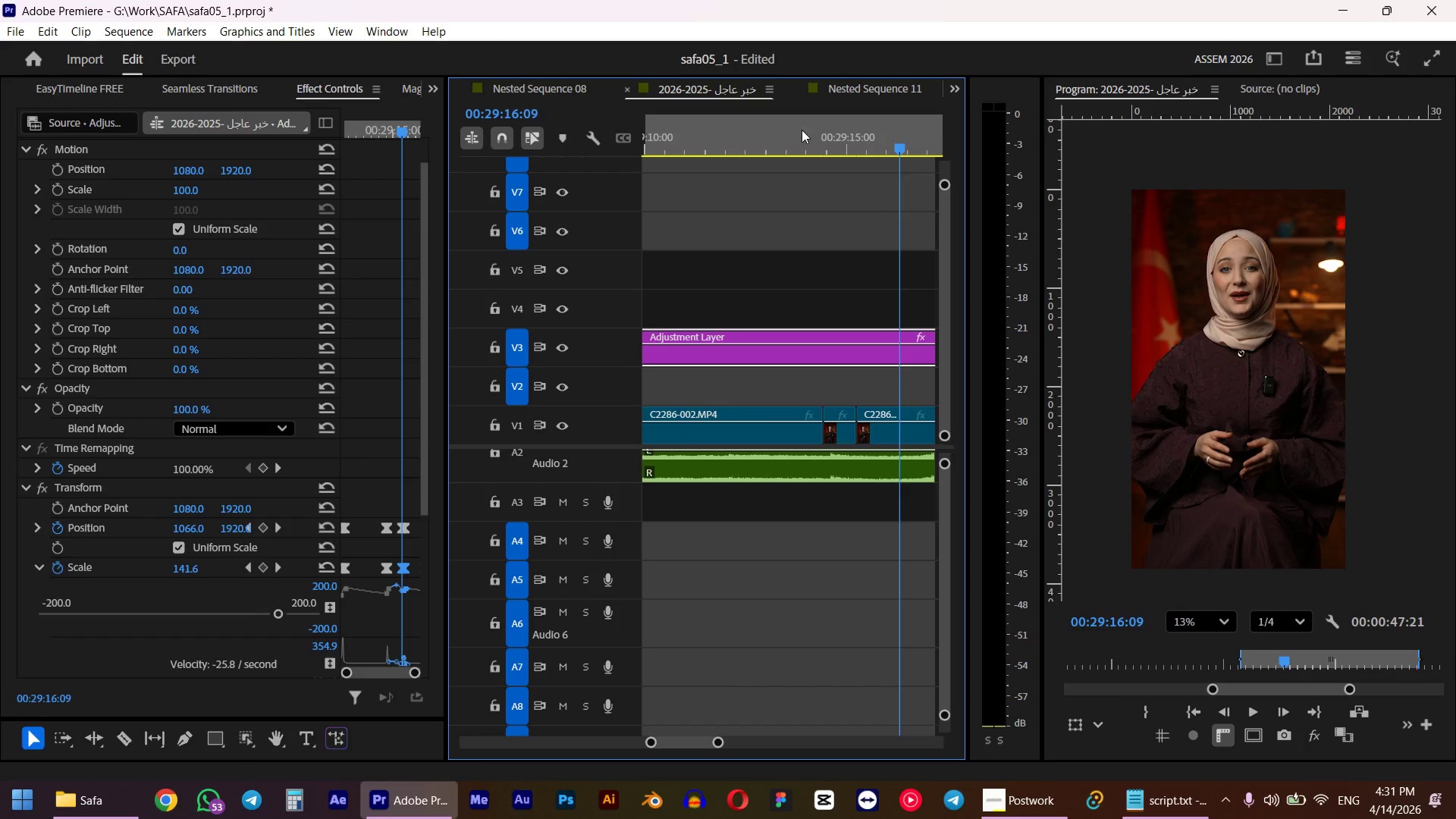 
left_click_drag(start_coordinate=[813, 134], to_coordinate=[869, 144])
 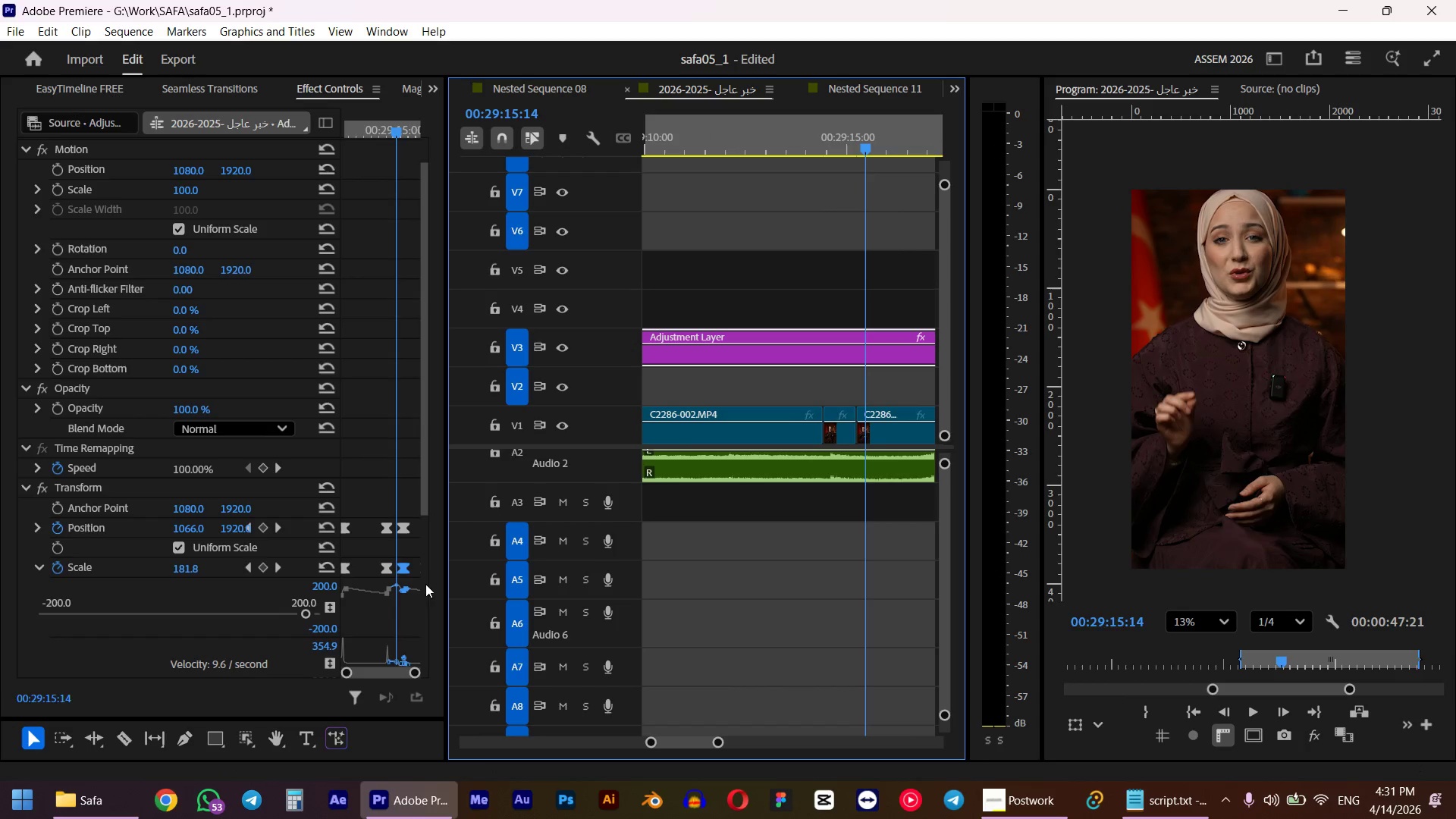 
left_click_drag(start_coordinate=[411, 671], to_coordinate=[402, 671])
 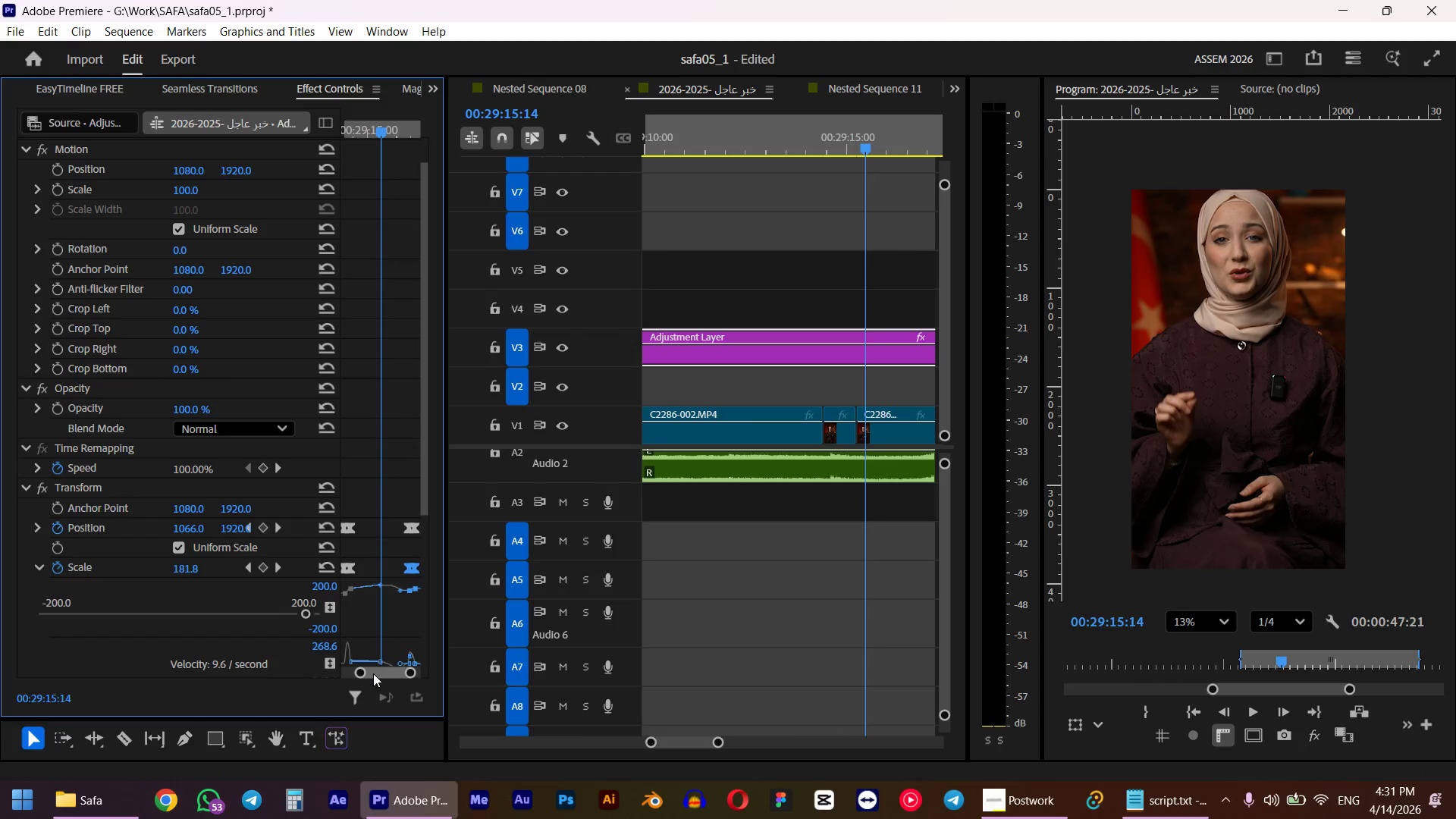 
left_click_drag(start_coordinate=[372, 673], to_coordinate=[388, 673])
 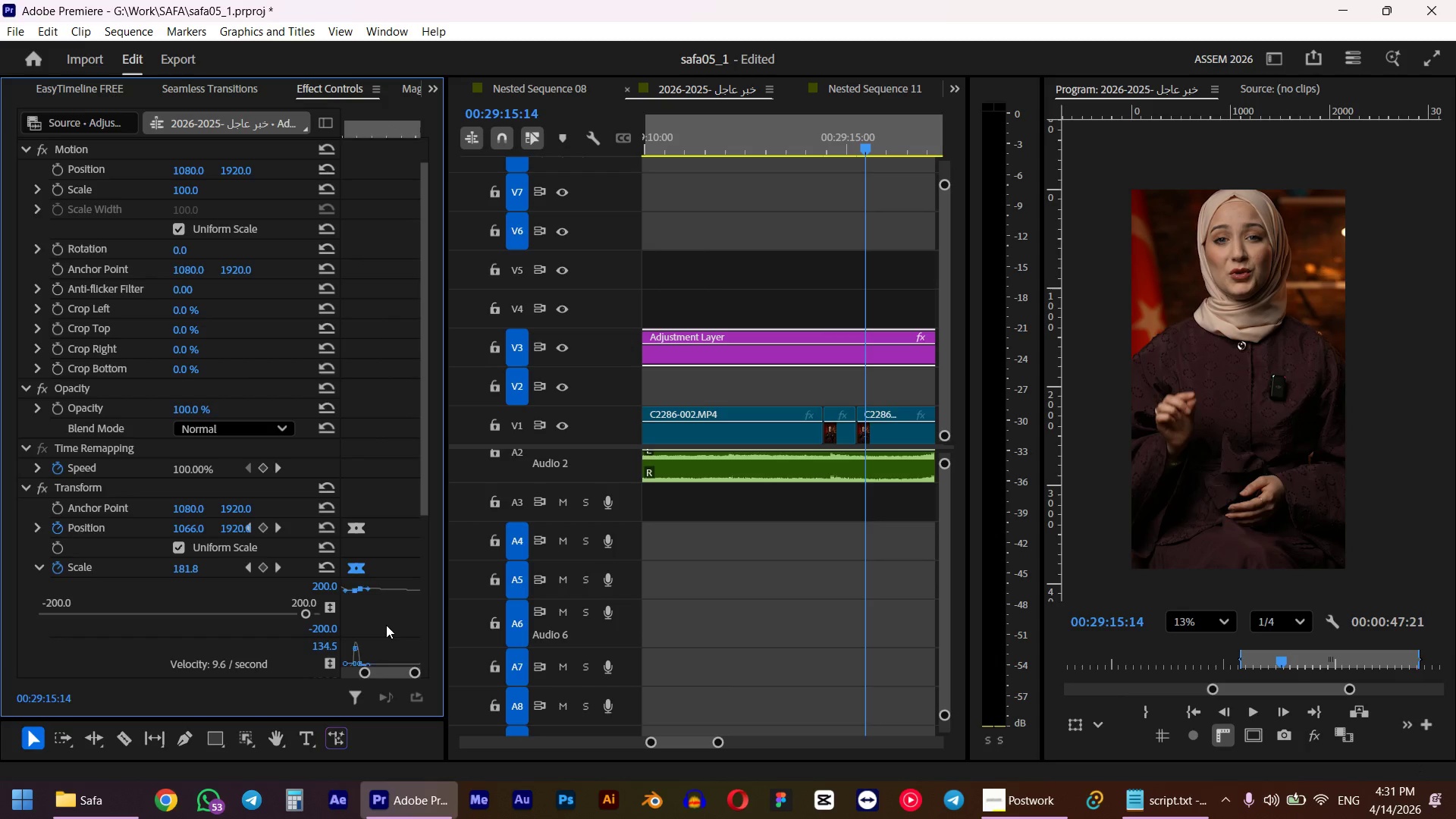 
left_click([386, 625])
 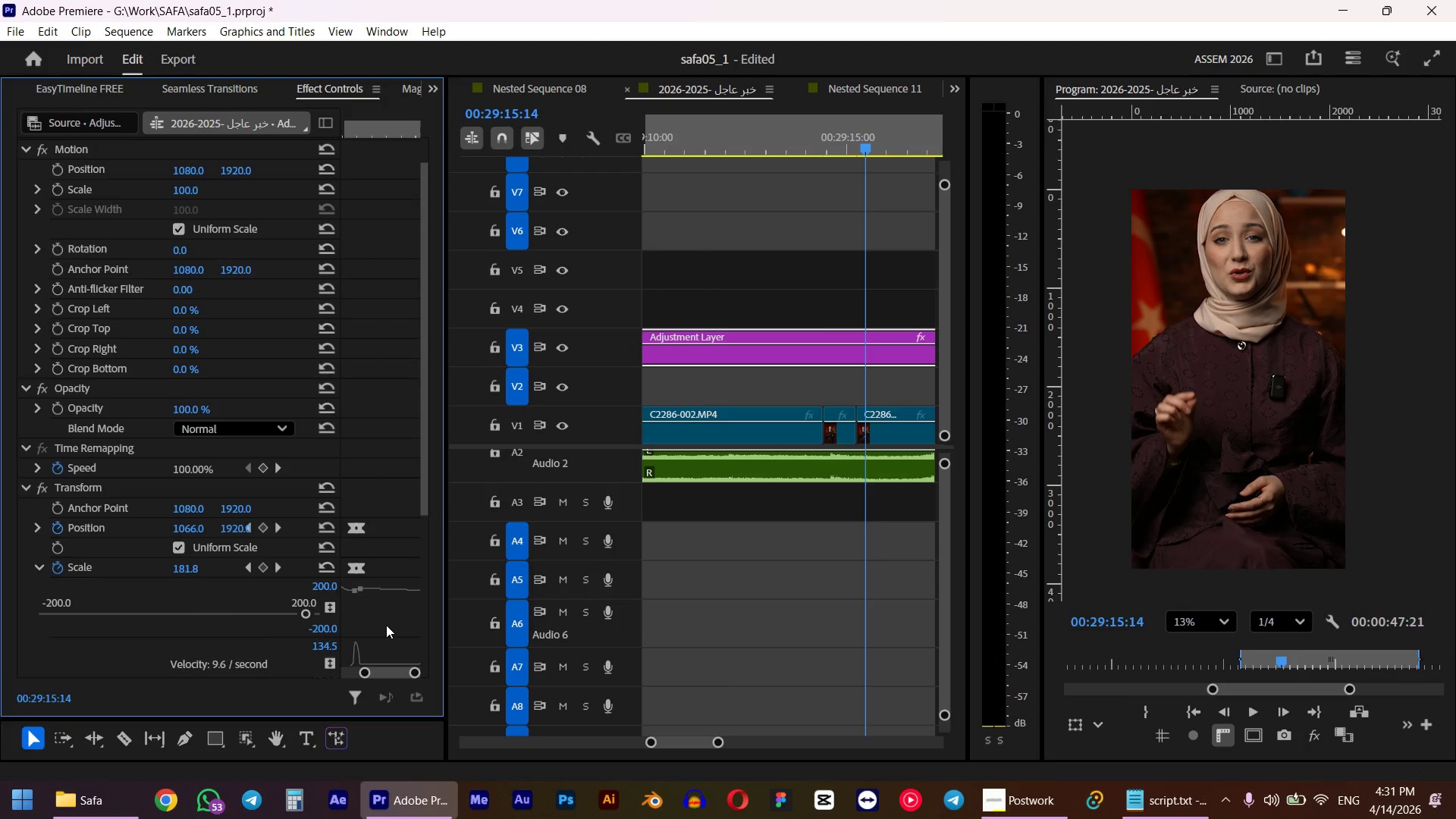 
scroll: coordinate [386, 625], scroll_direction: none, amount: 0.0
 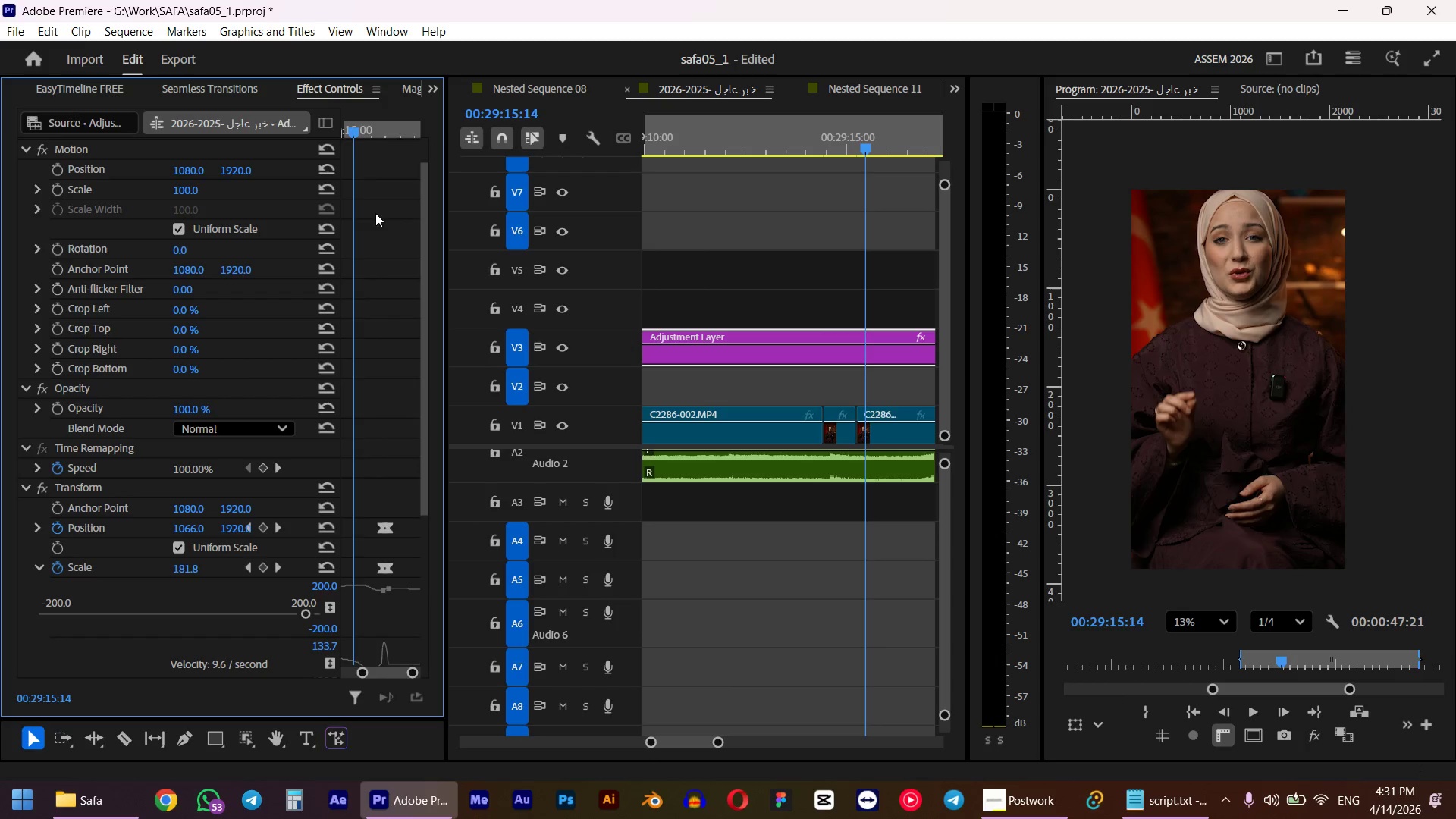 
left_click_drag(start_coordinate=[353, 127], to_coordinate=[364, 125])
 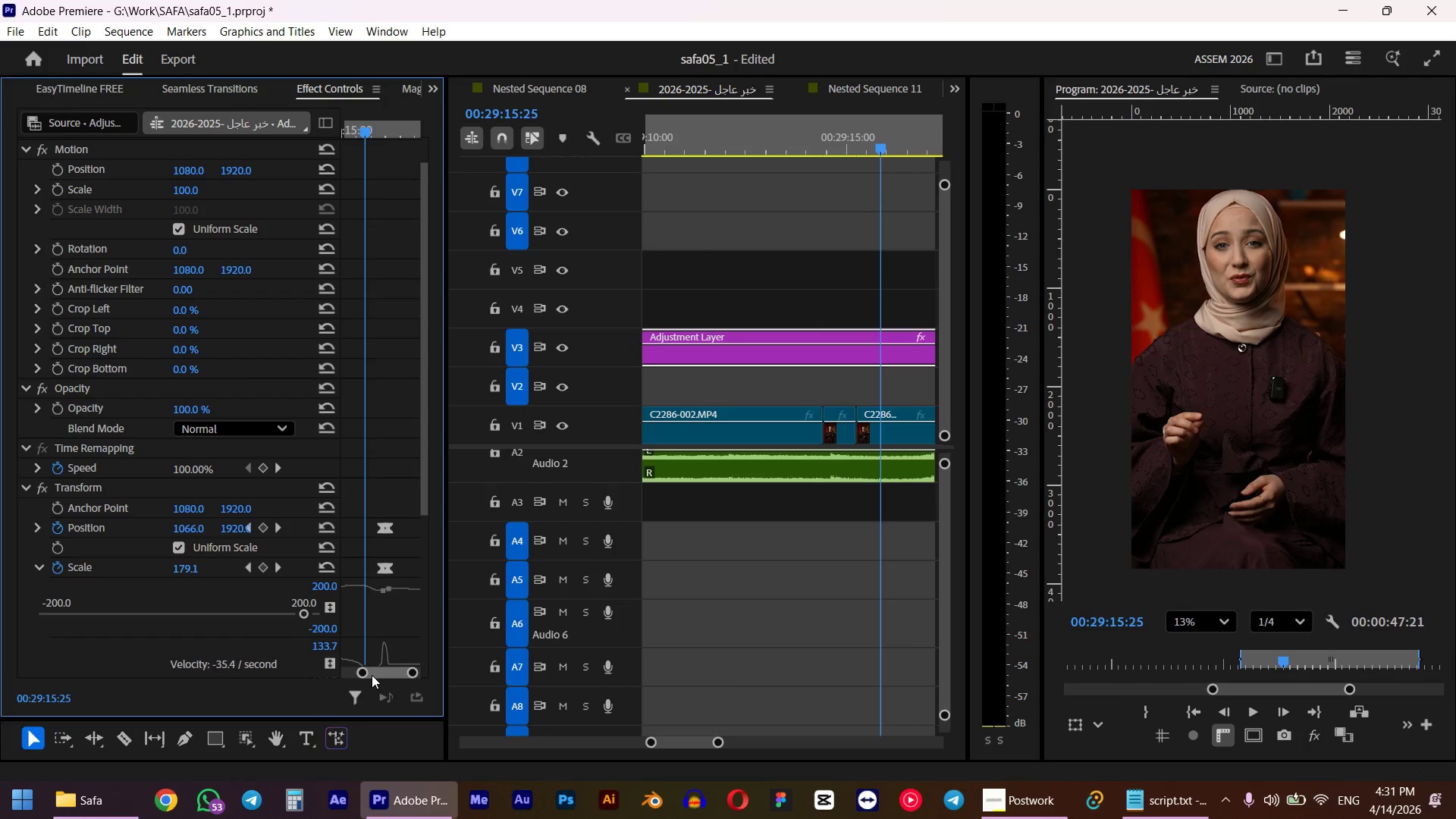 
left_click_drag(start_coordinate=[363, 674], to_coordinate=[367, 672])
 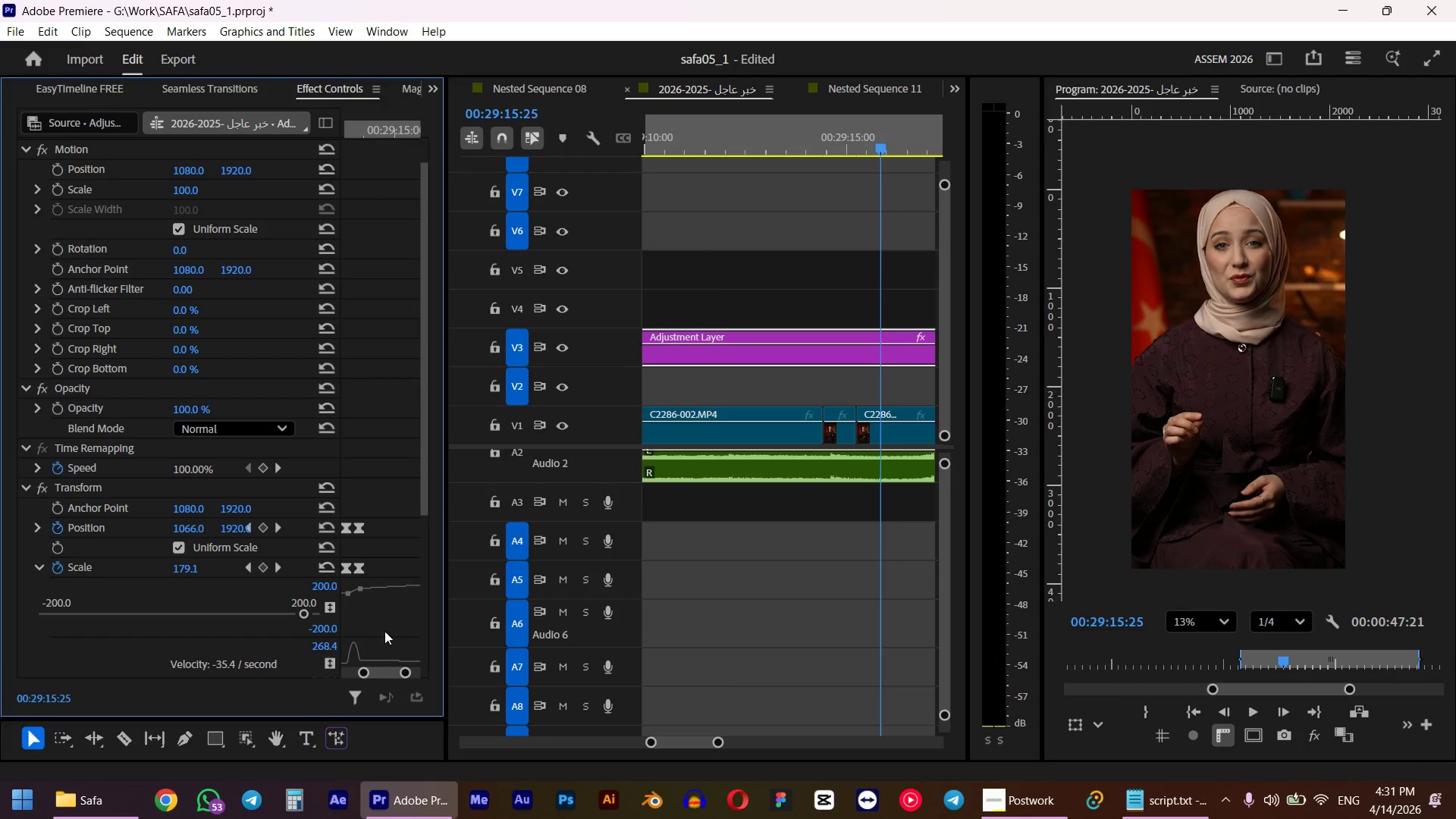 
left_click([358, 588])
 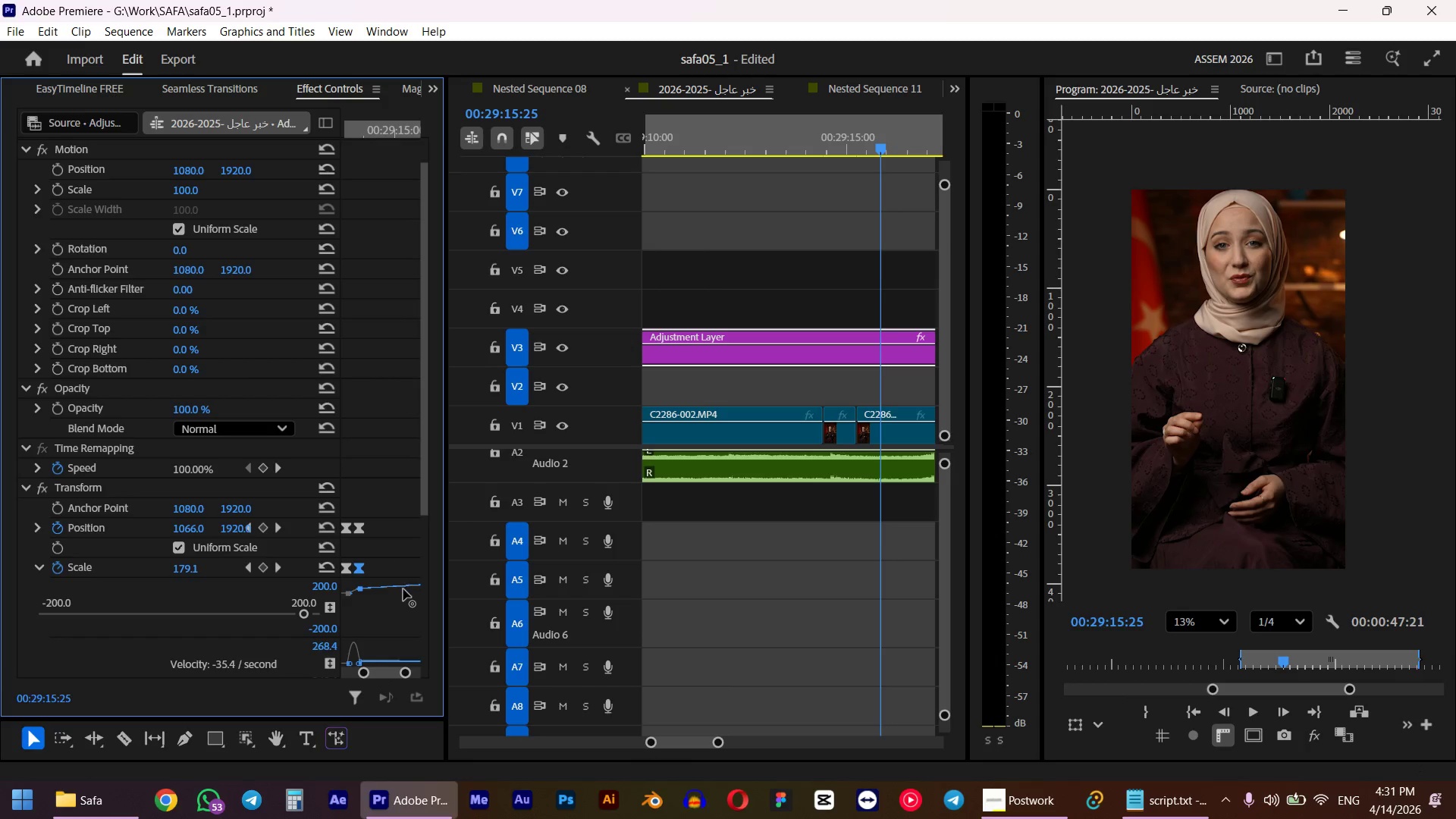 
scroll: coordinate [382, 589], scroll_direction: down, amount: 2.0
 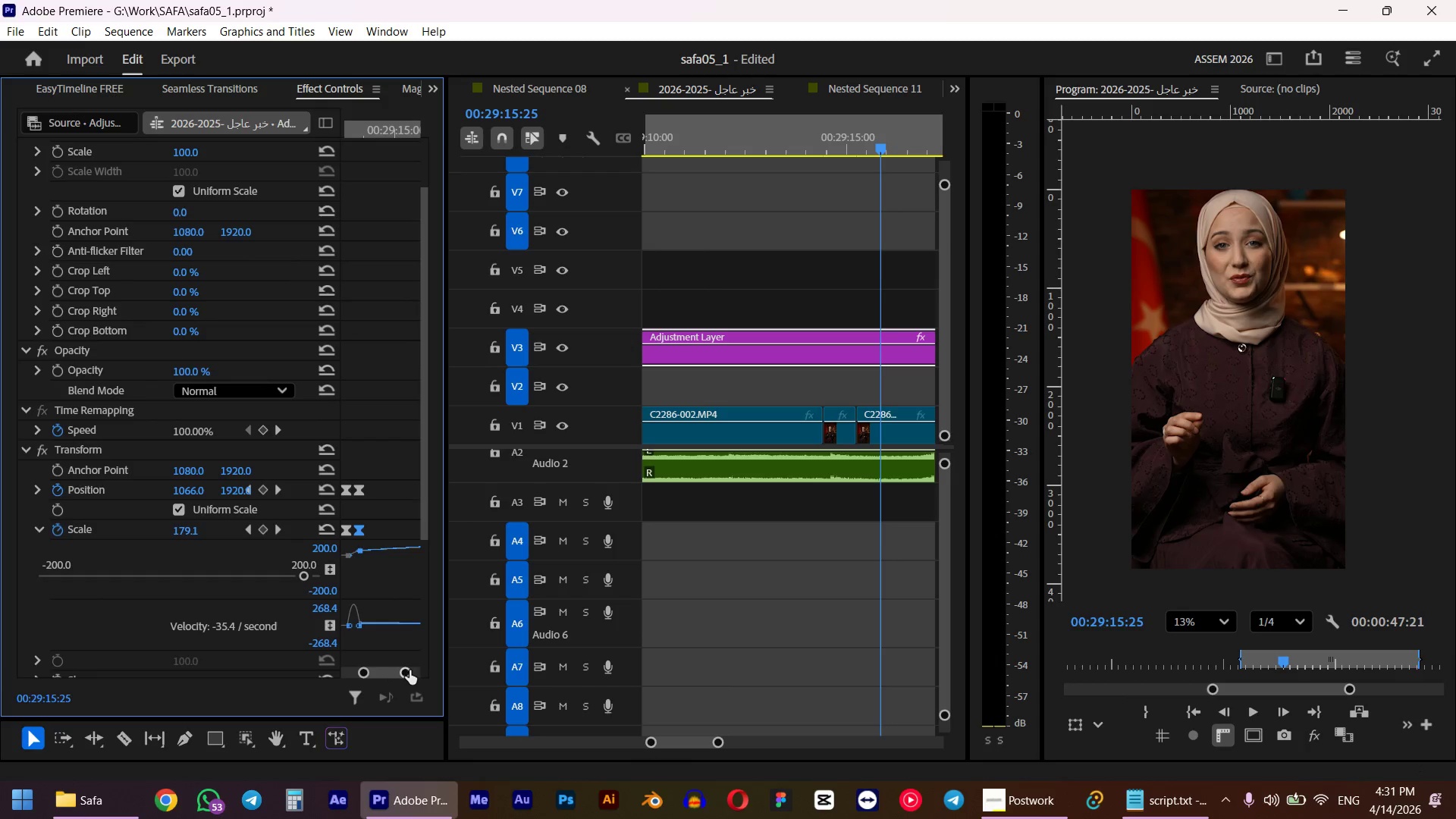 
left_click([409, 671])
 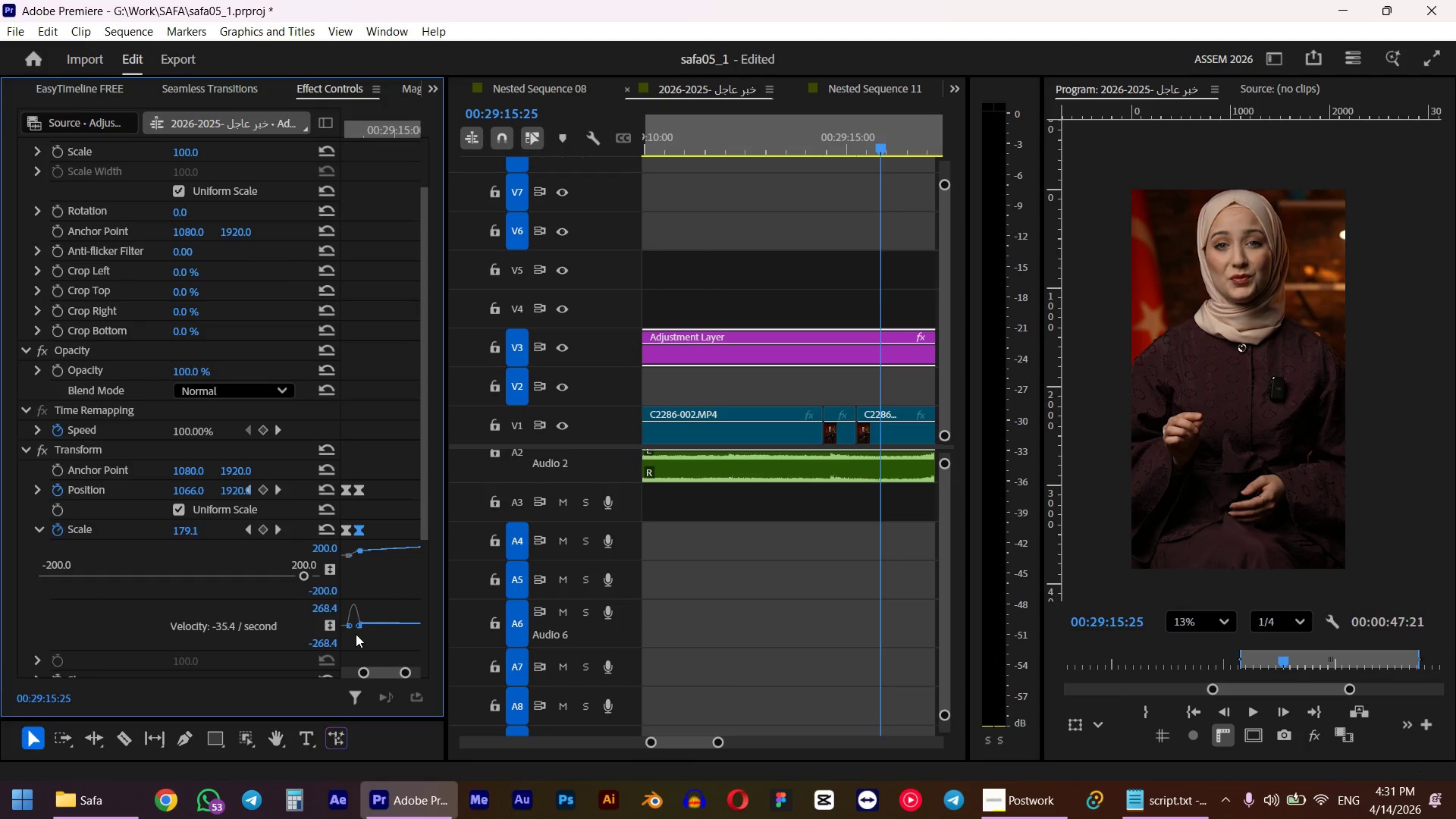 
left_click([350, 628])
 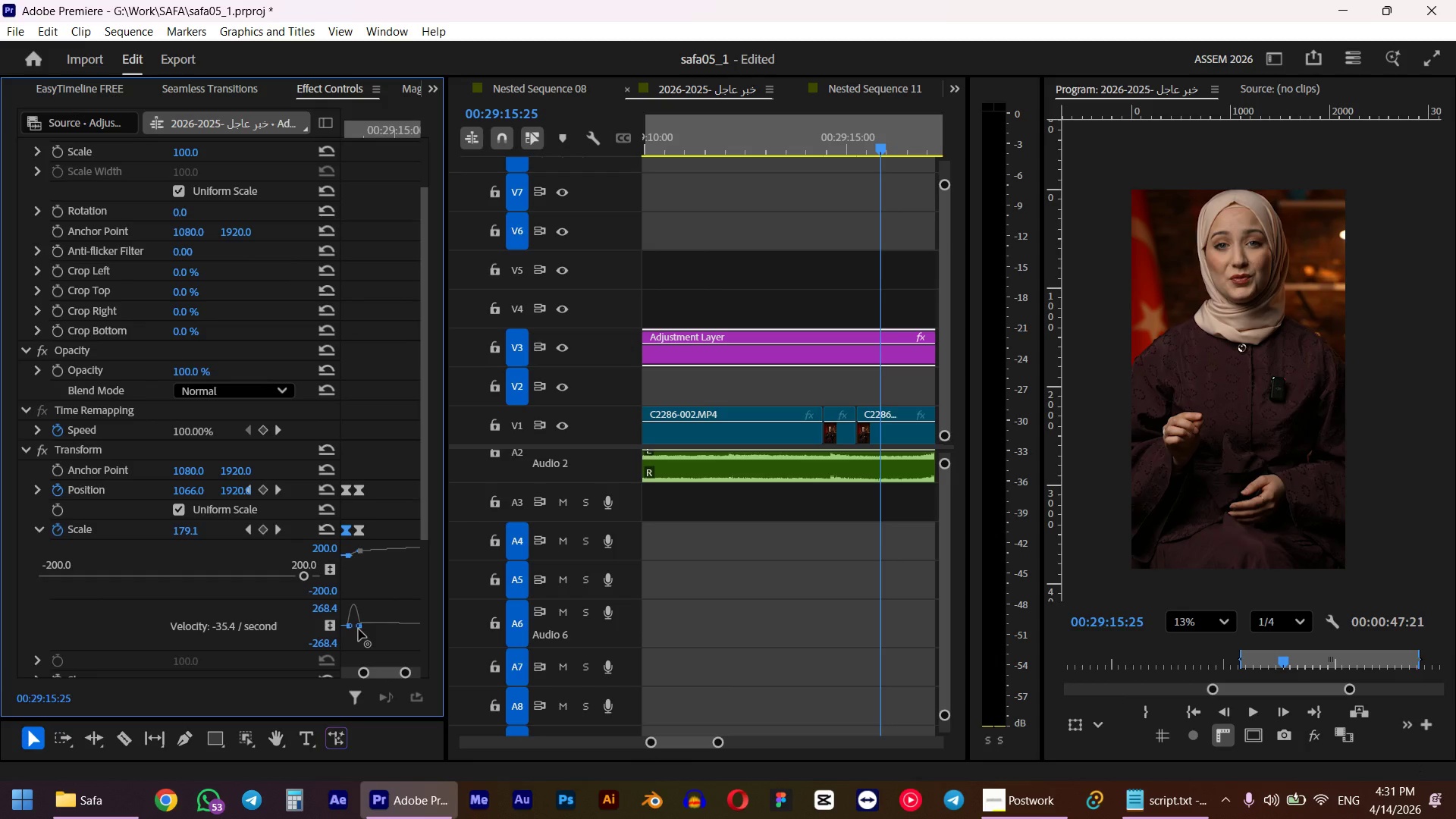 
left_click([359, 629])
 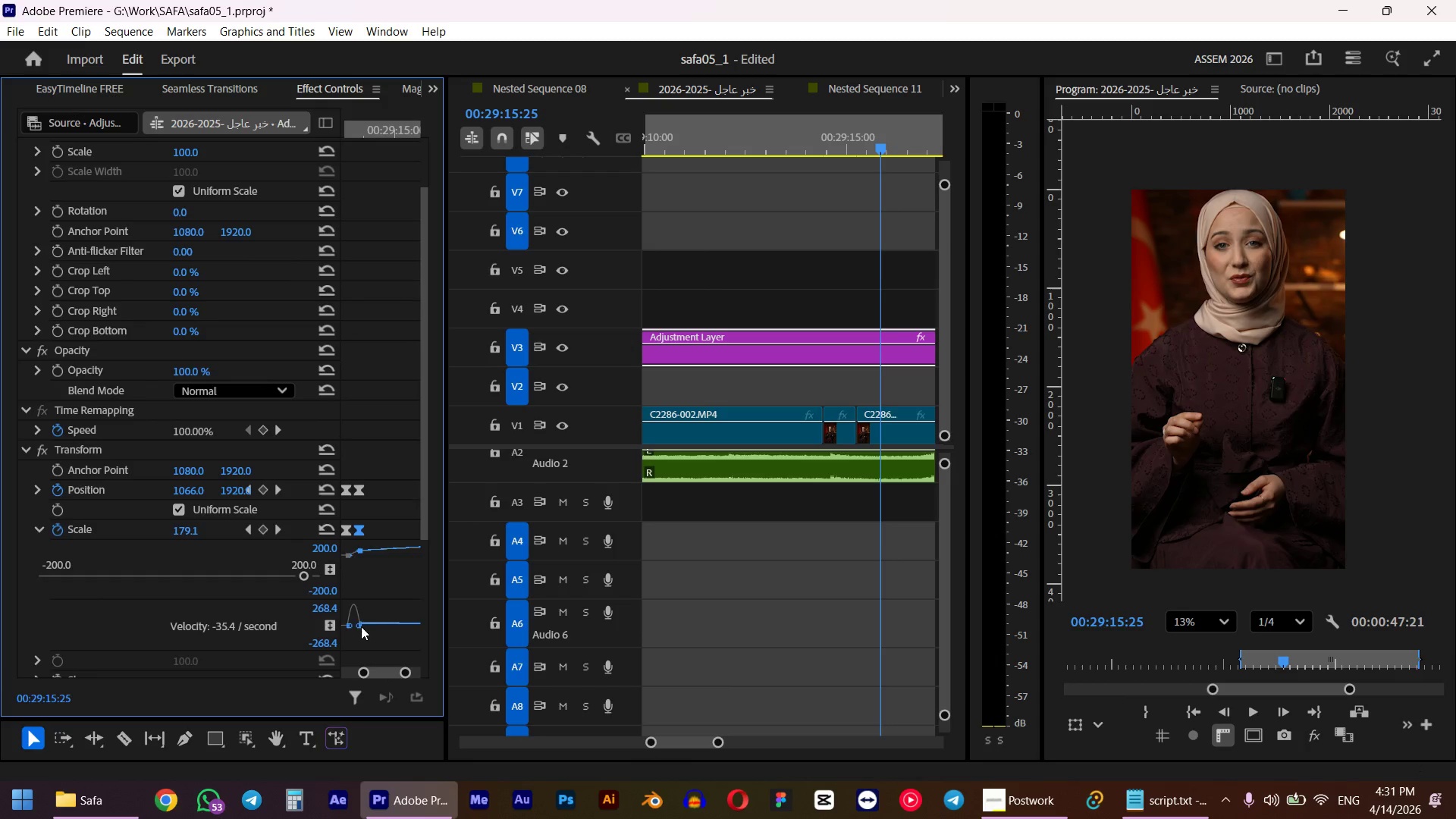 
left_click_drag(start_coordinate=[359, 626], to_coordinate=[369, 626])
 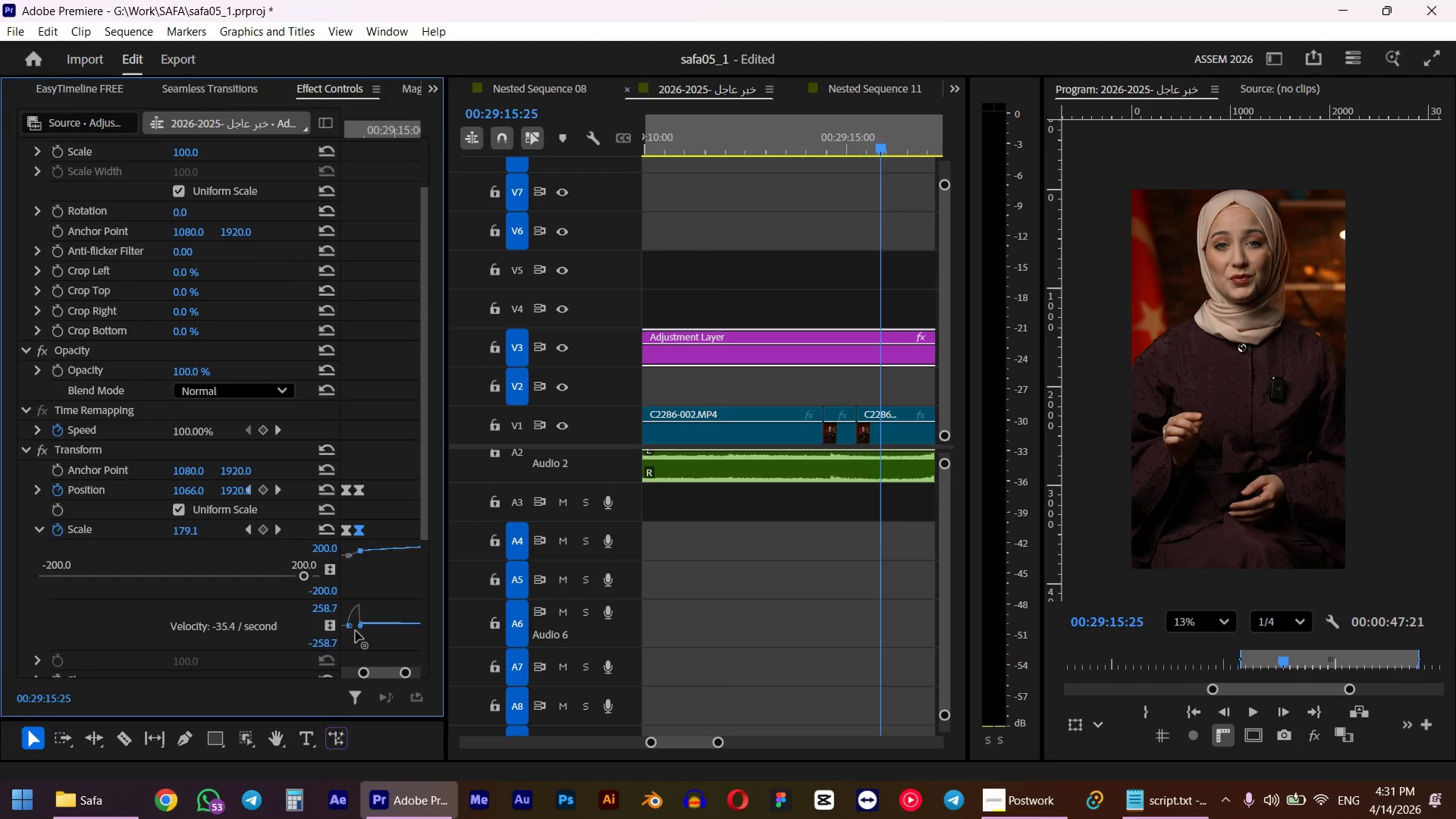 
key(Control+ControlLeft)
 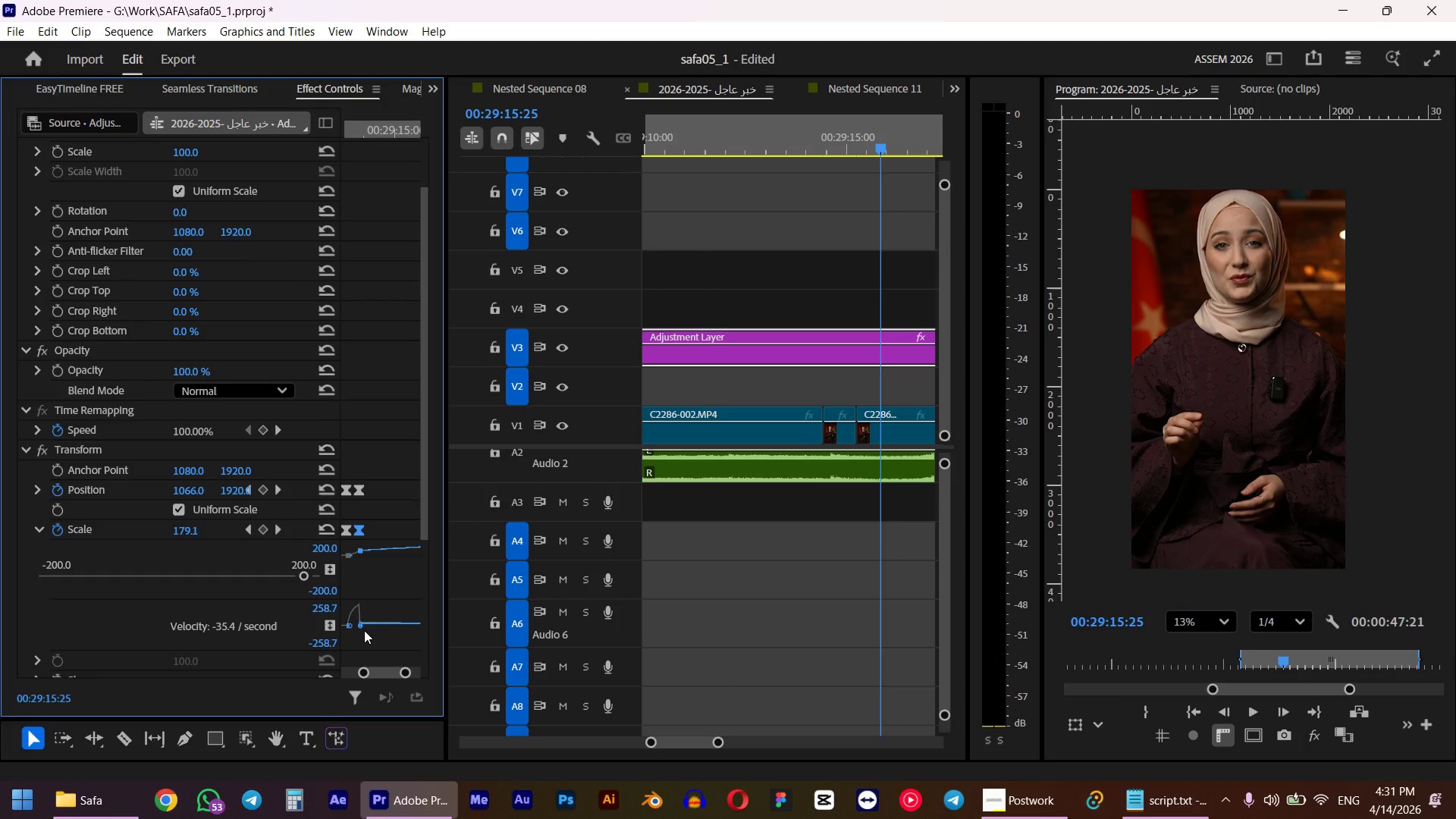 
key(Control+Z)
 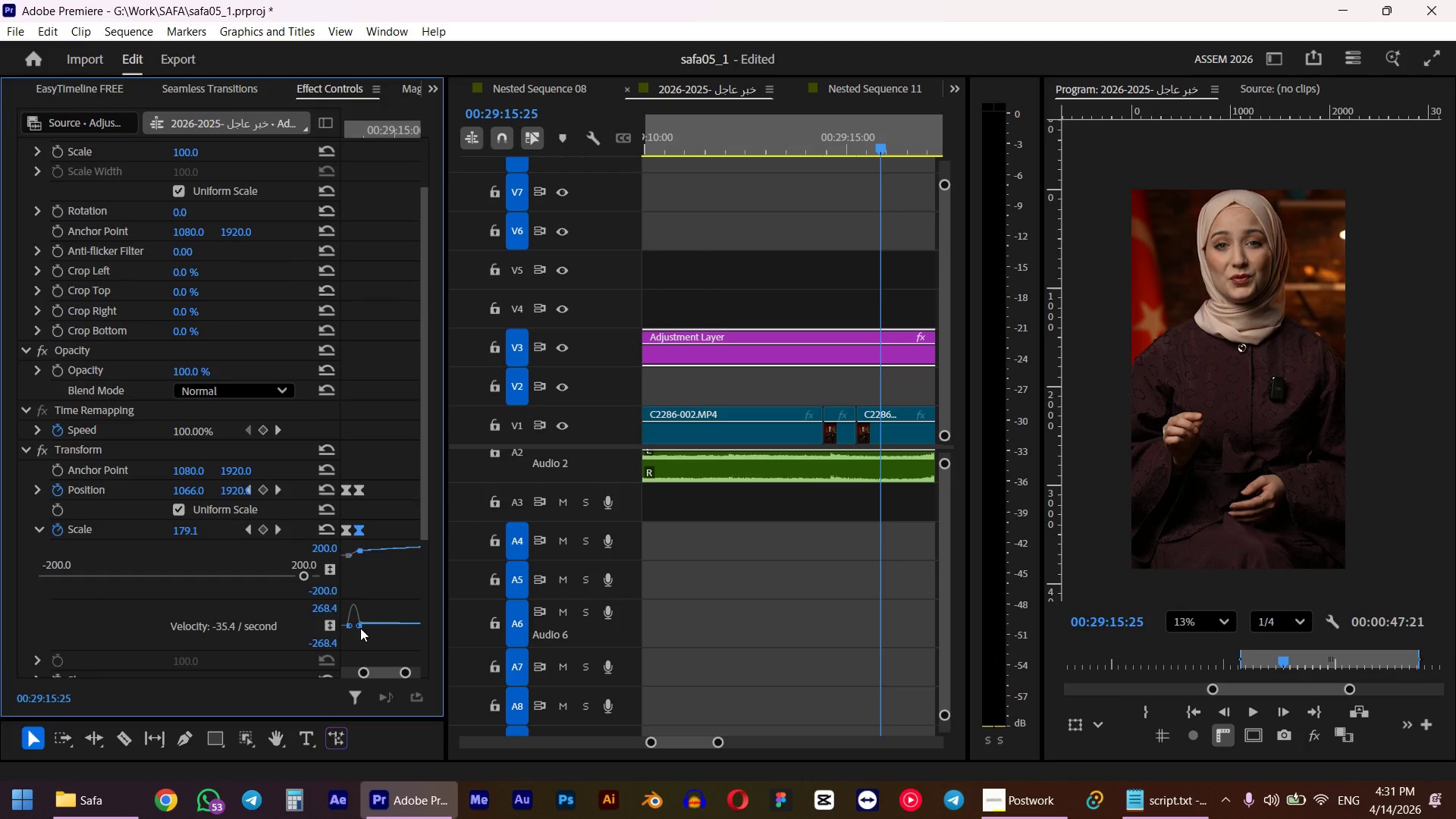 
left_click_drag(start_coordinate=[360, 628], to_coordinate=[352, 628])
 